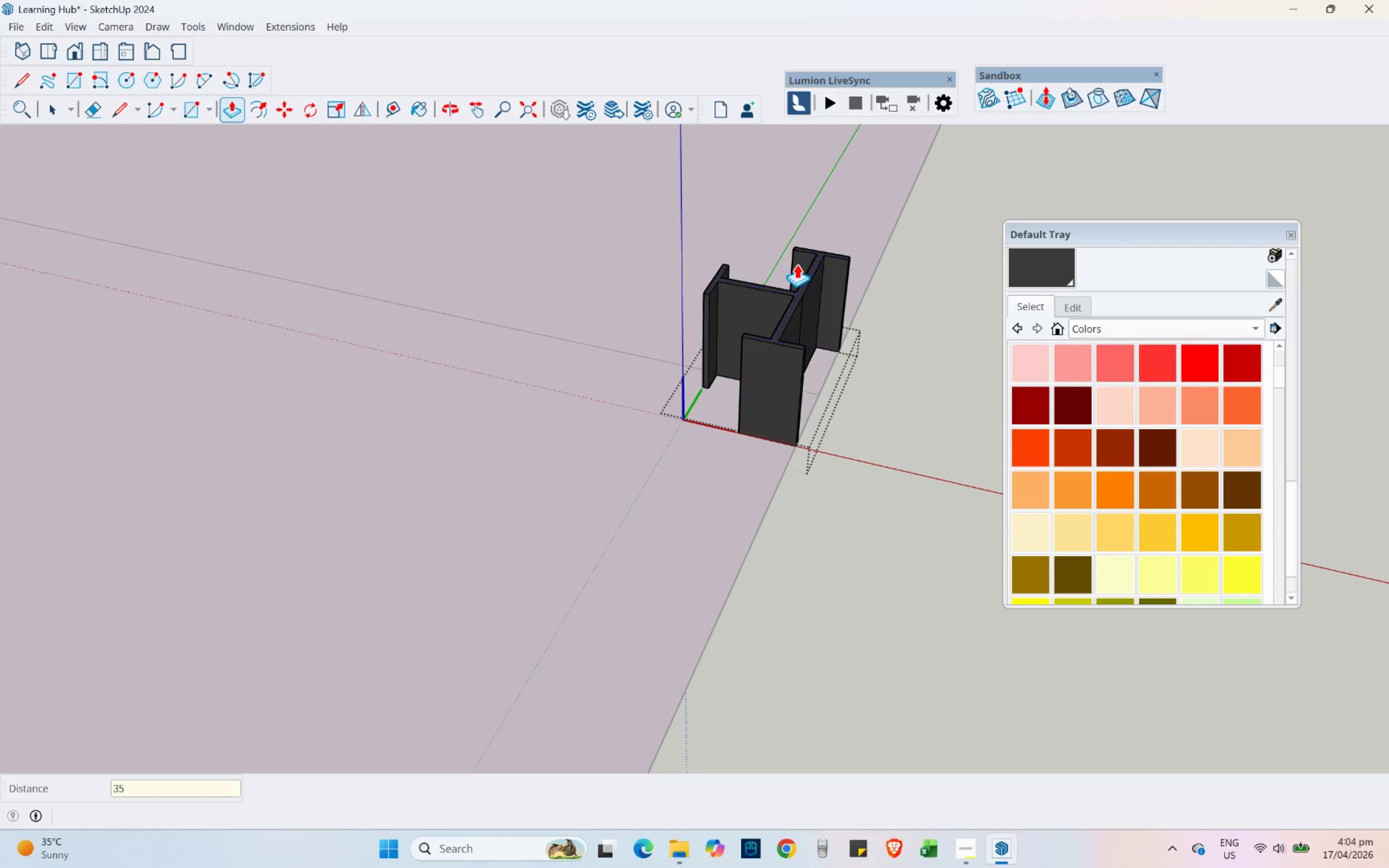 
key(Numpad5)
 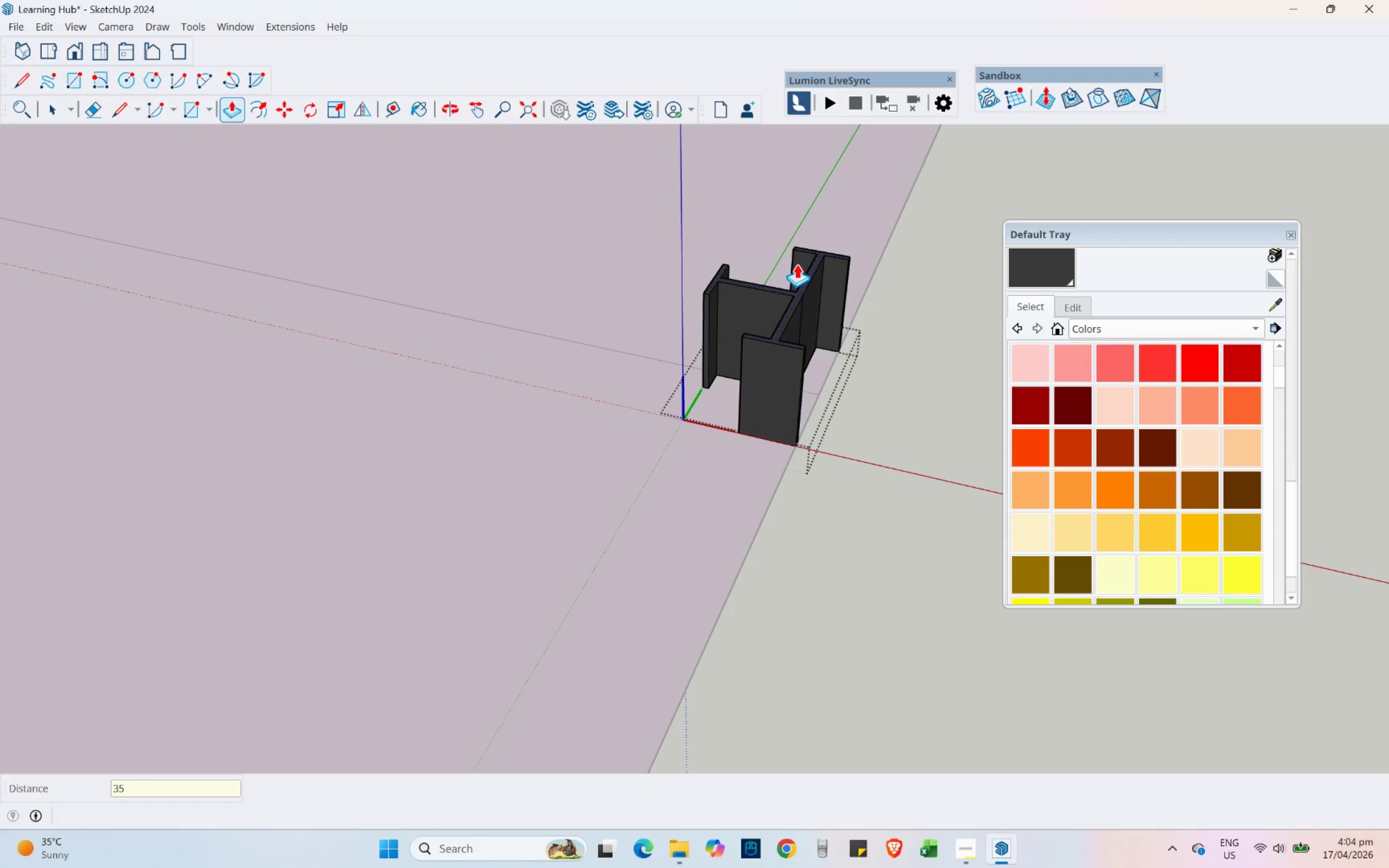 
key(Numpad0)
 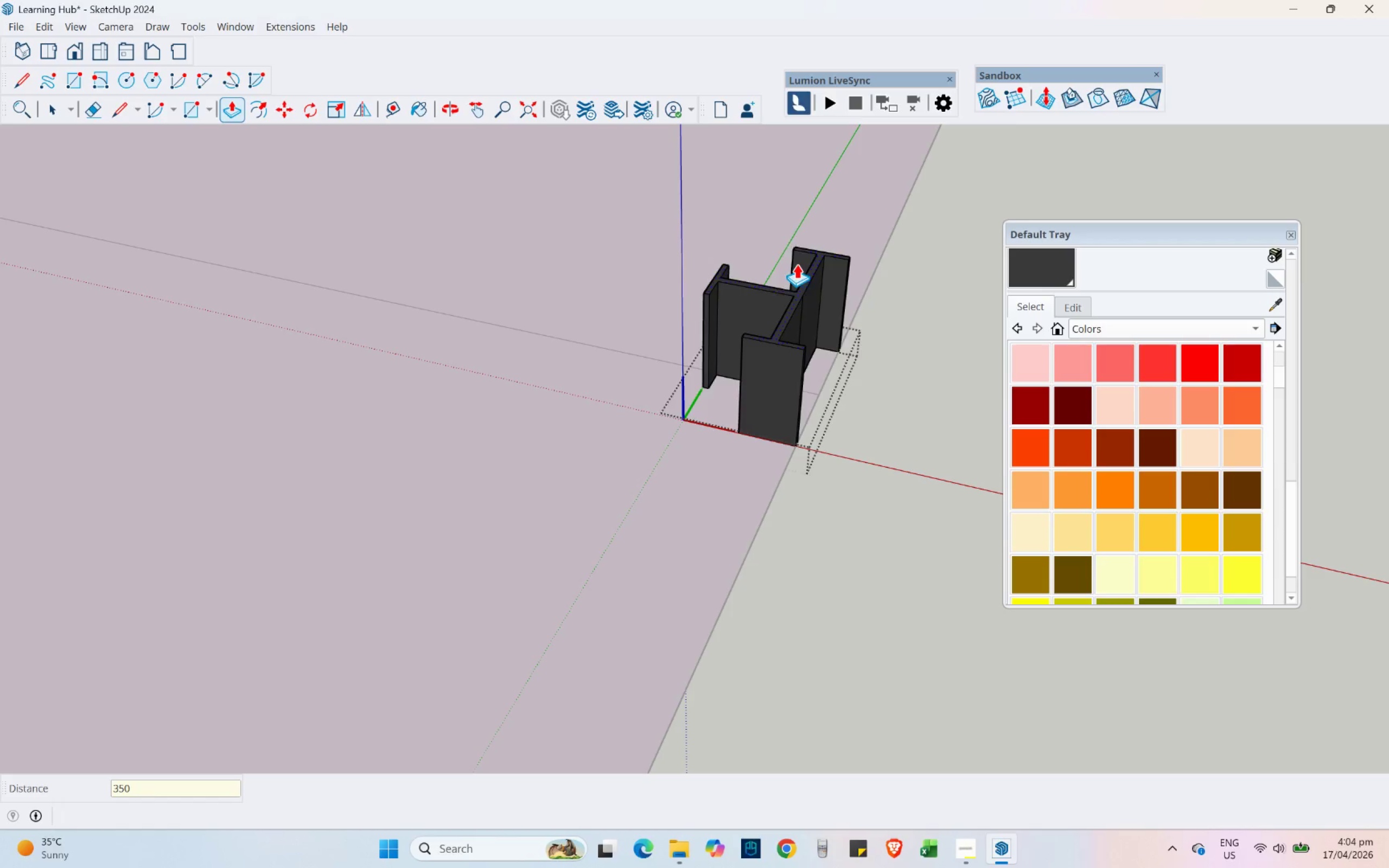 
key(NumpadEnter)
 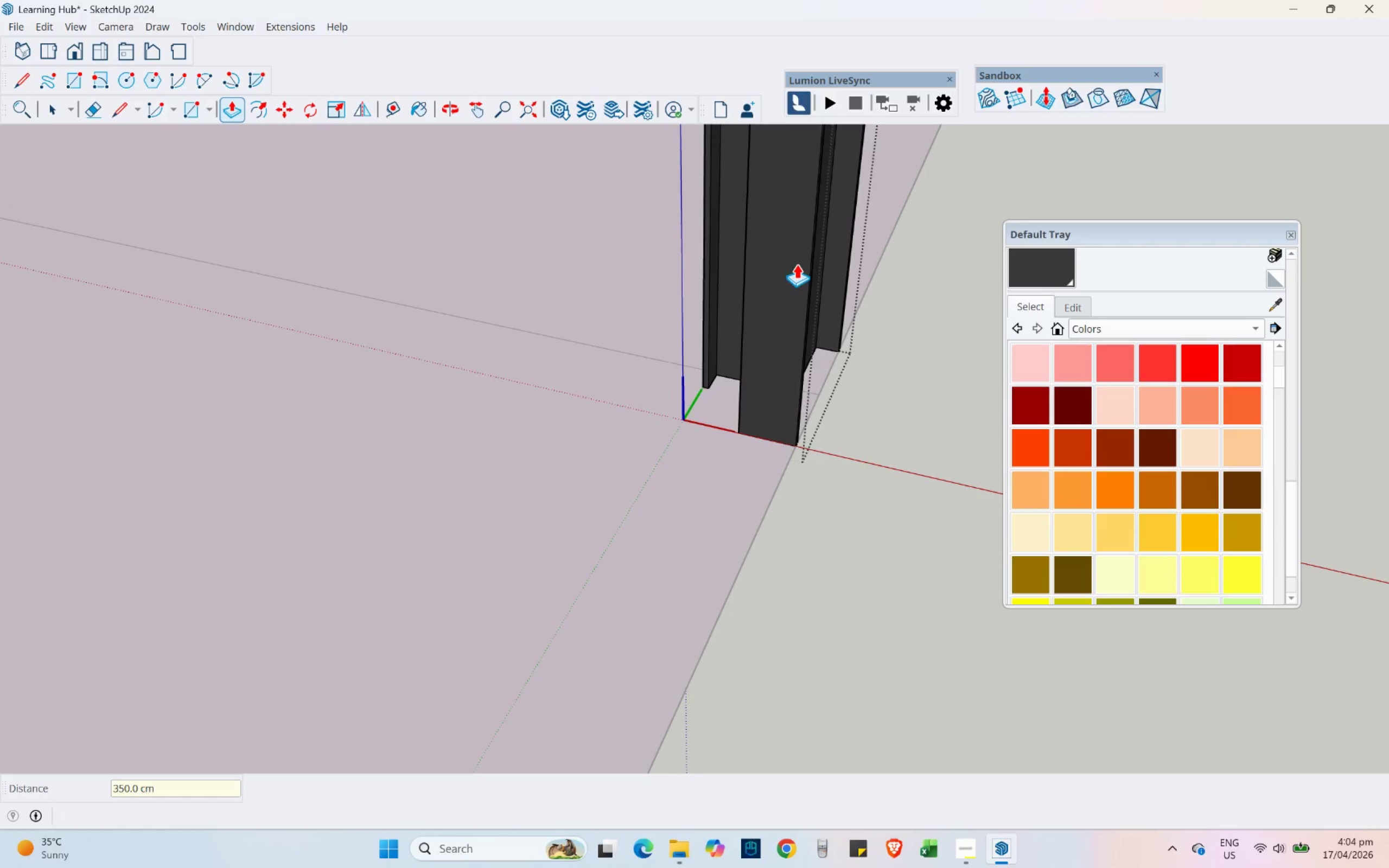 
scroll: coordinate [770, 375], scroll_direction: down, amount: 47.0
 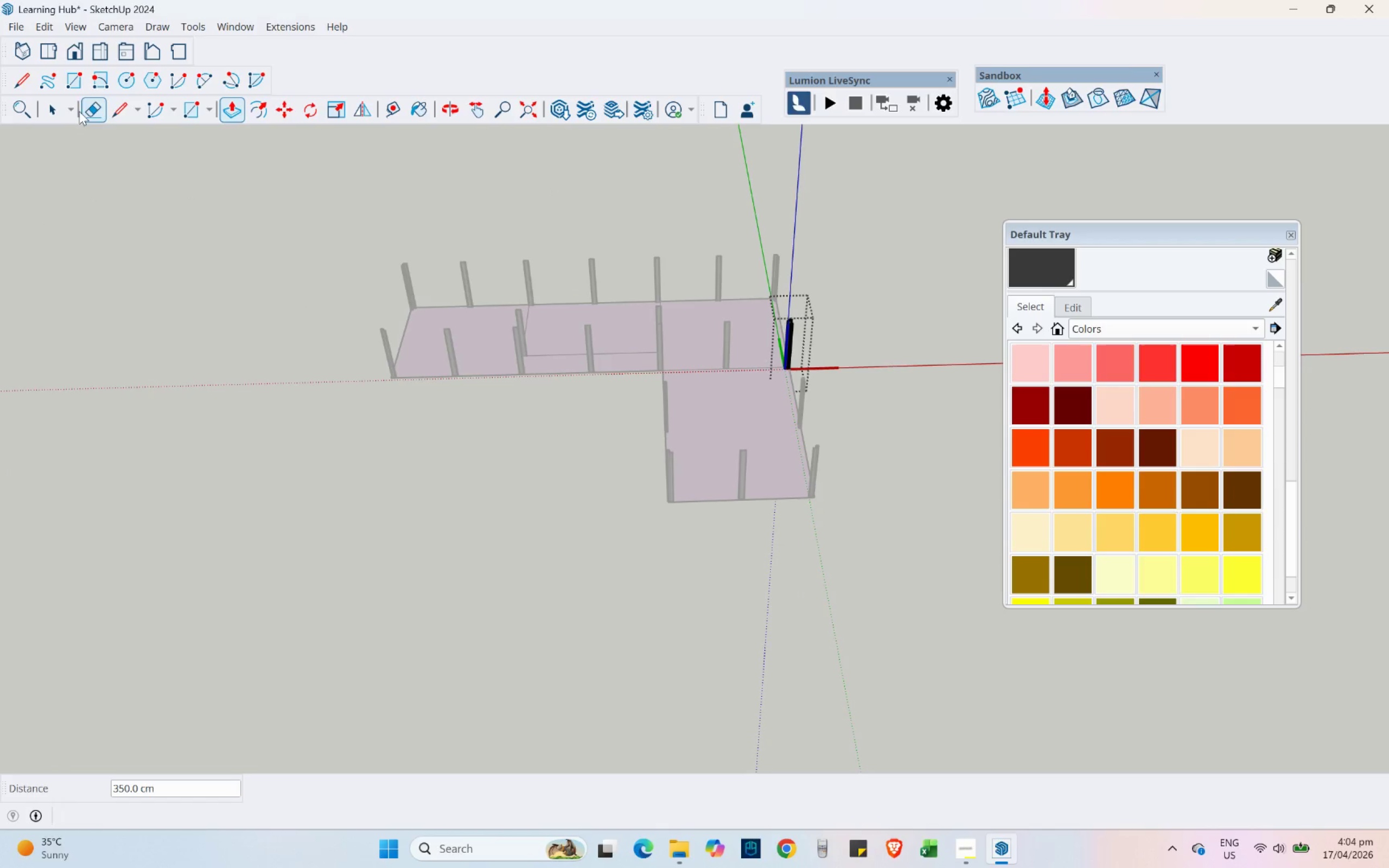 
left_click([60, 105])
 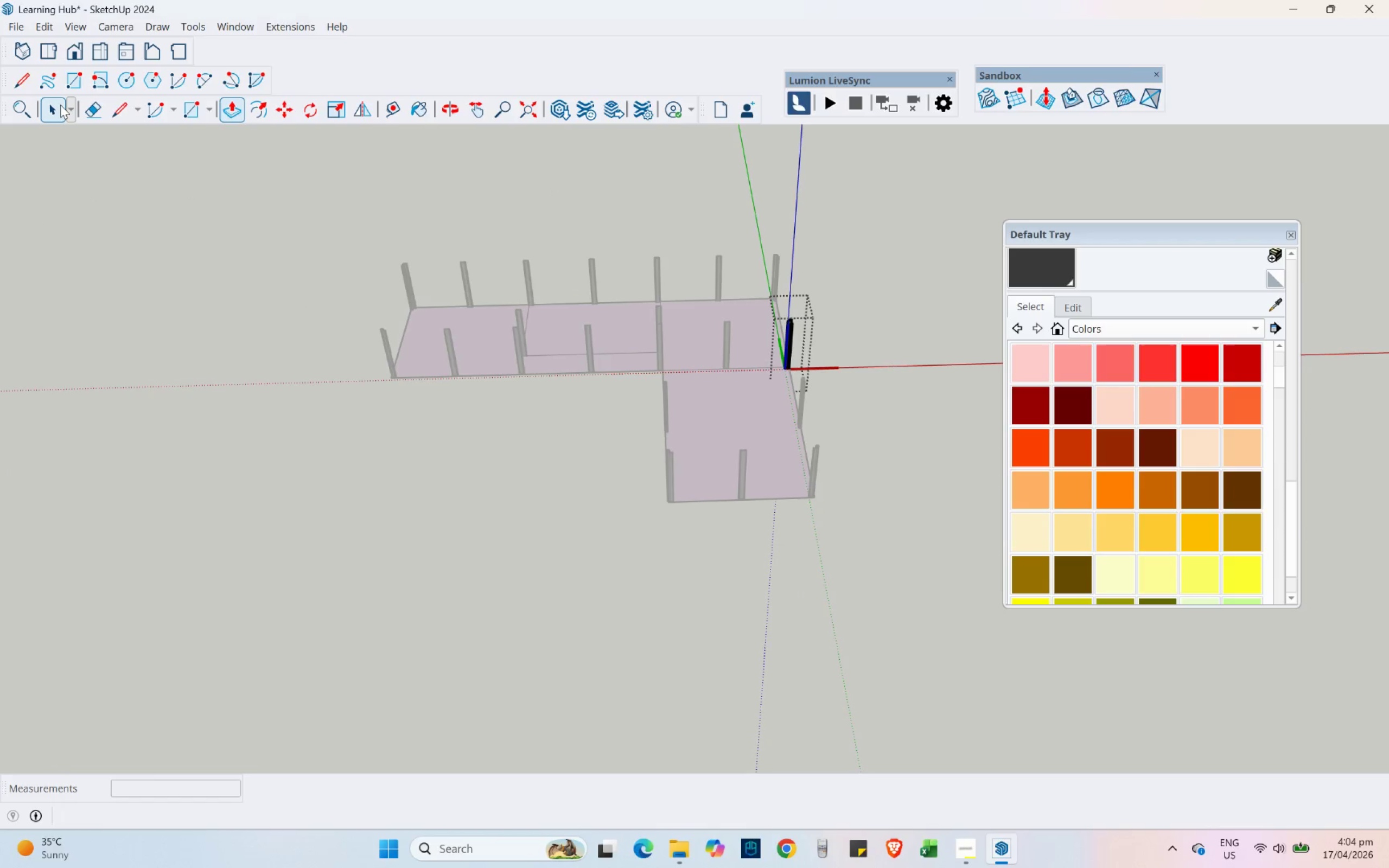 
left_click_drag(start_coordinate=[359, 427], to_coordinate=[364, 438])
 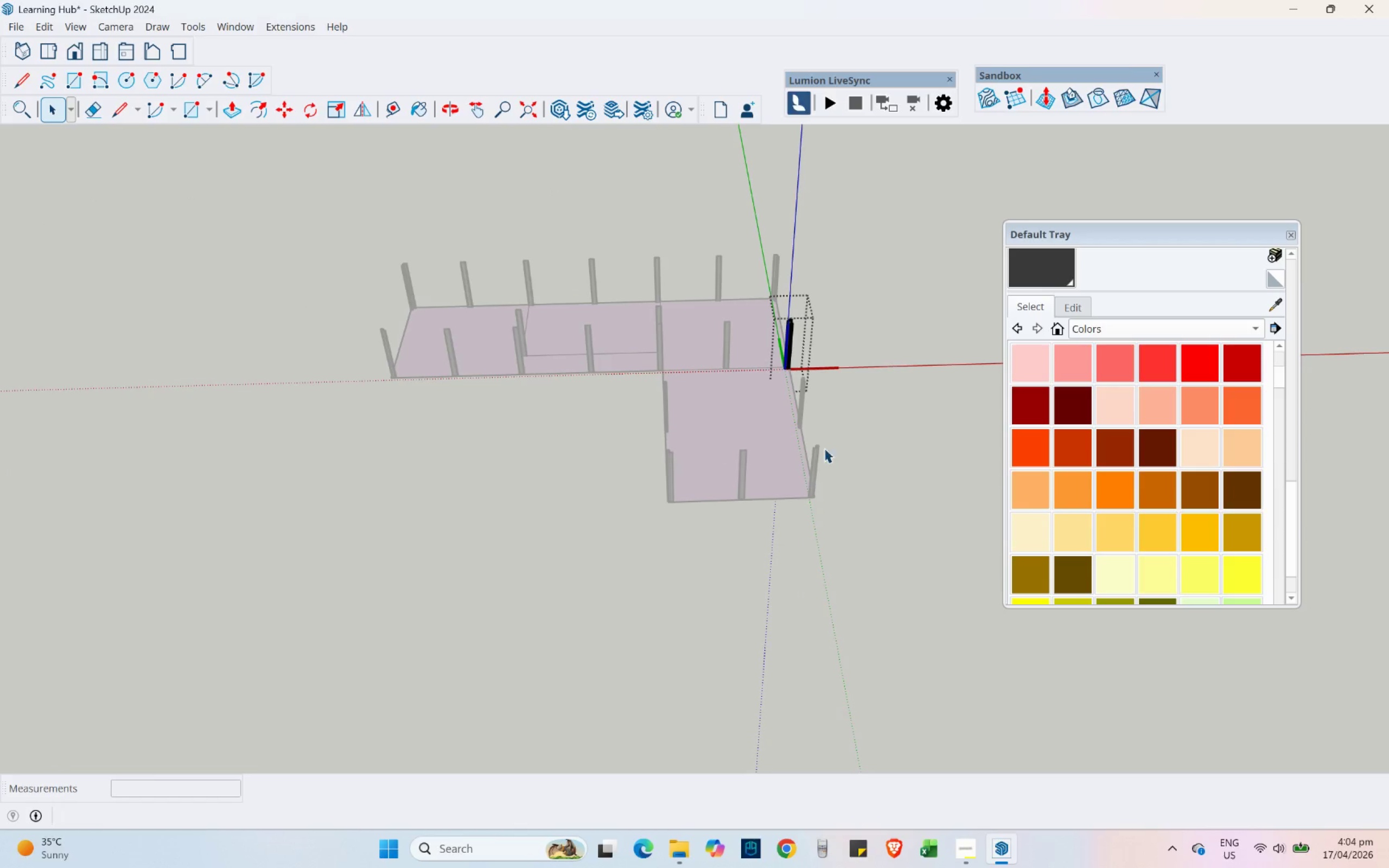 
left_click([844, 450])
 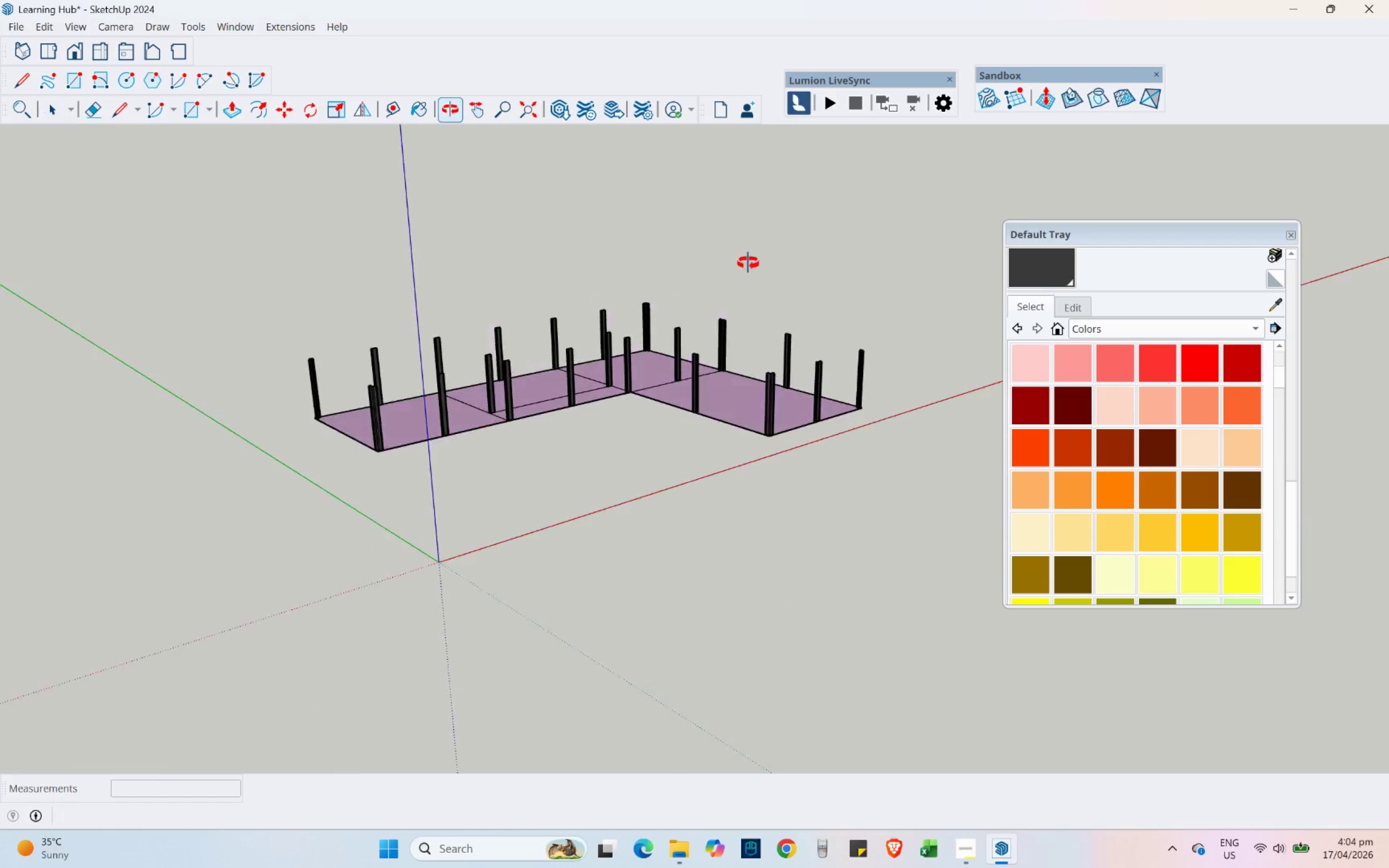 
scroll: coordinate [813, 439], scroll_direction: up, amount: 15.0
 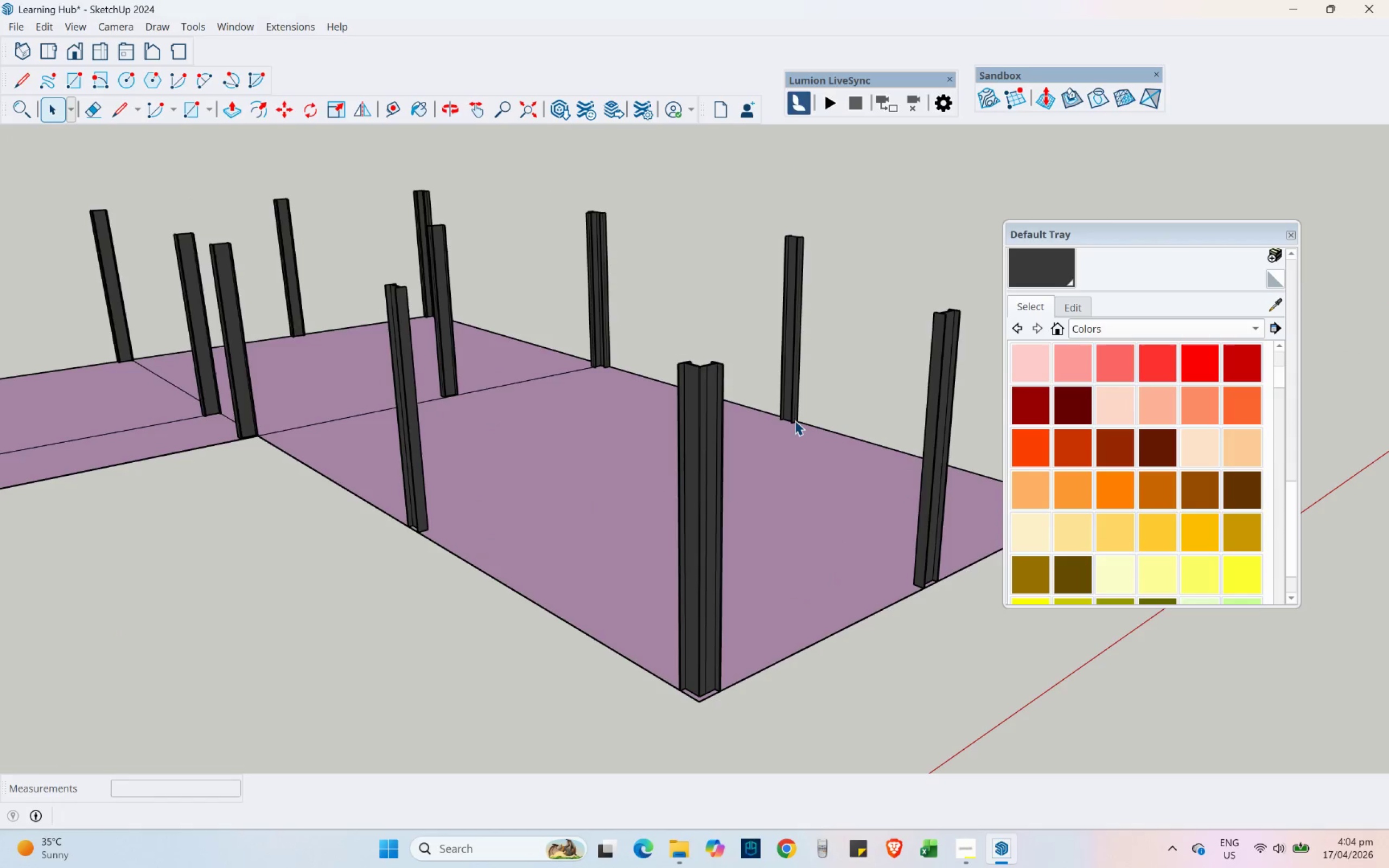 
wait(8.75)
 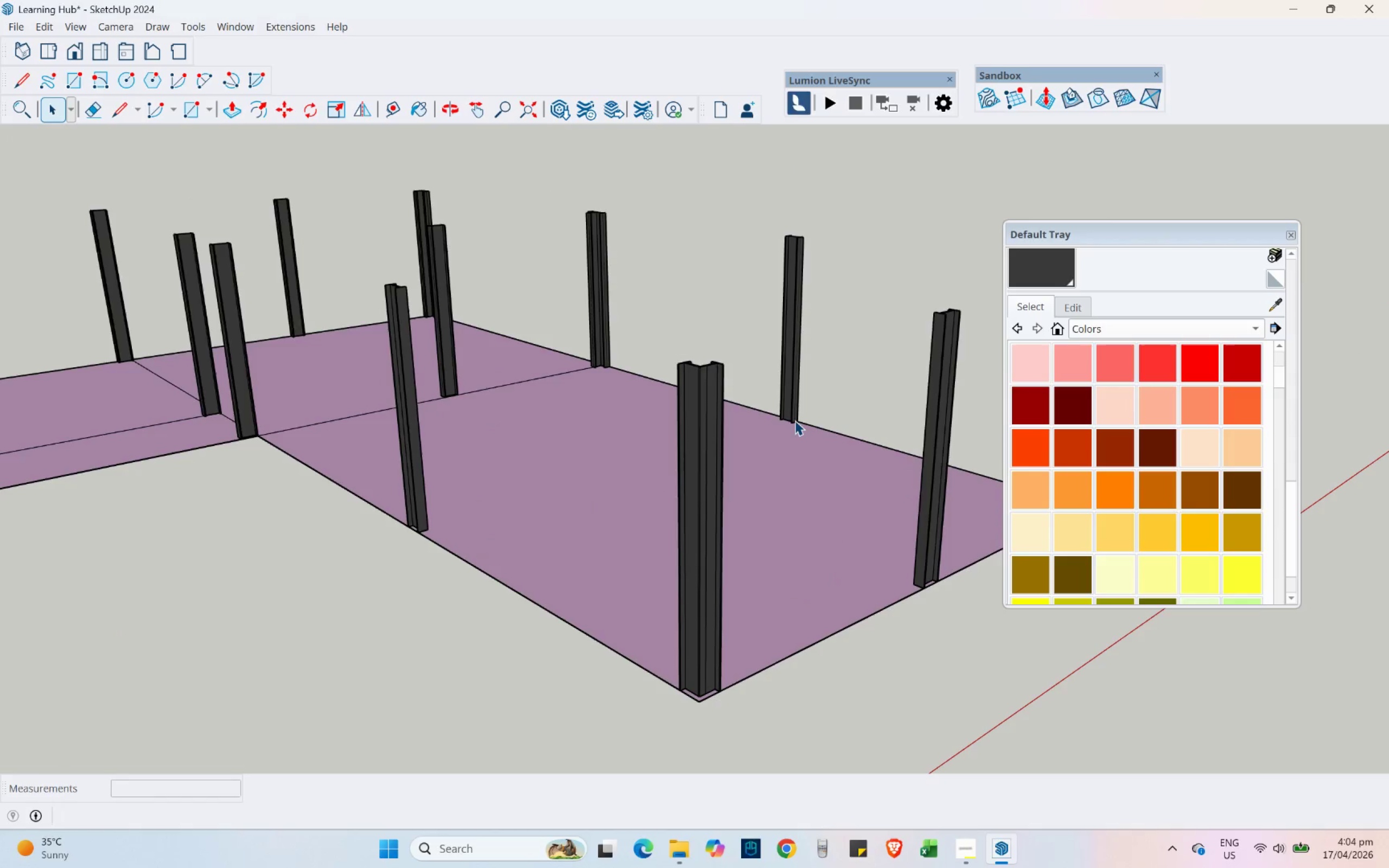 
scroll: coordinate [744, 400], scroll_direction: down, amount: 8.0
 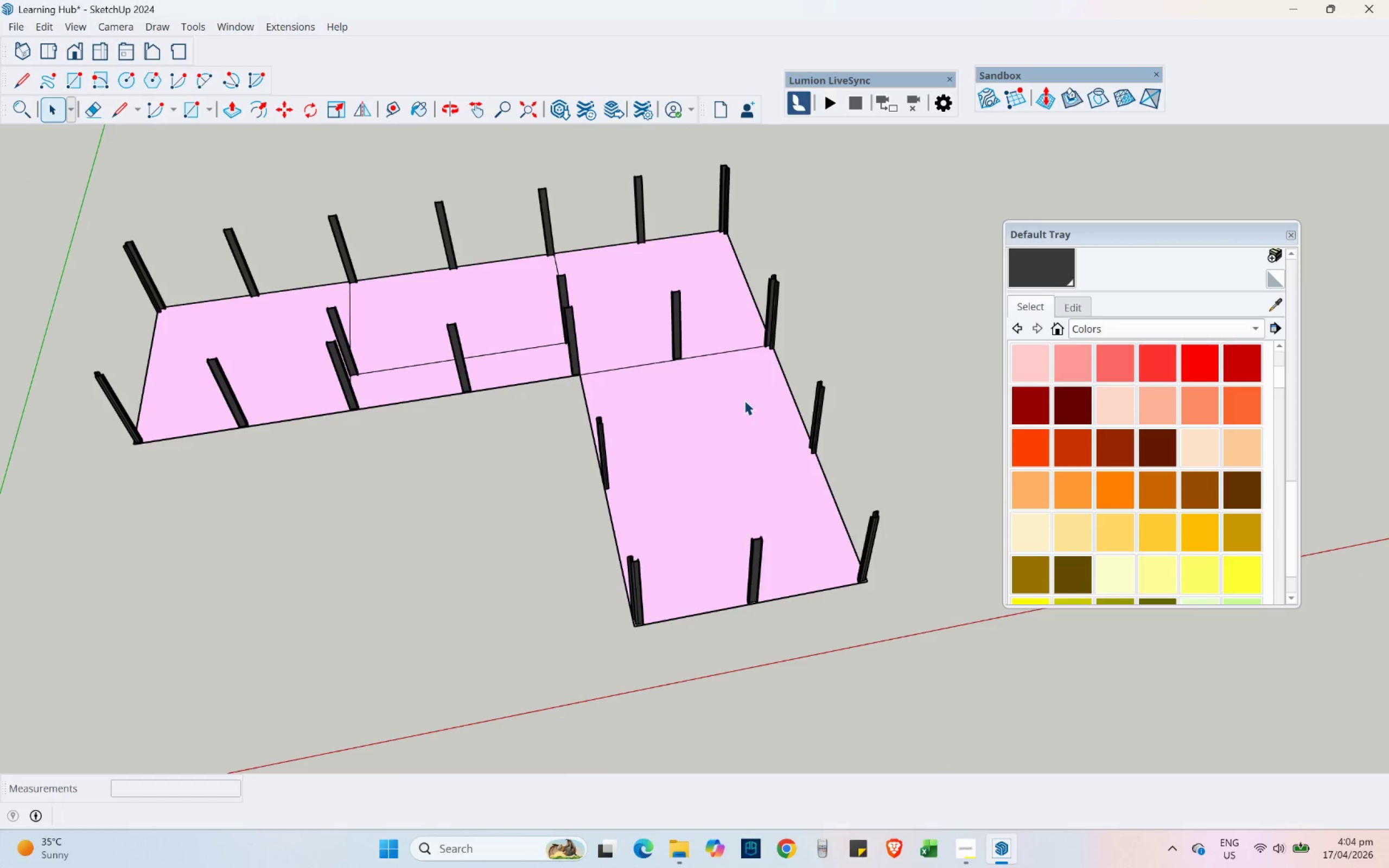 
hold_key(key=ShiftLeft, duration=0.58)
 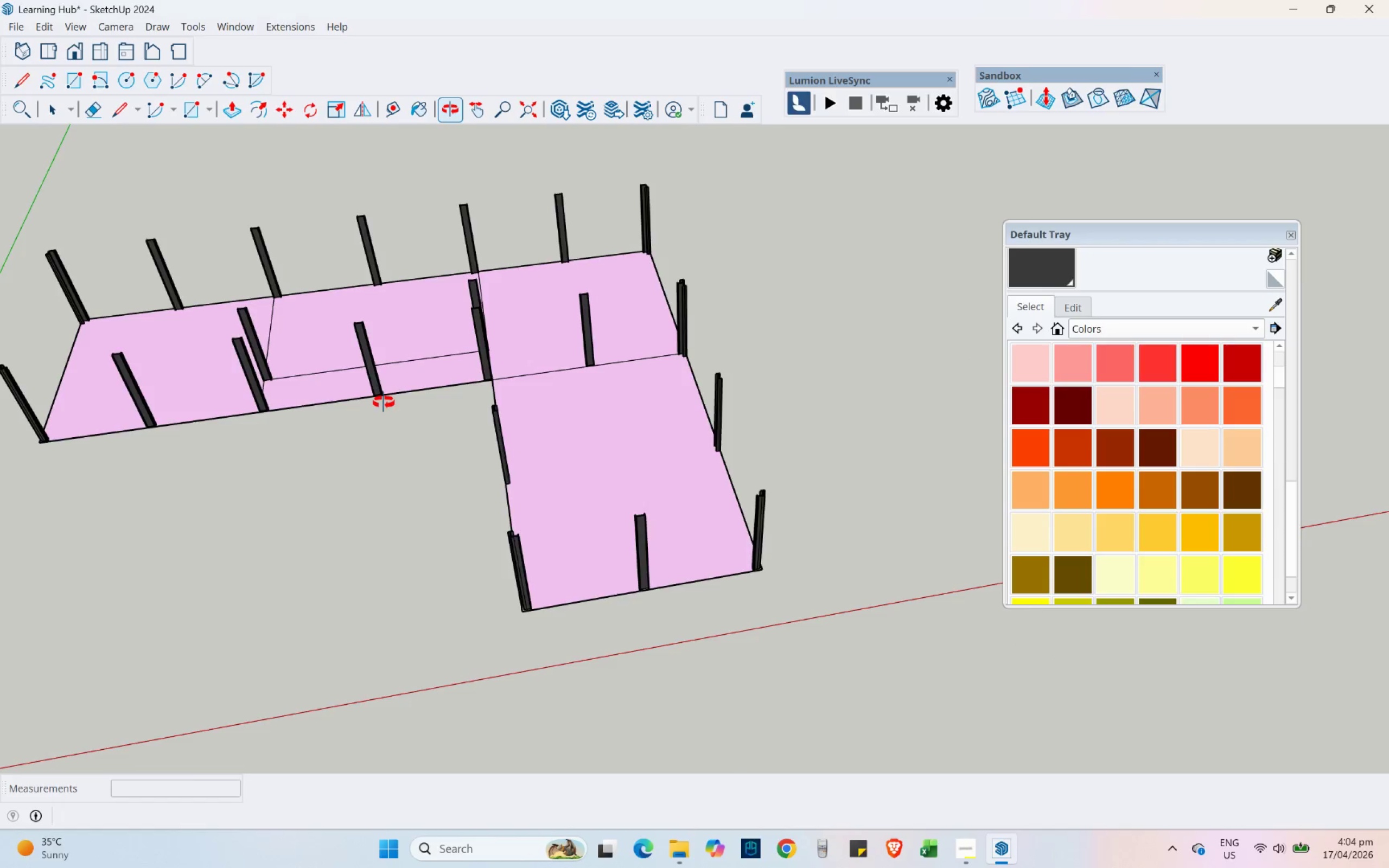 
hold_key(key=ShiftLeft, duration=0.8)
 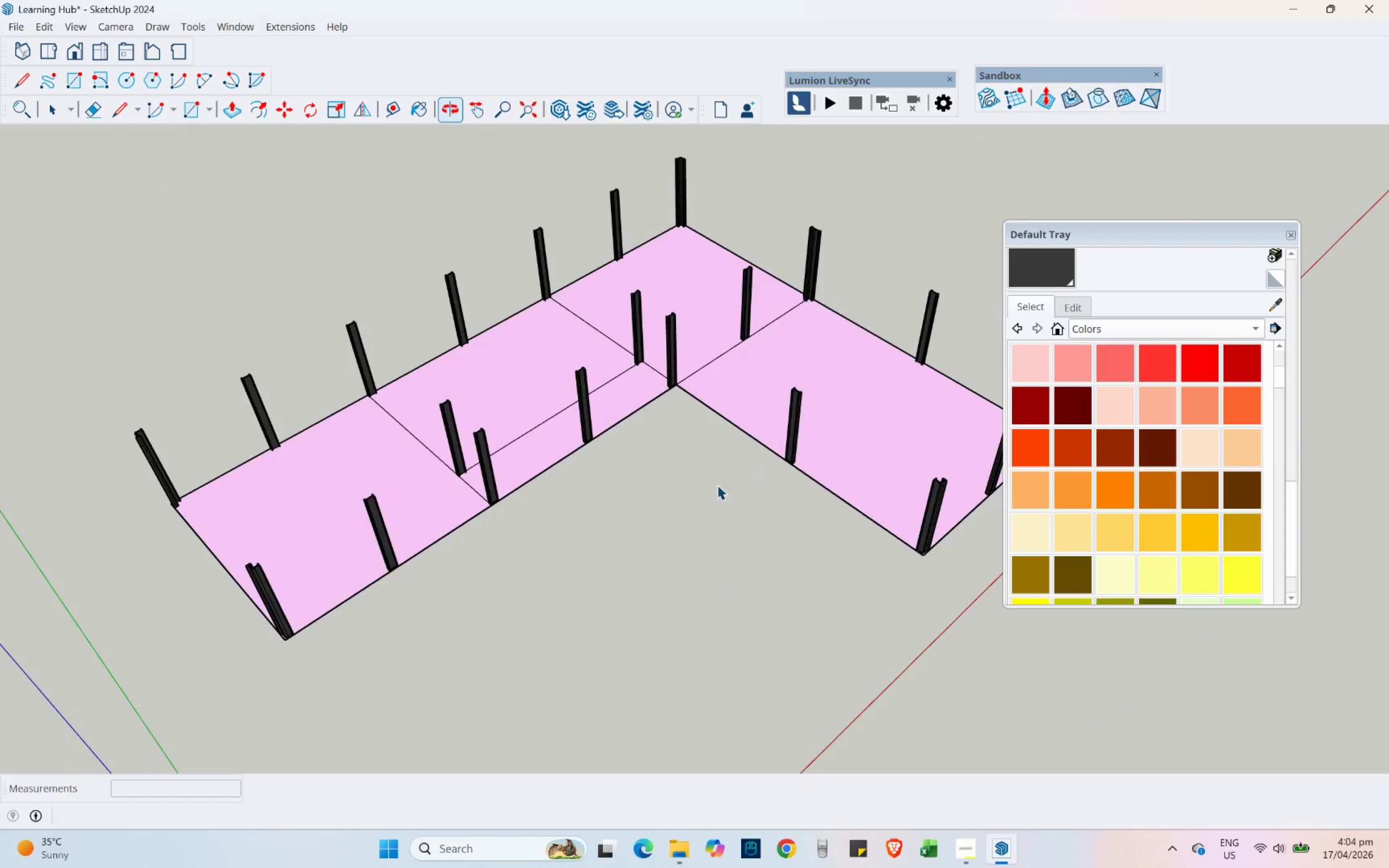 
wait(5.66)
 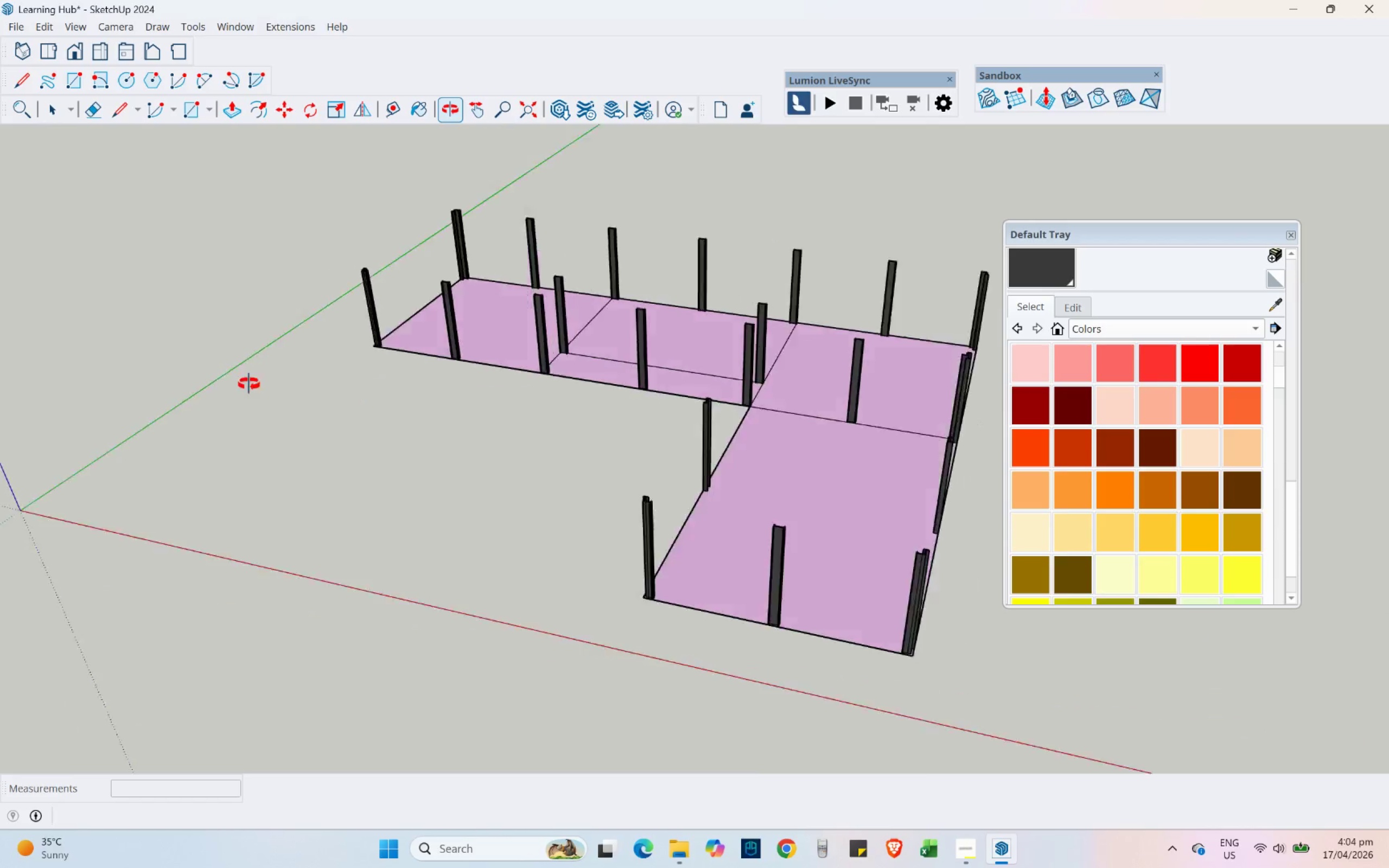 
scroll: coordinate [255, 558], scroll_direction: up, amount: 11.0
 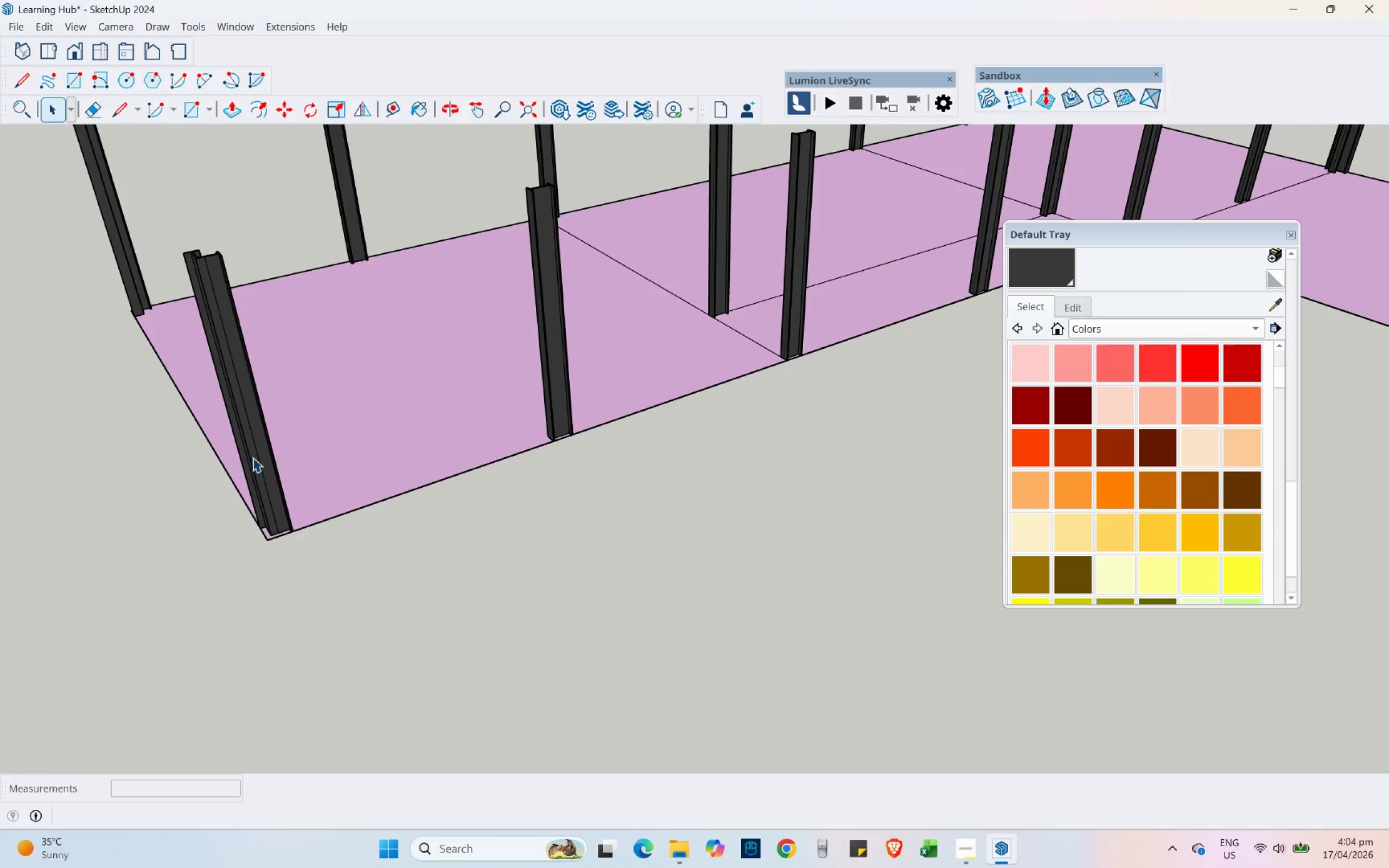 
key(Shift+ShiftLeft)
 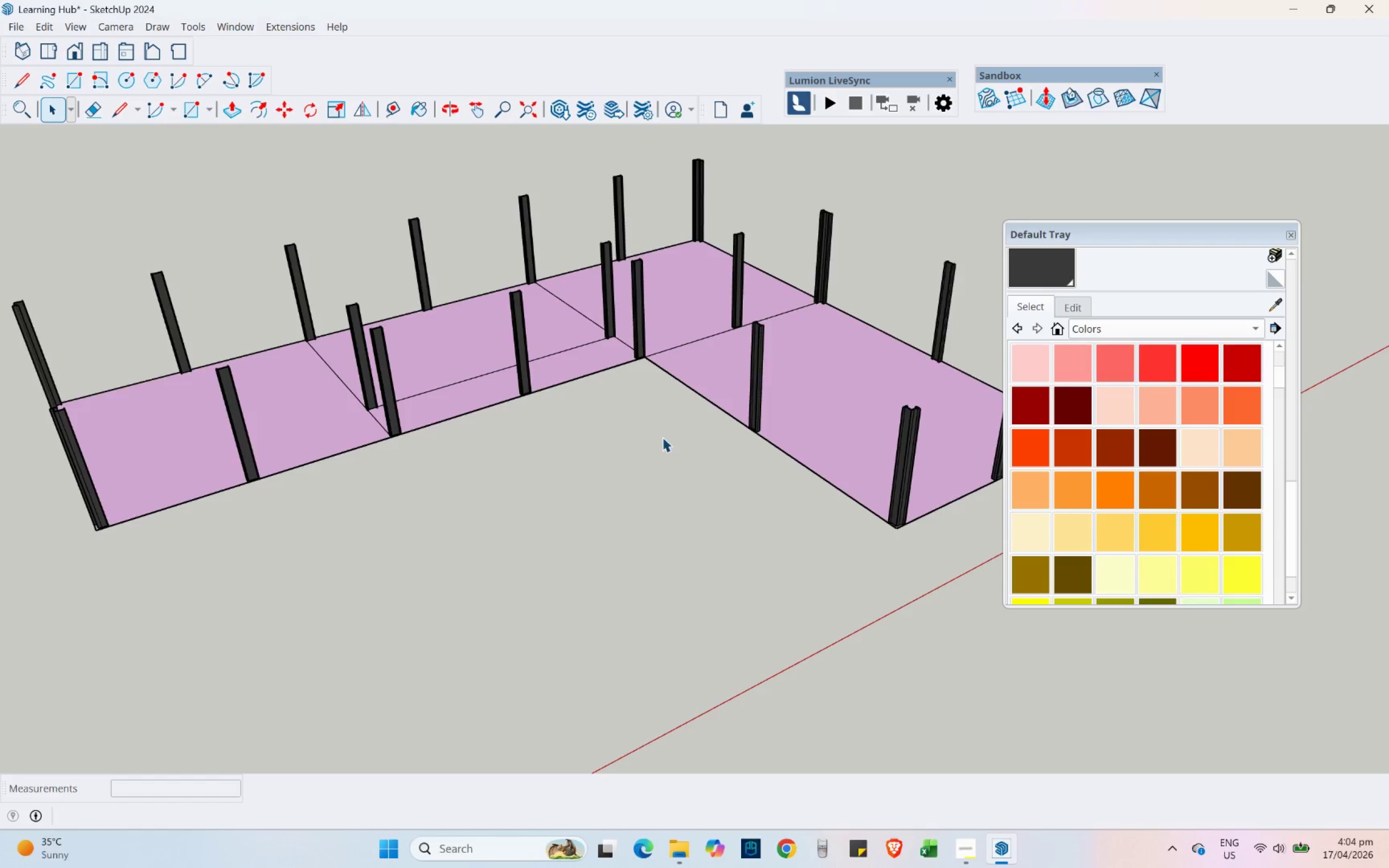 
scroll: coordinate [253, 494], scroll_direction: down, amount: 9.0
 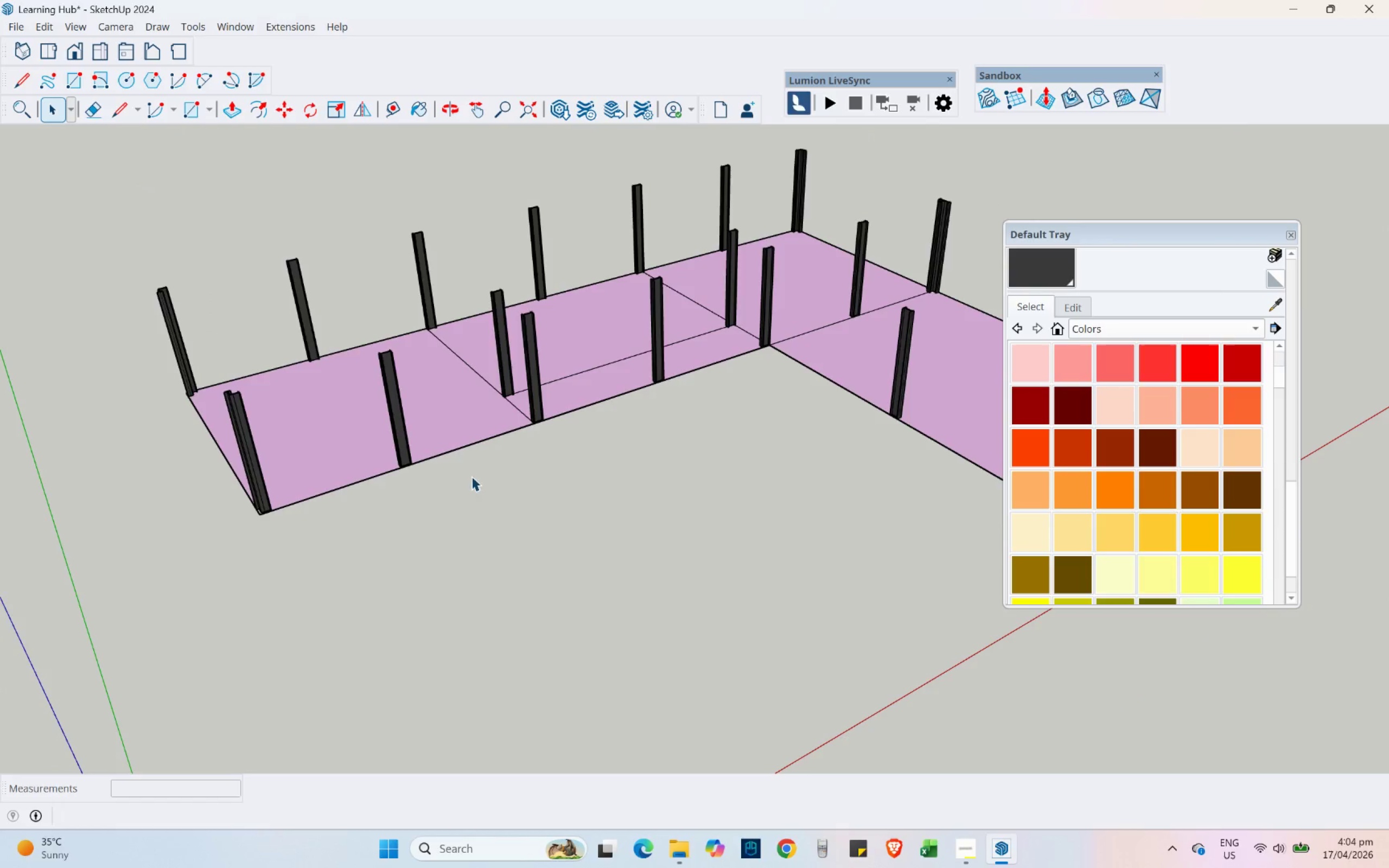 
wait(5.17)
 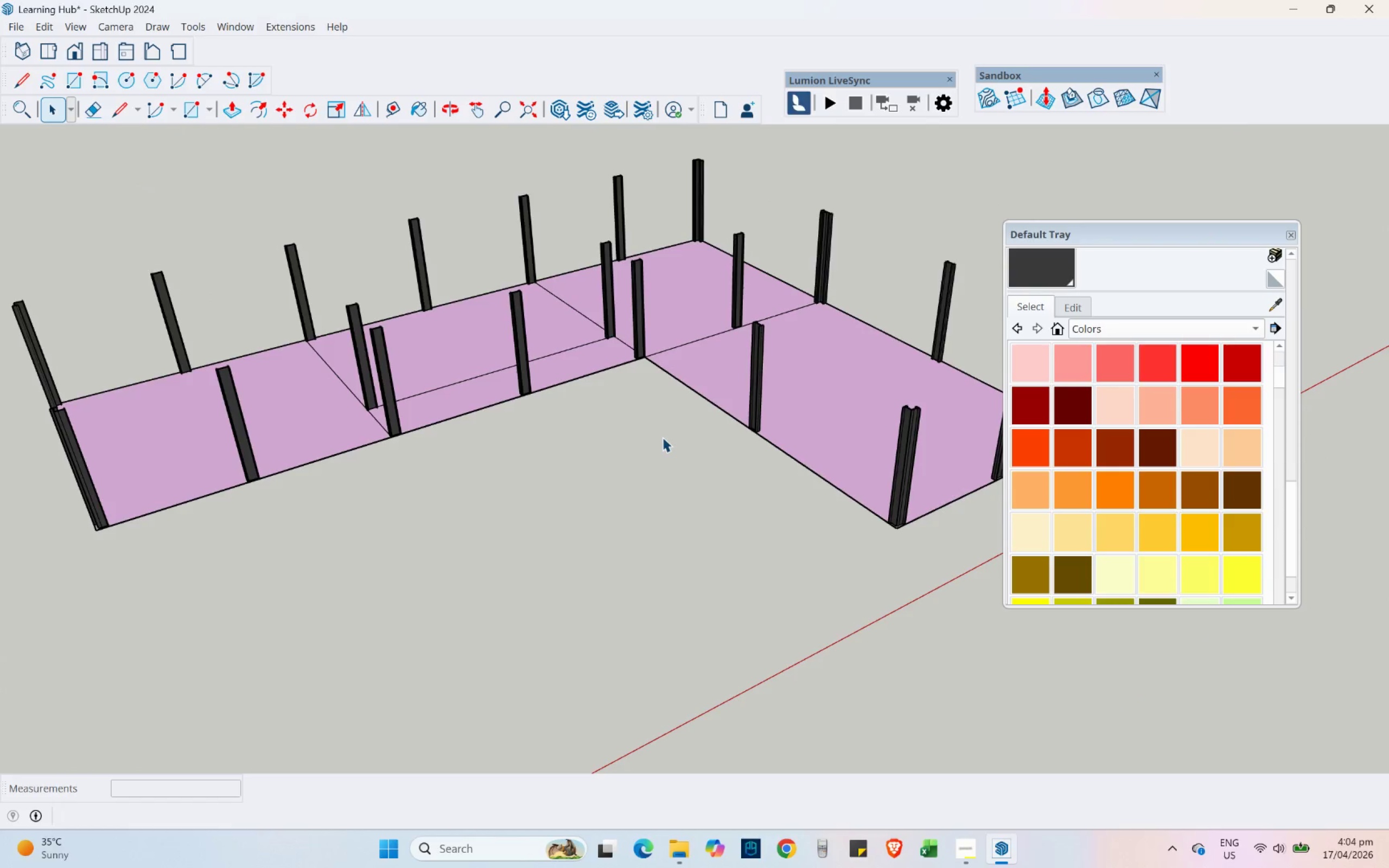 
scroll: coordinate [704, 253], scroll_direction: up, amount: 5.0
 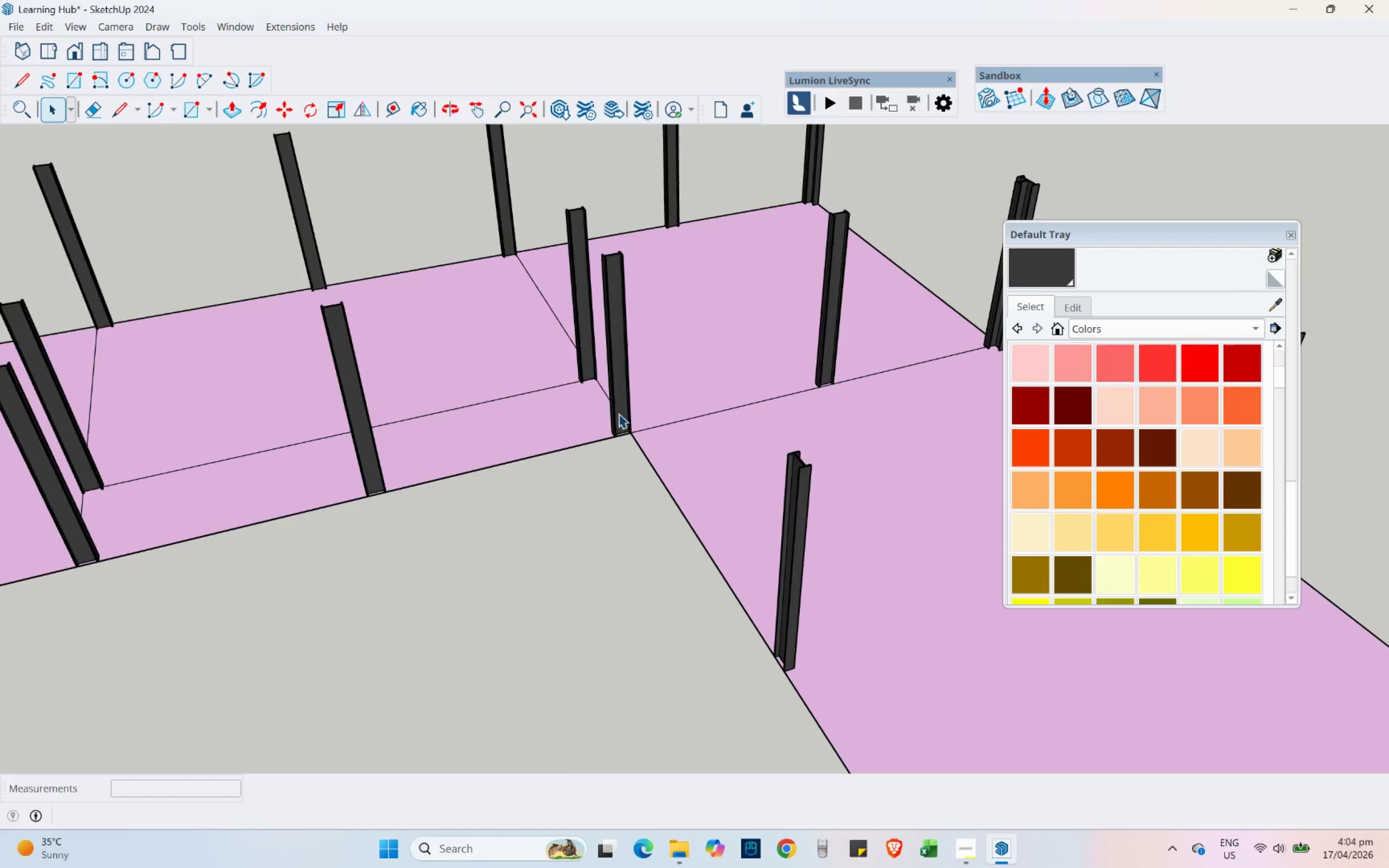 
scroll: coordinate [679, 298], scroll_direction: down, amount: 6.0
 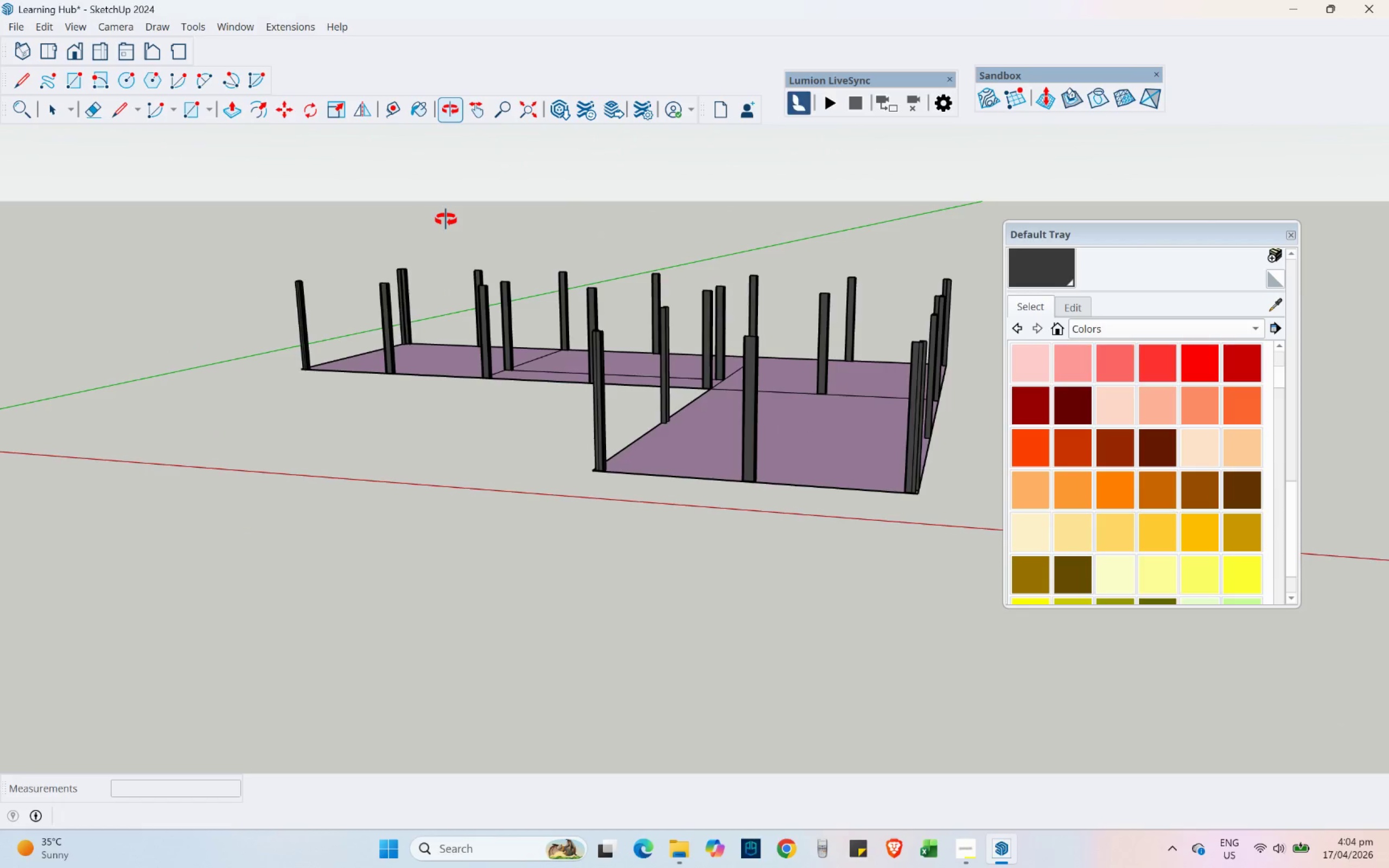 
wait(6.51)
 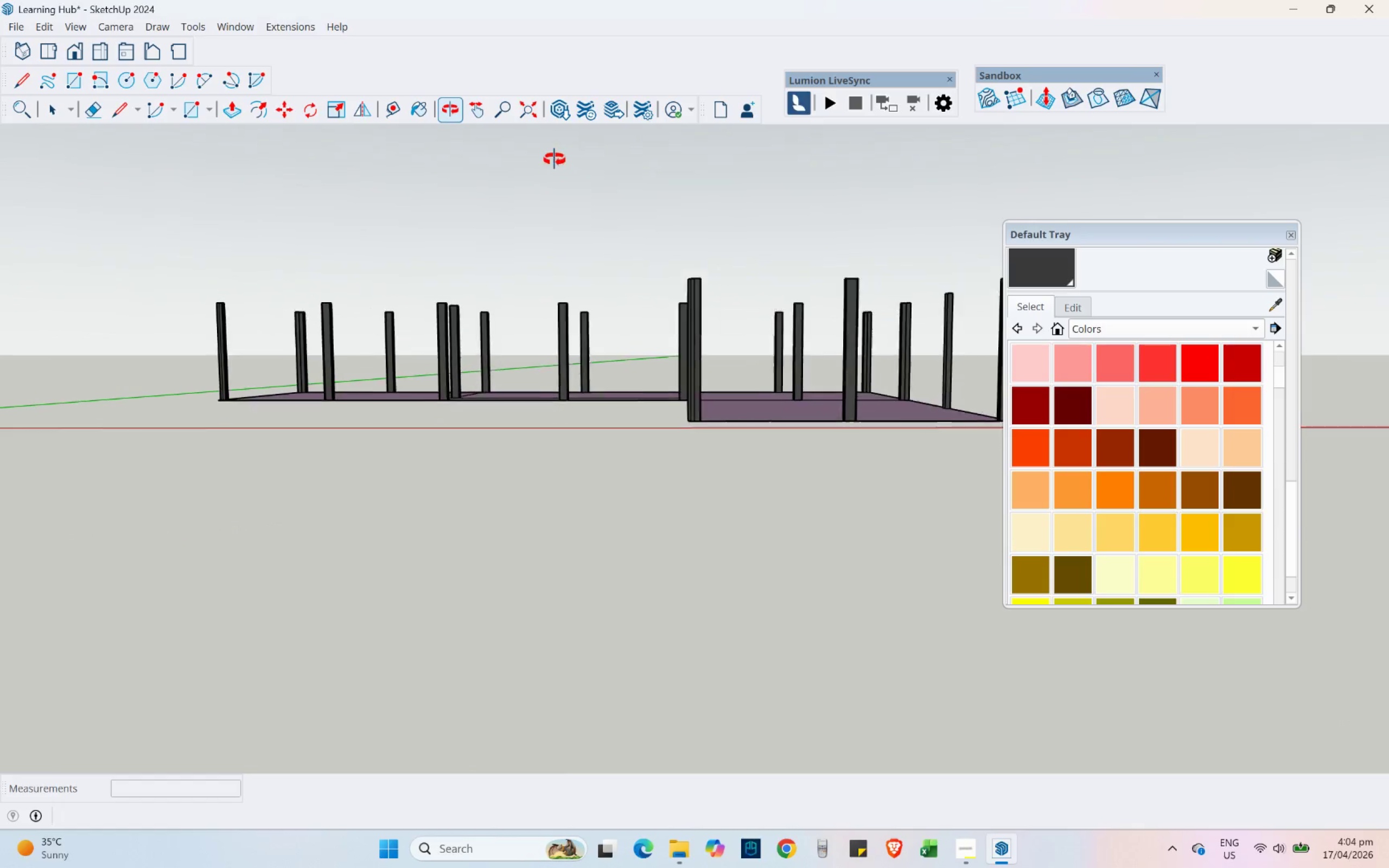 
scroll: coordinate [429, 244], scroll_direction: down, amount: 3.0
 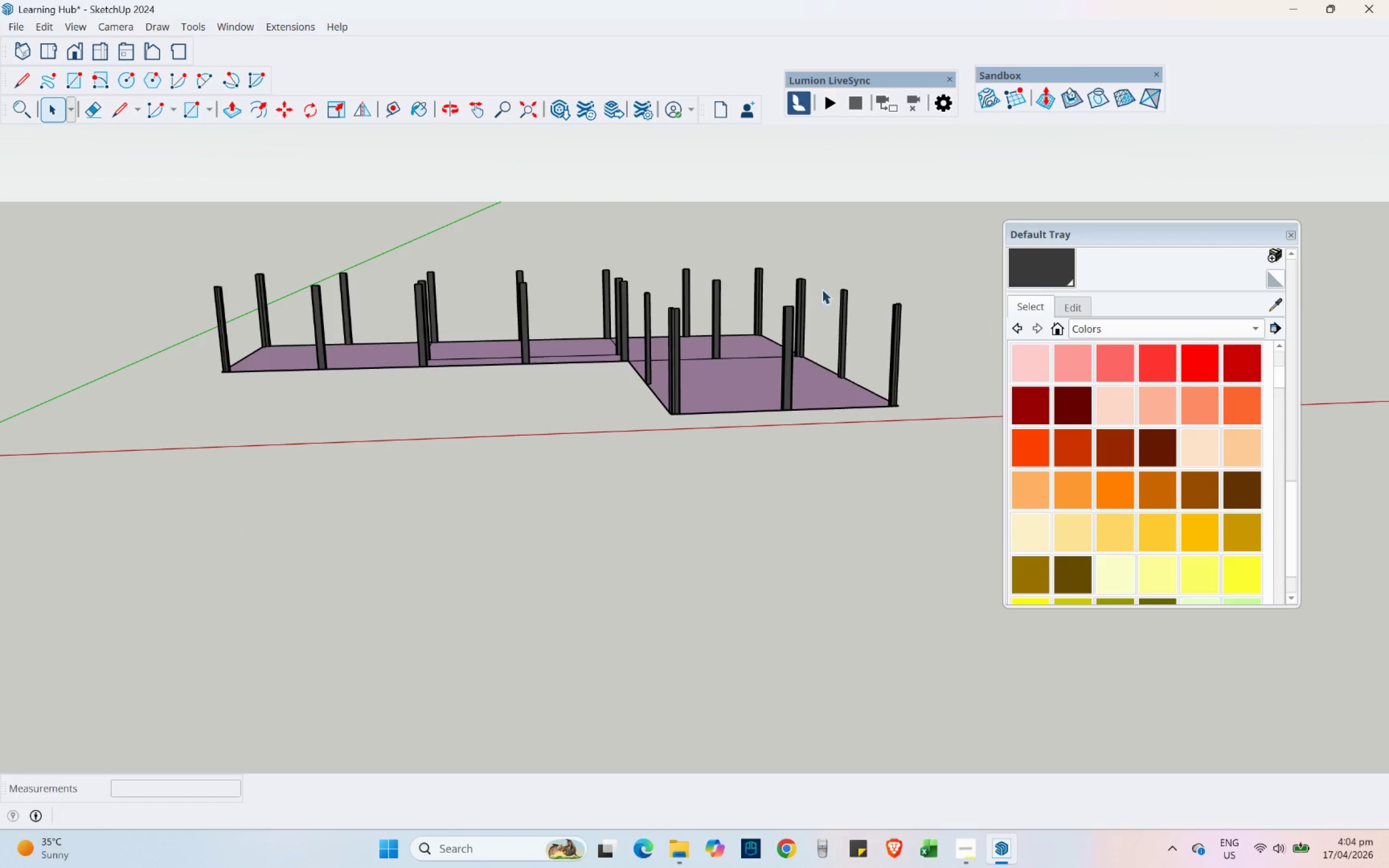 
scroll: coordinate [903, 254], scroll_direction: up, amount: 6.0
 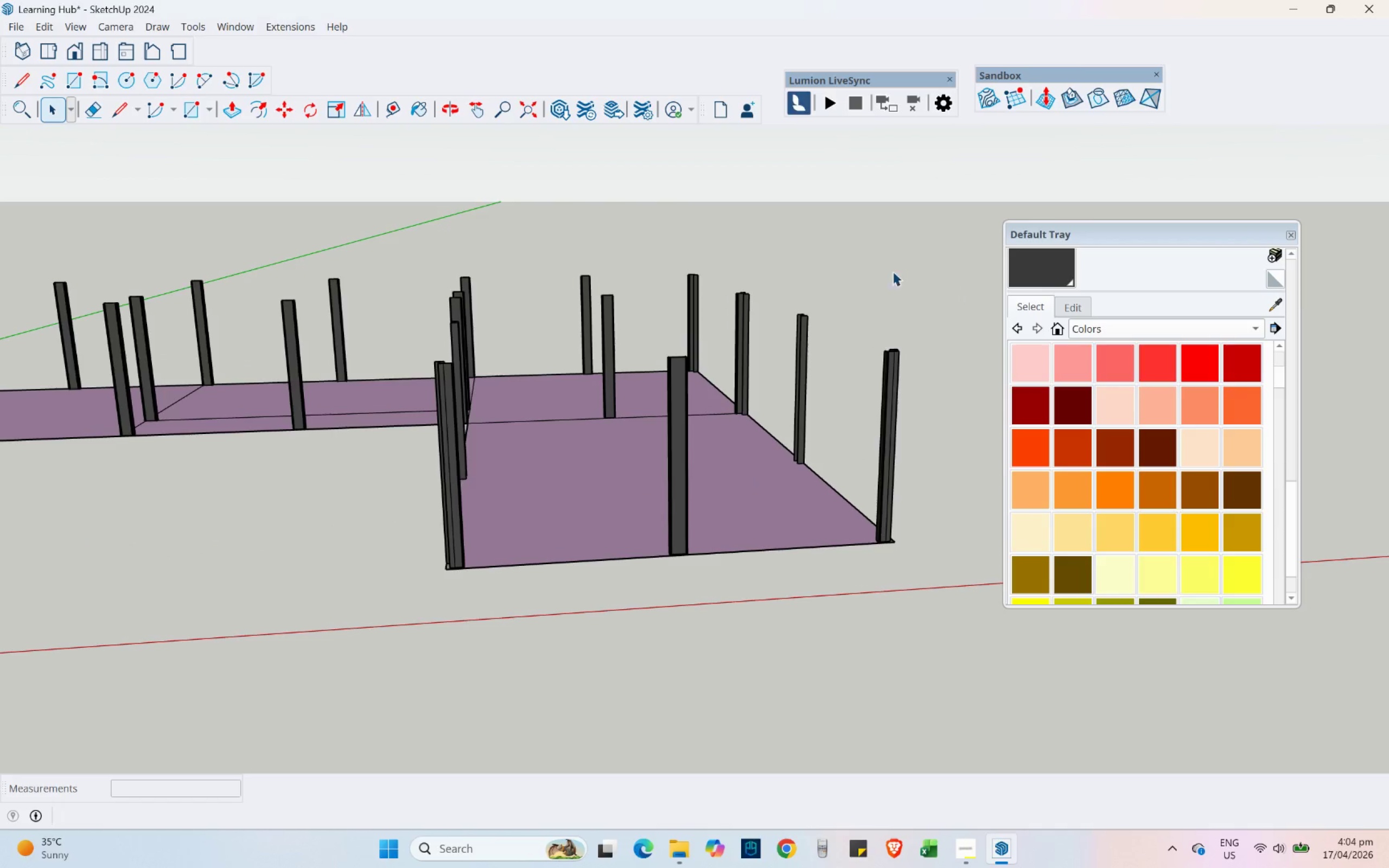 
wait(5.25)
 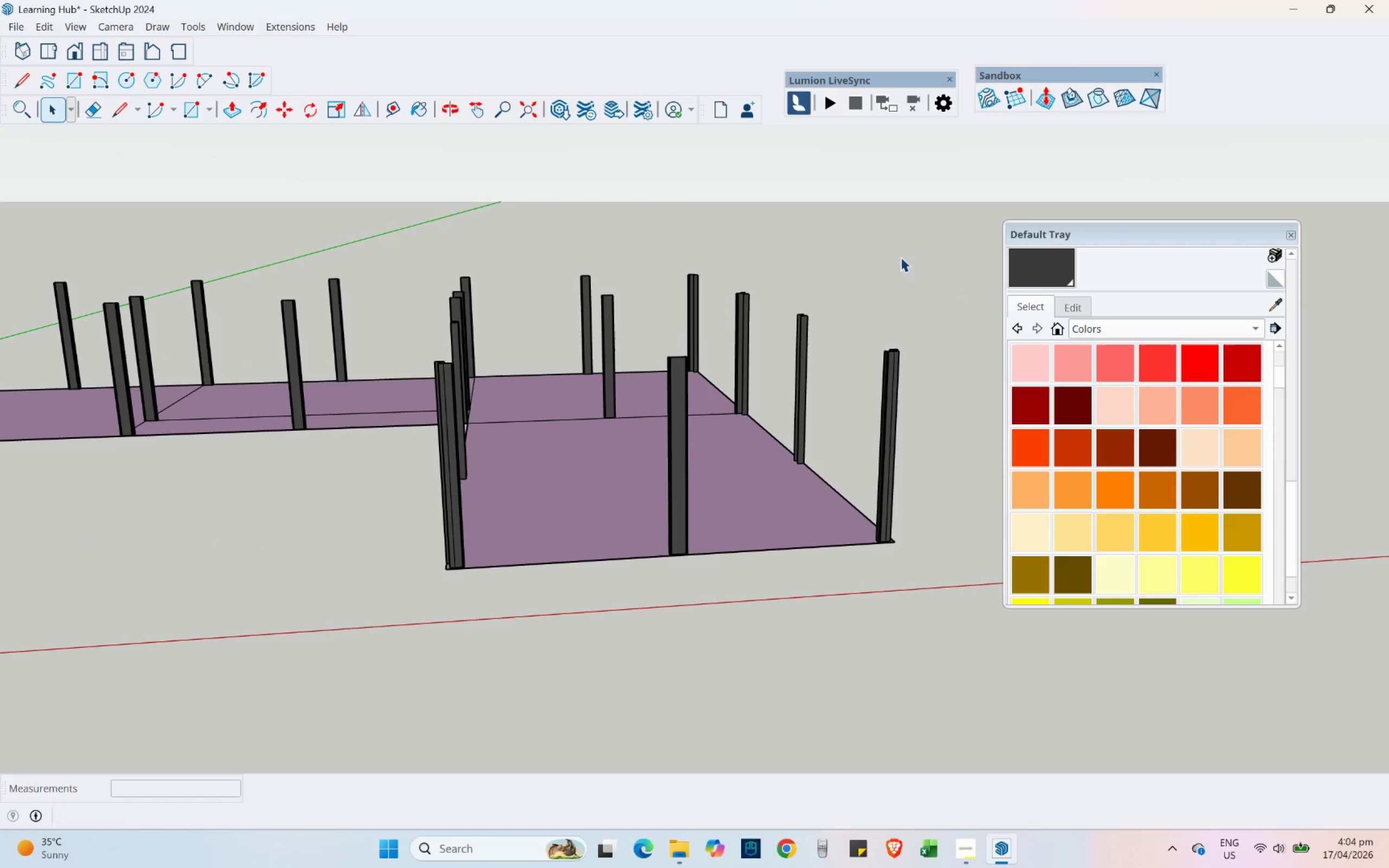 
left_click([111, 112])
 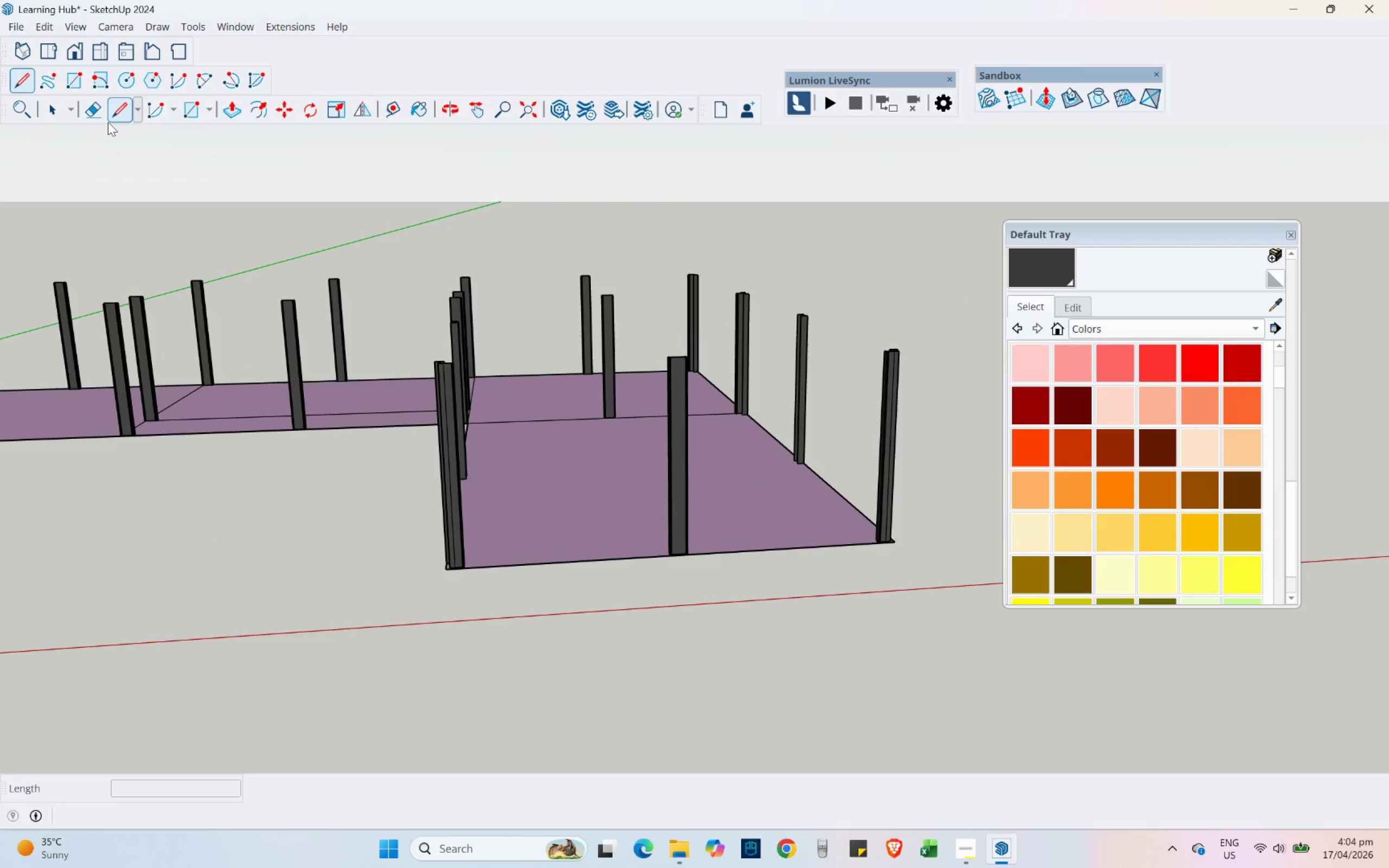 
scroll: coordinate [660, 320], scroll_direction: down, amount: 1.0
 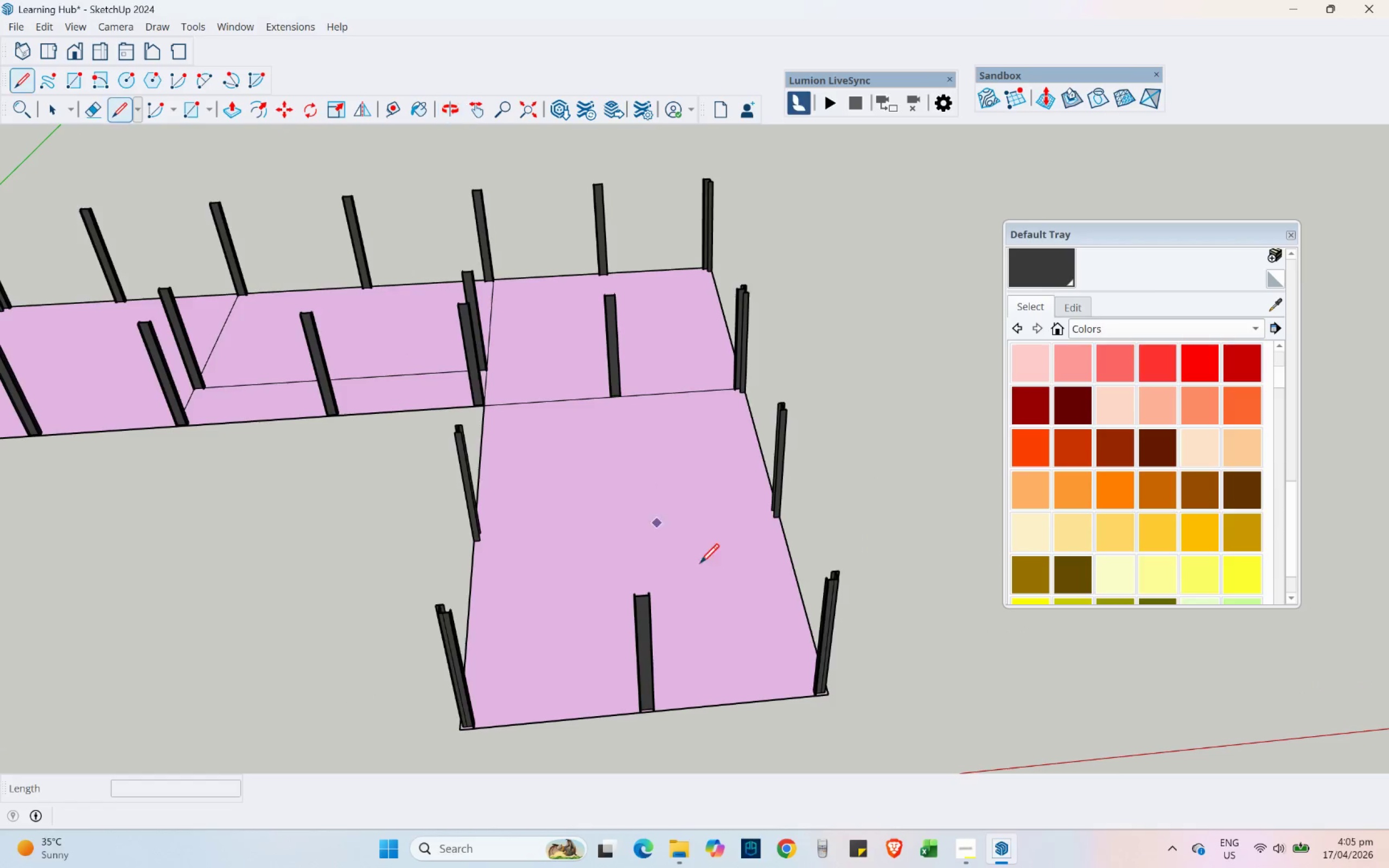 
scroll: coordinate [839, 691], scroll_direction: up, amount: 4.0
 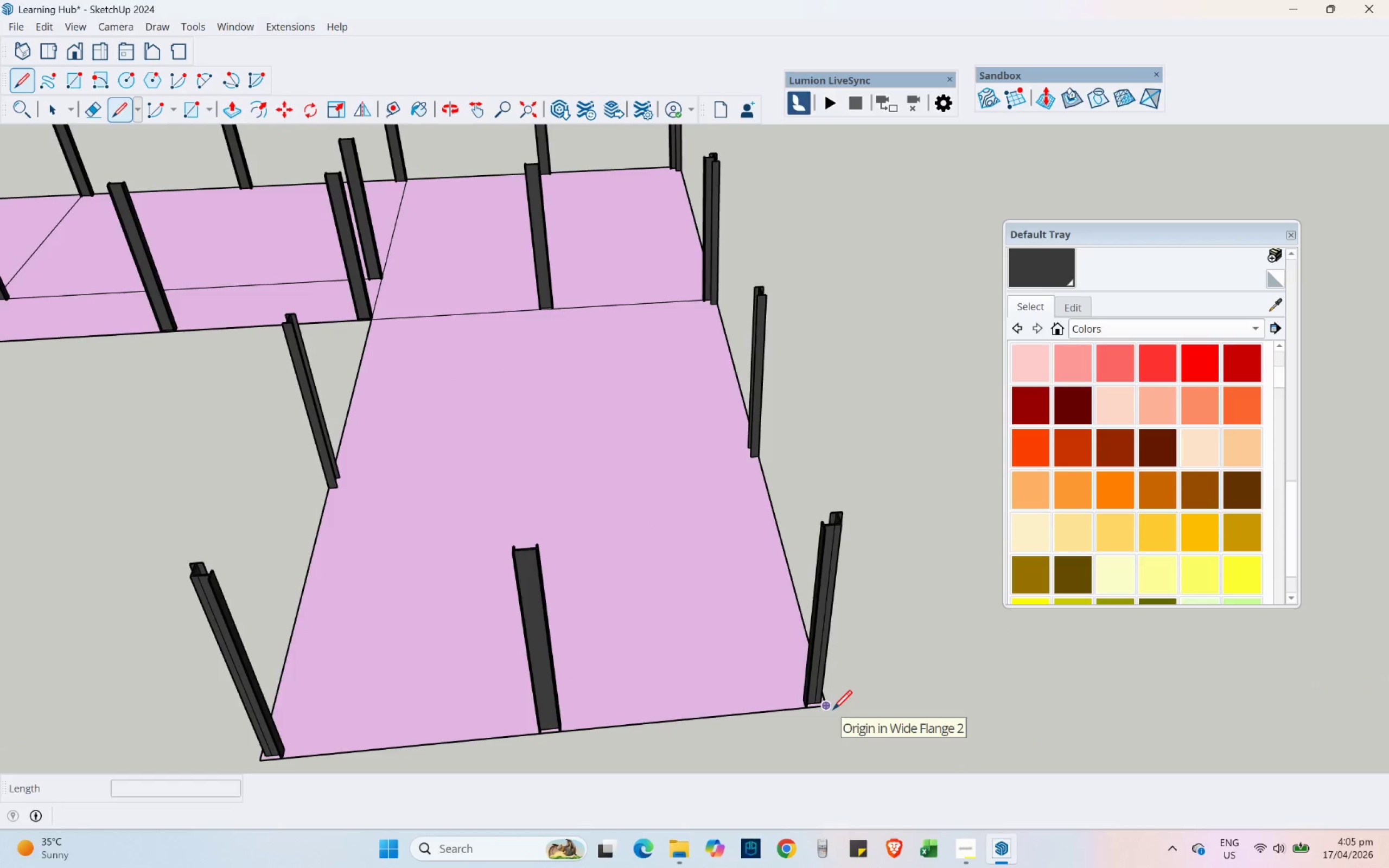 
left_click([833, 709])
 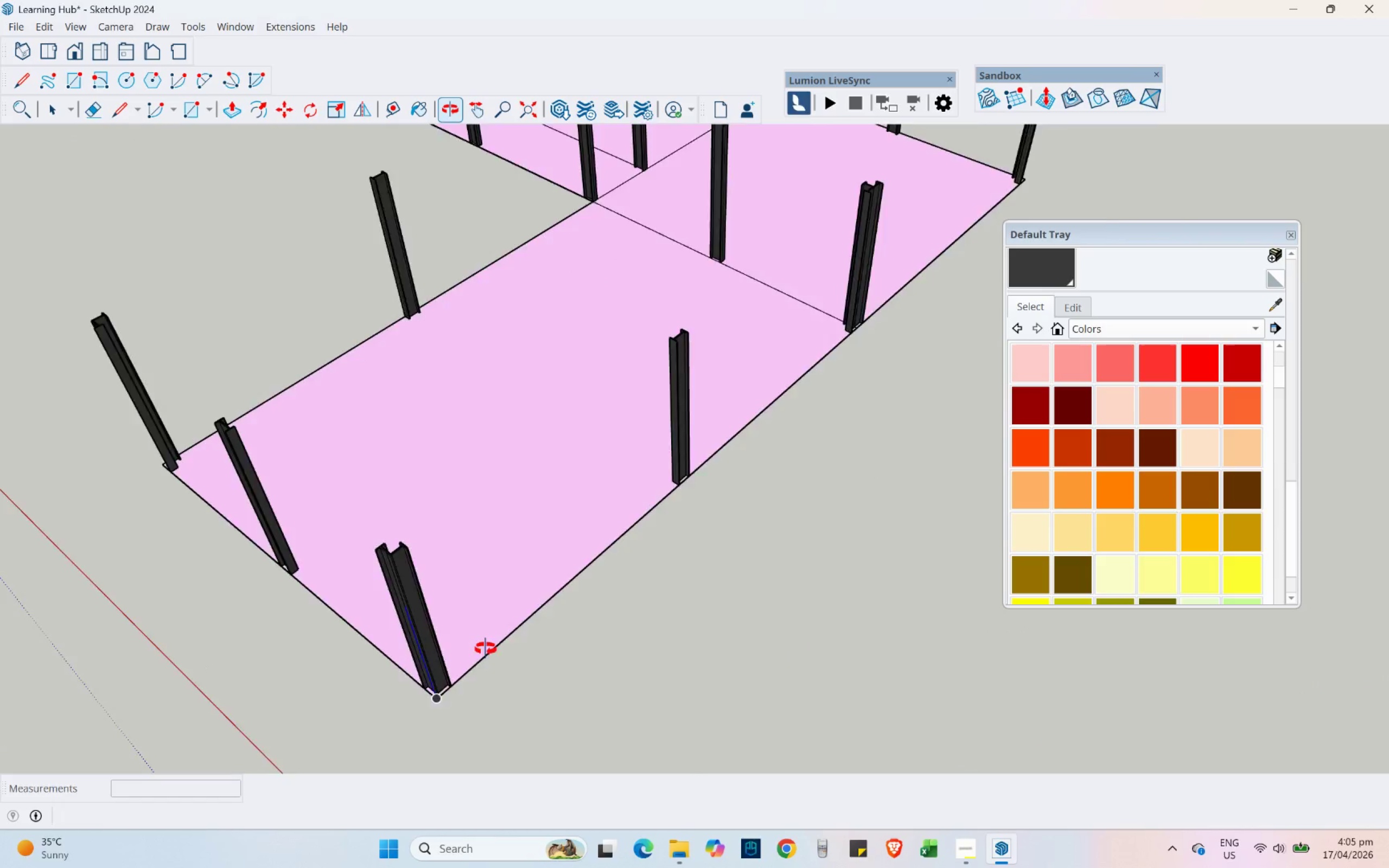 
scroll: coordinate [936, 353], scroll_direction: up, amount: 9.0
 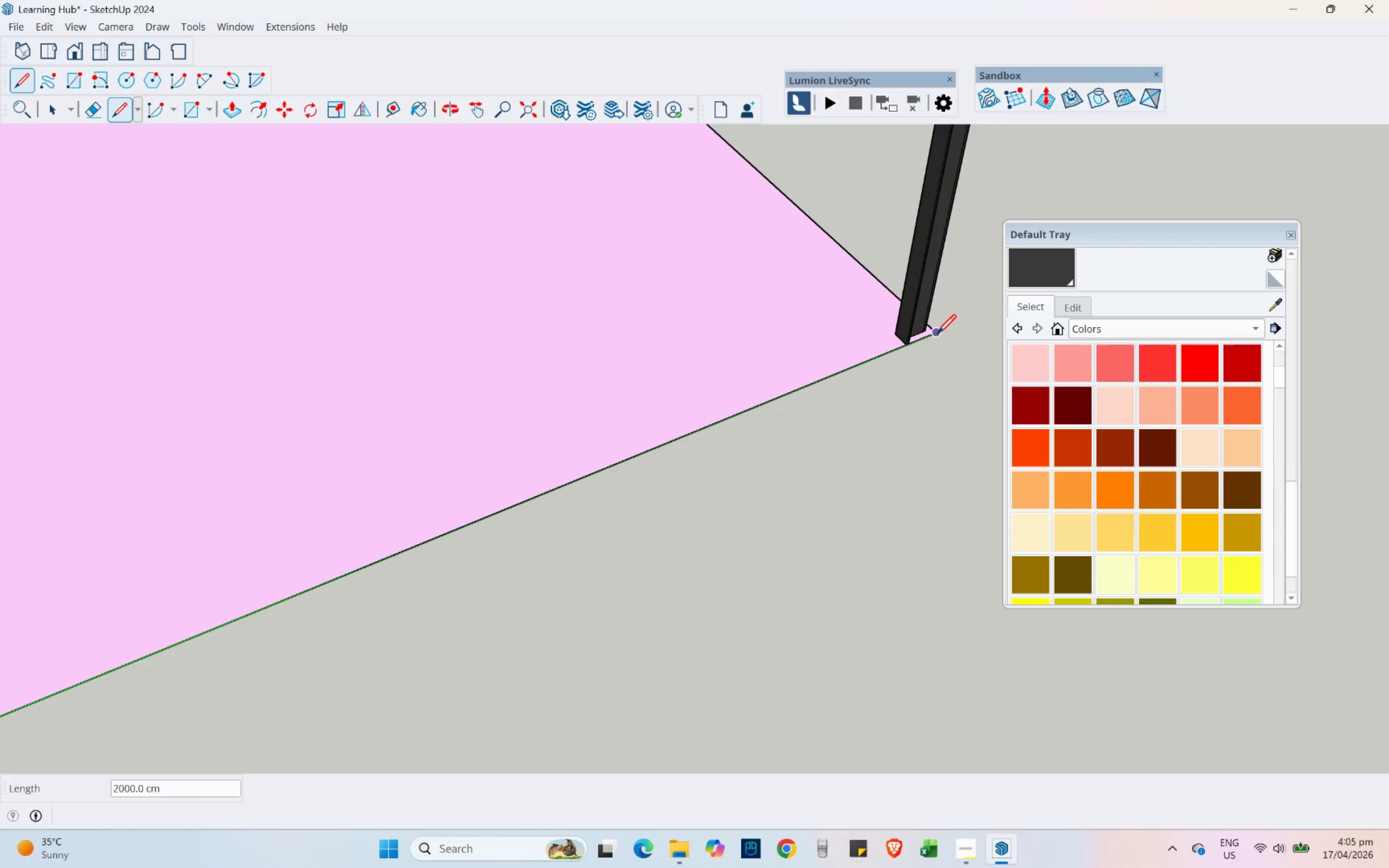 
left_click([937, 333])
 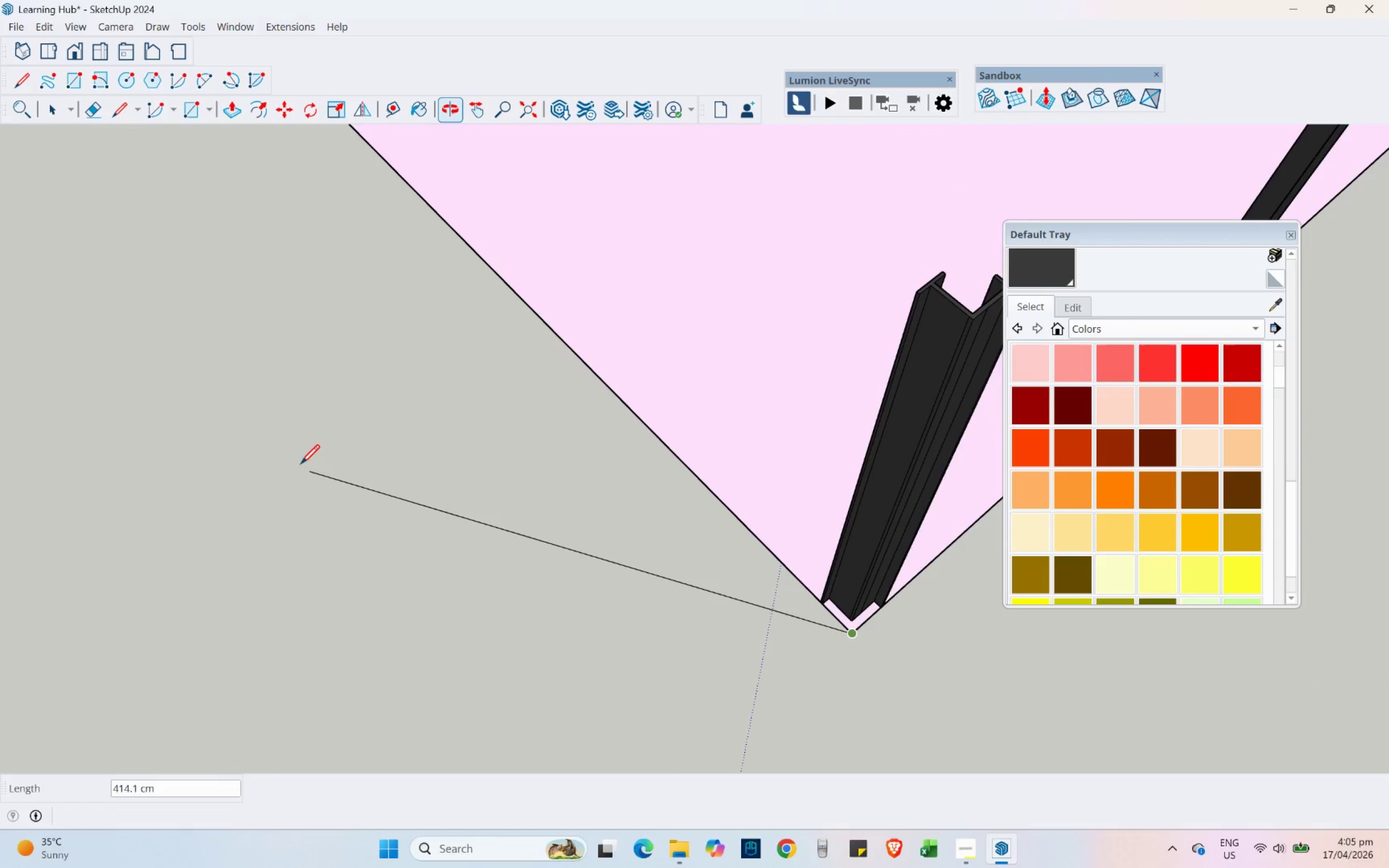 
scroll: coordinate [187, 478], scroll_direction: down, amount: 13.0
 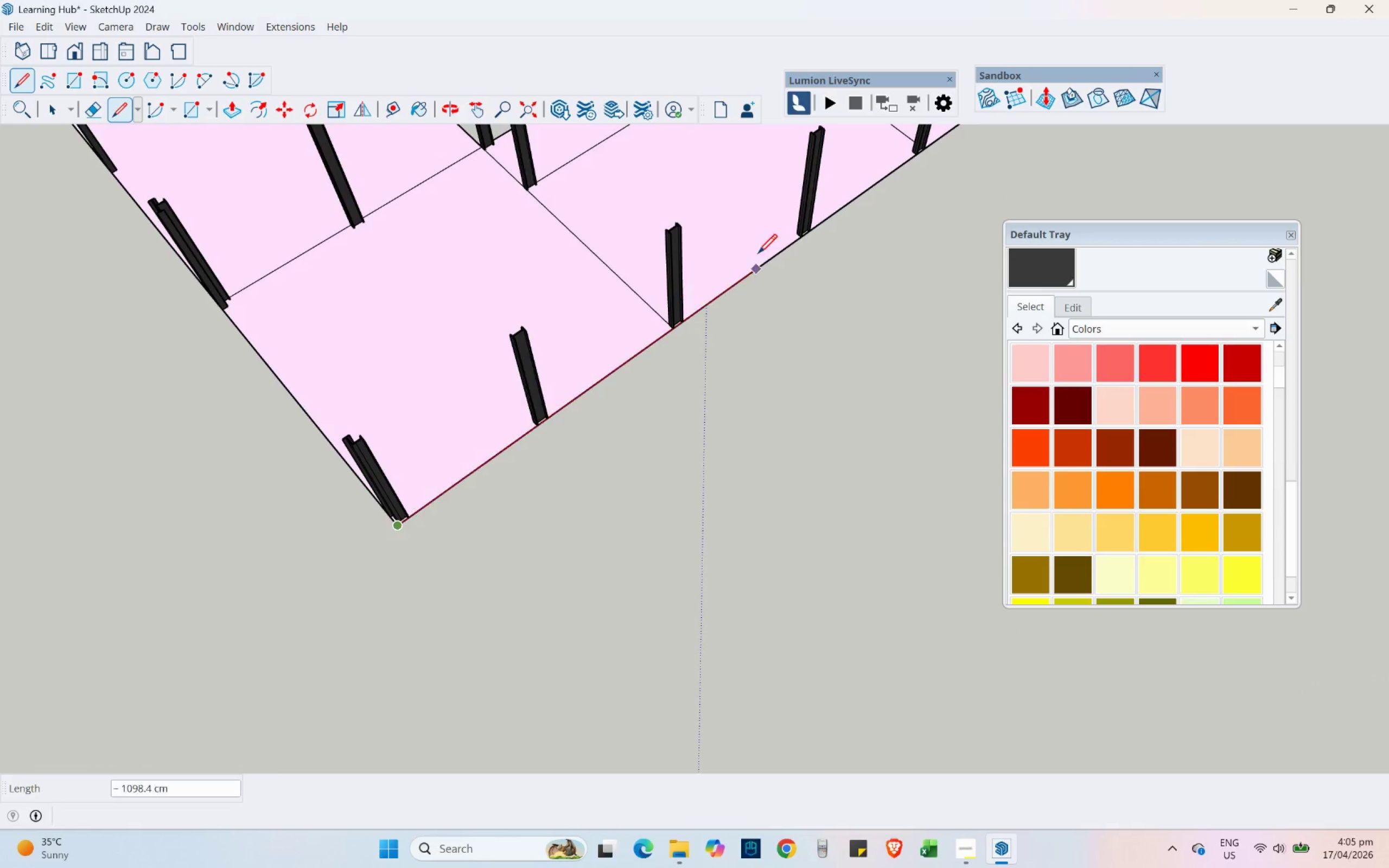 
hold_key(key=ShiftLeft, duration=0.58)
 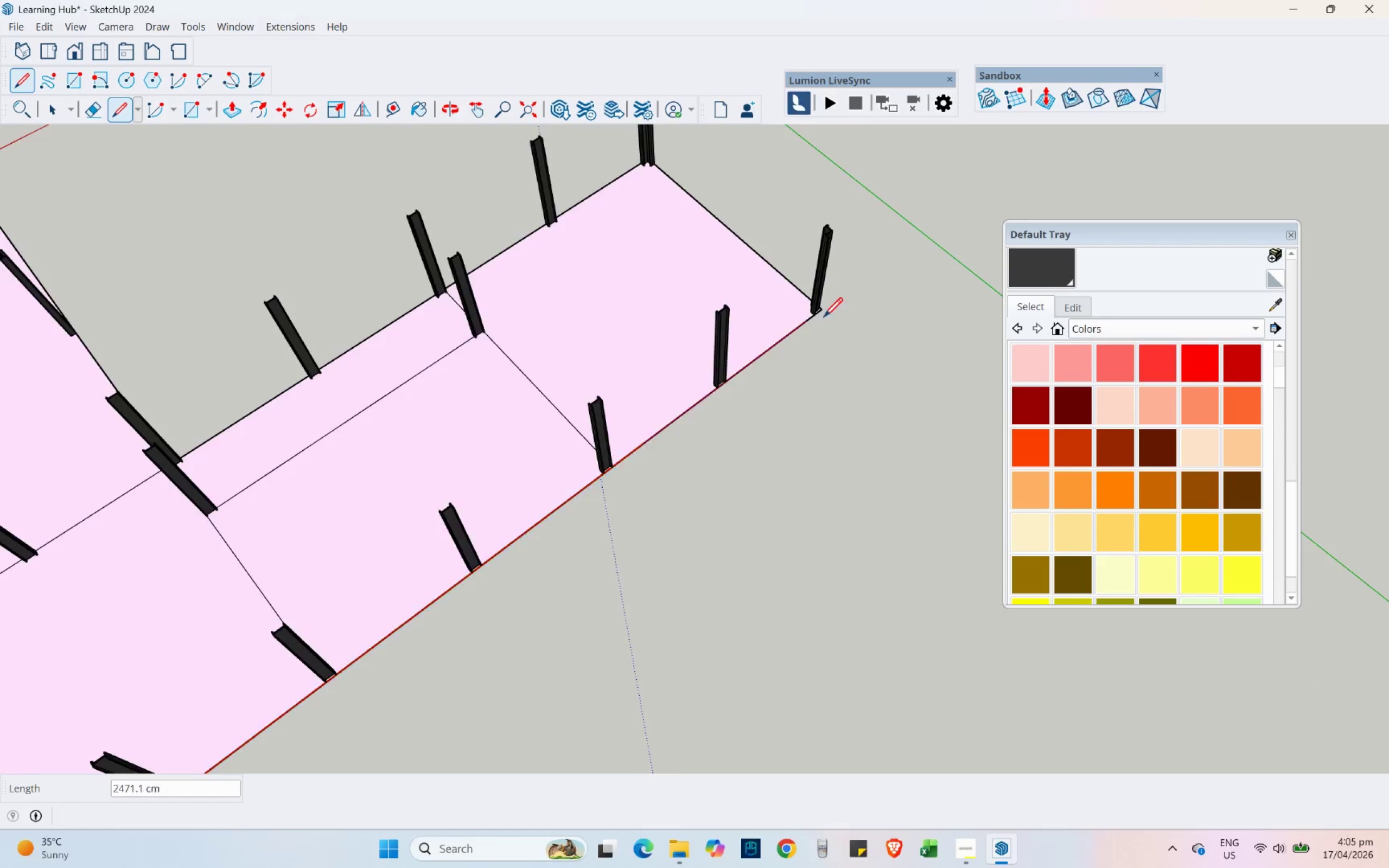 
scroll: coordinate [840, 301], scroll_direction: up, amount: 9.0
 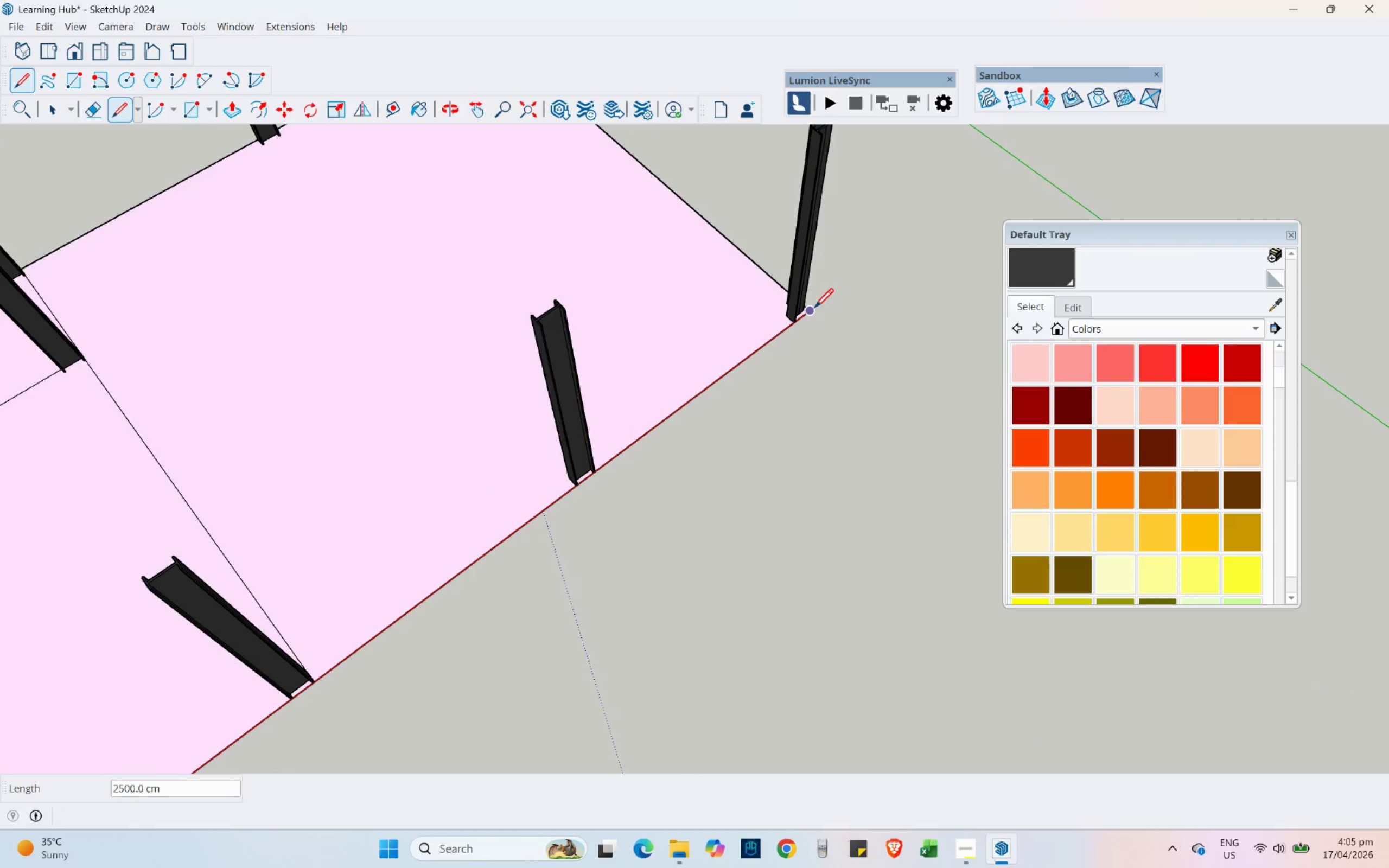 
left_click([814, 307])
 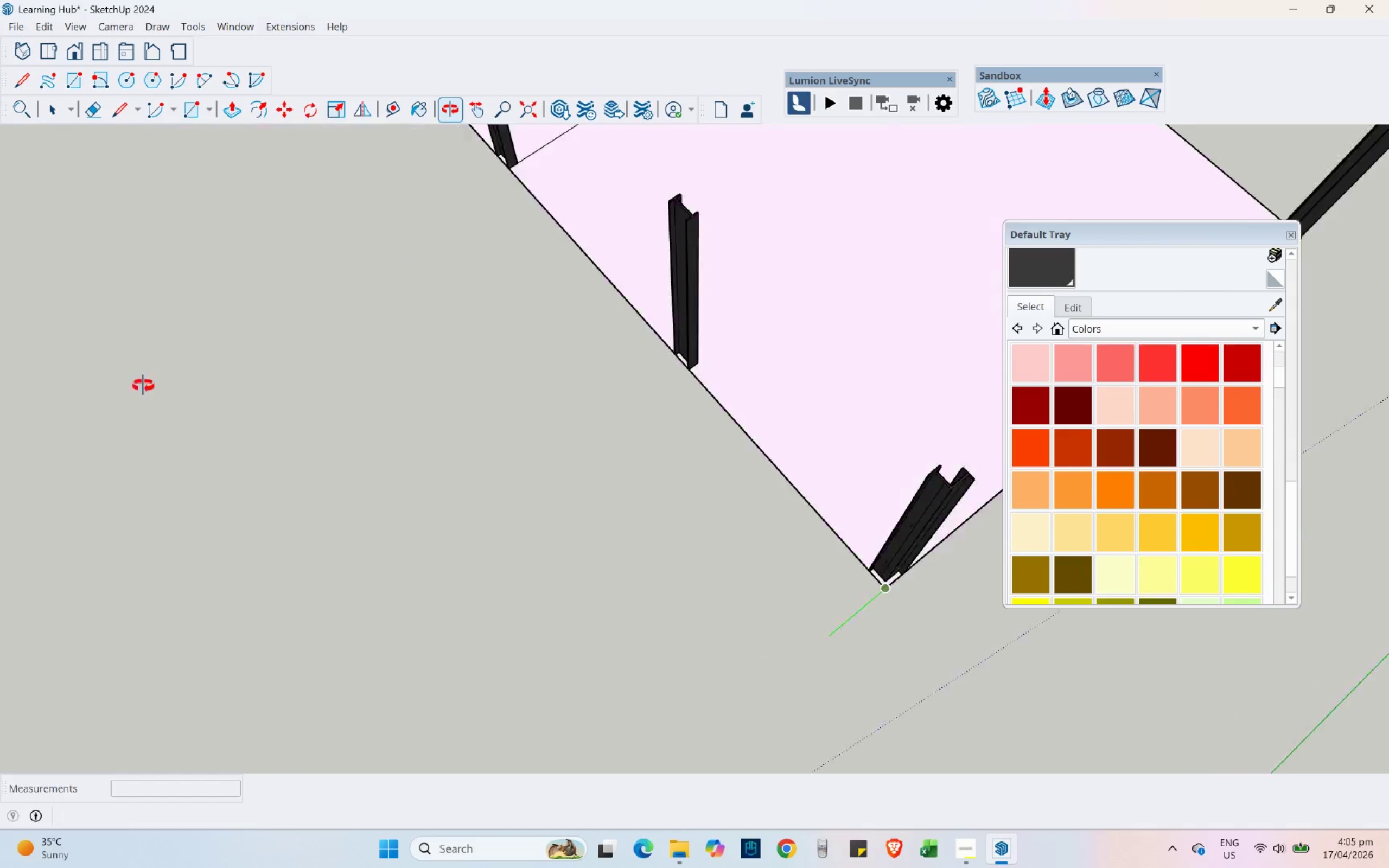 
scroll: coordinate [19, 288], scroll_direction: down, amount: 6.0
 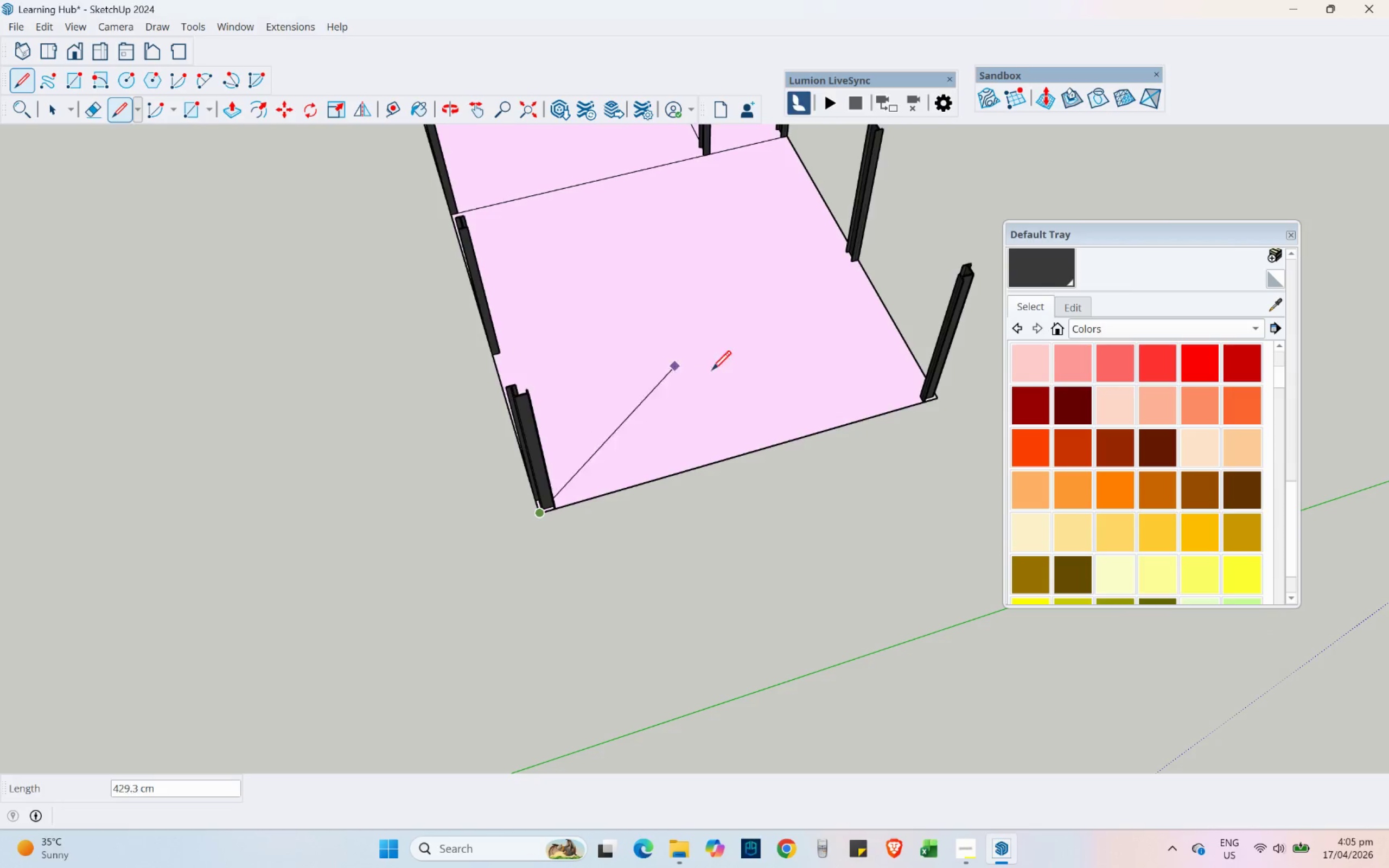 
scroll: coordinate [936, 394], scroll_direction: up, amount: 6.0
 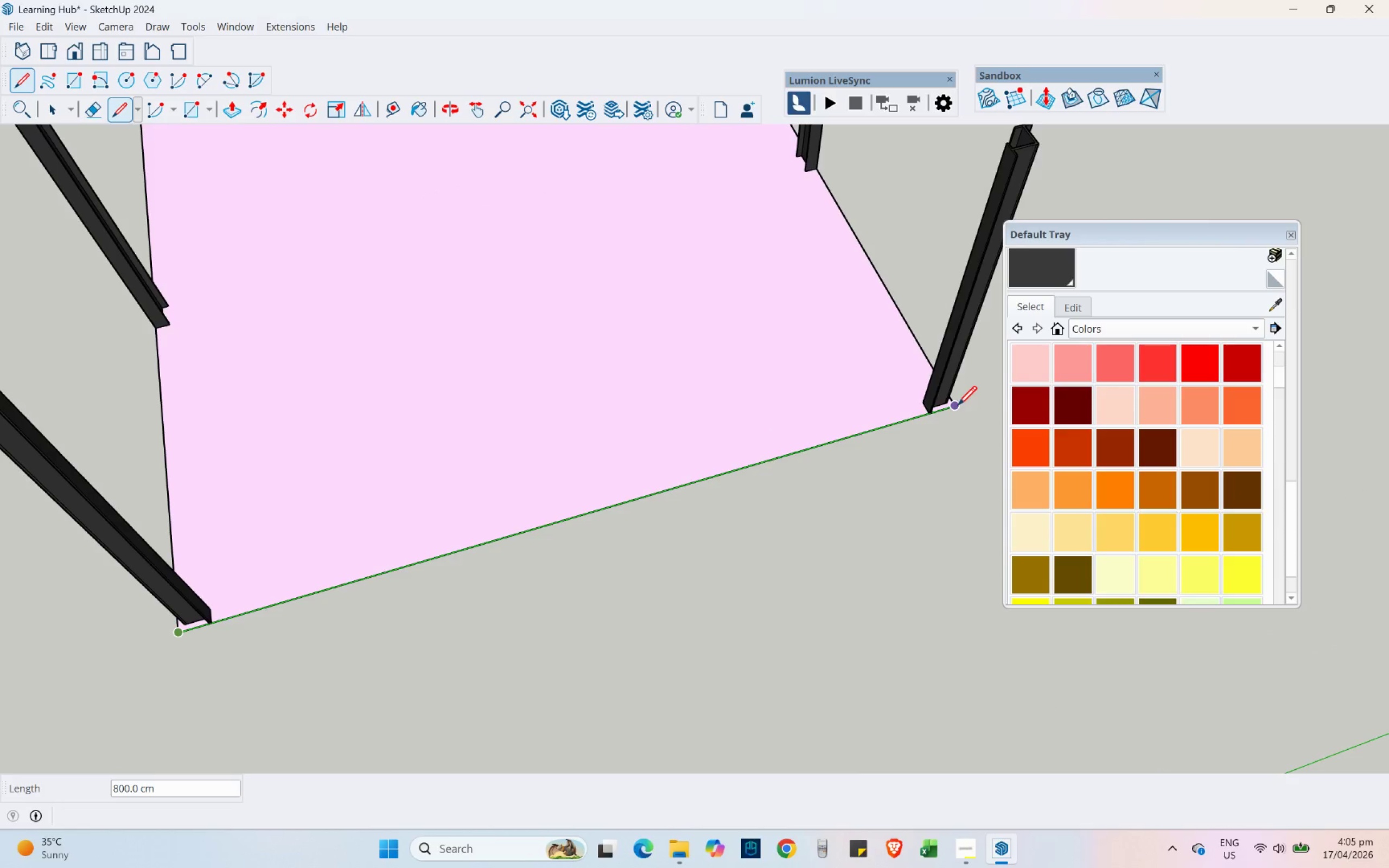 
left_click([958, 405])
 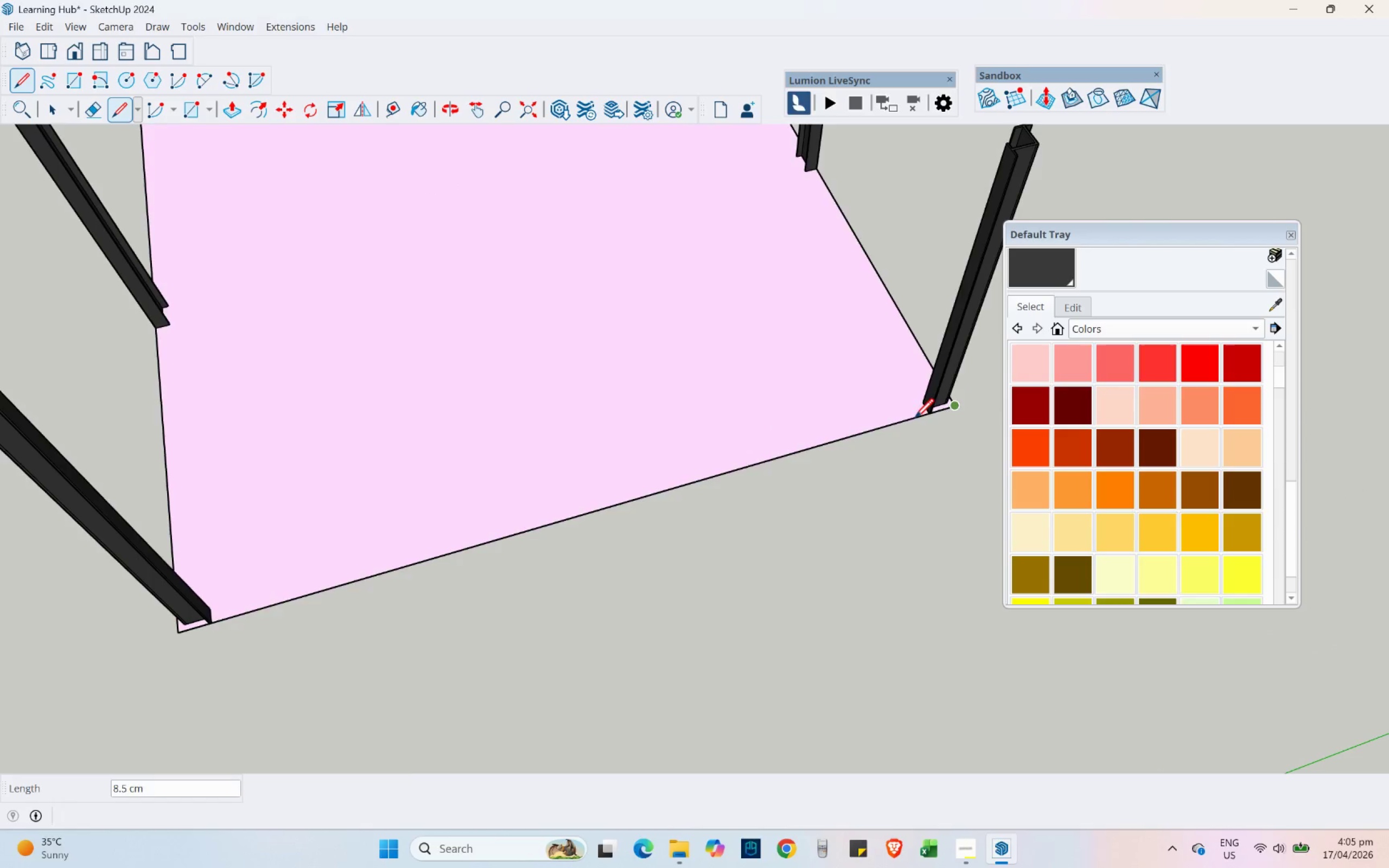 
scroll: coordinate [544, 293], scroll_direction: down, amount: 9.0
 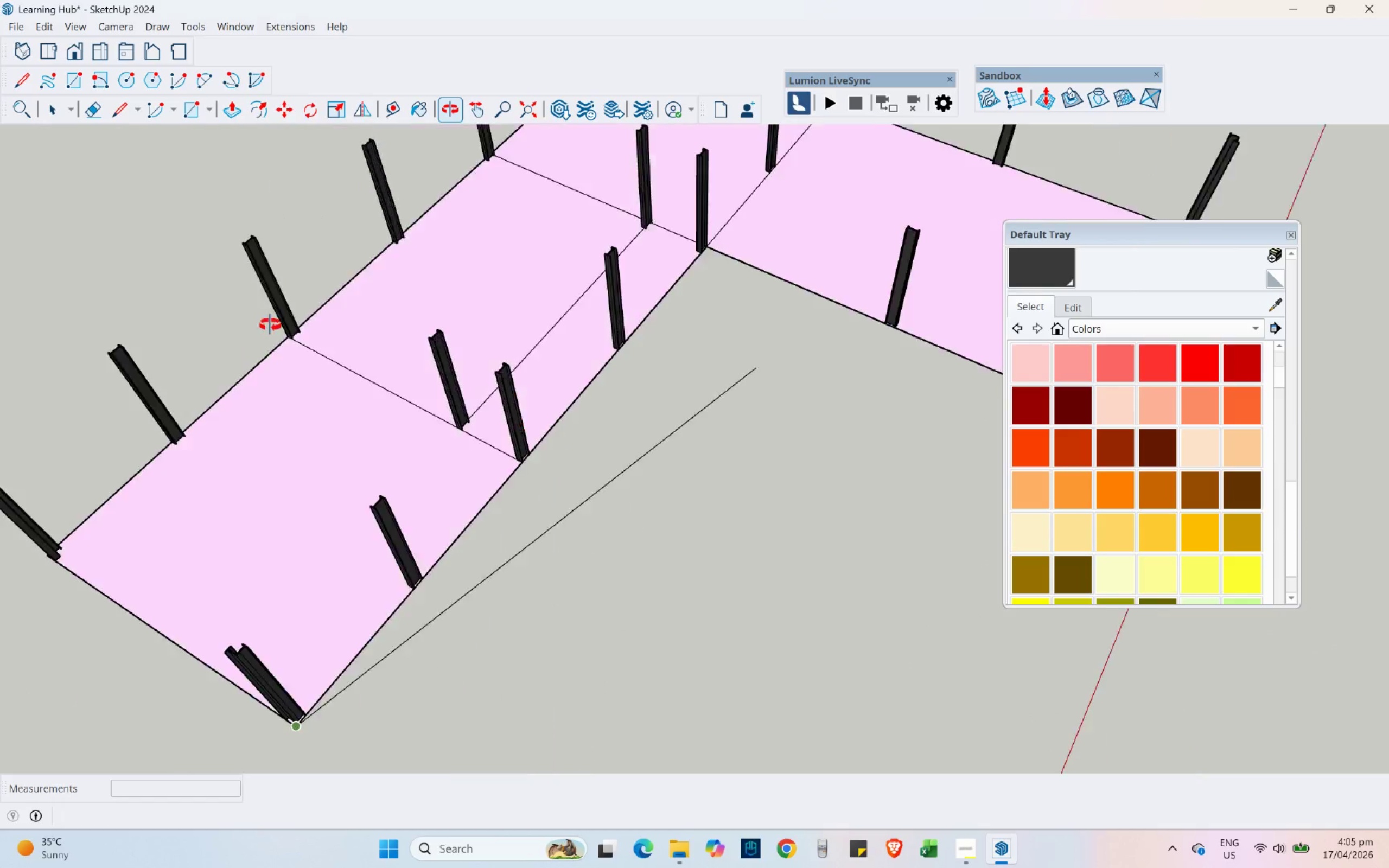 
scroll: coordinate [704, 277], scroll_direction: up, amount: 17.0
 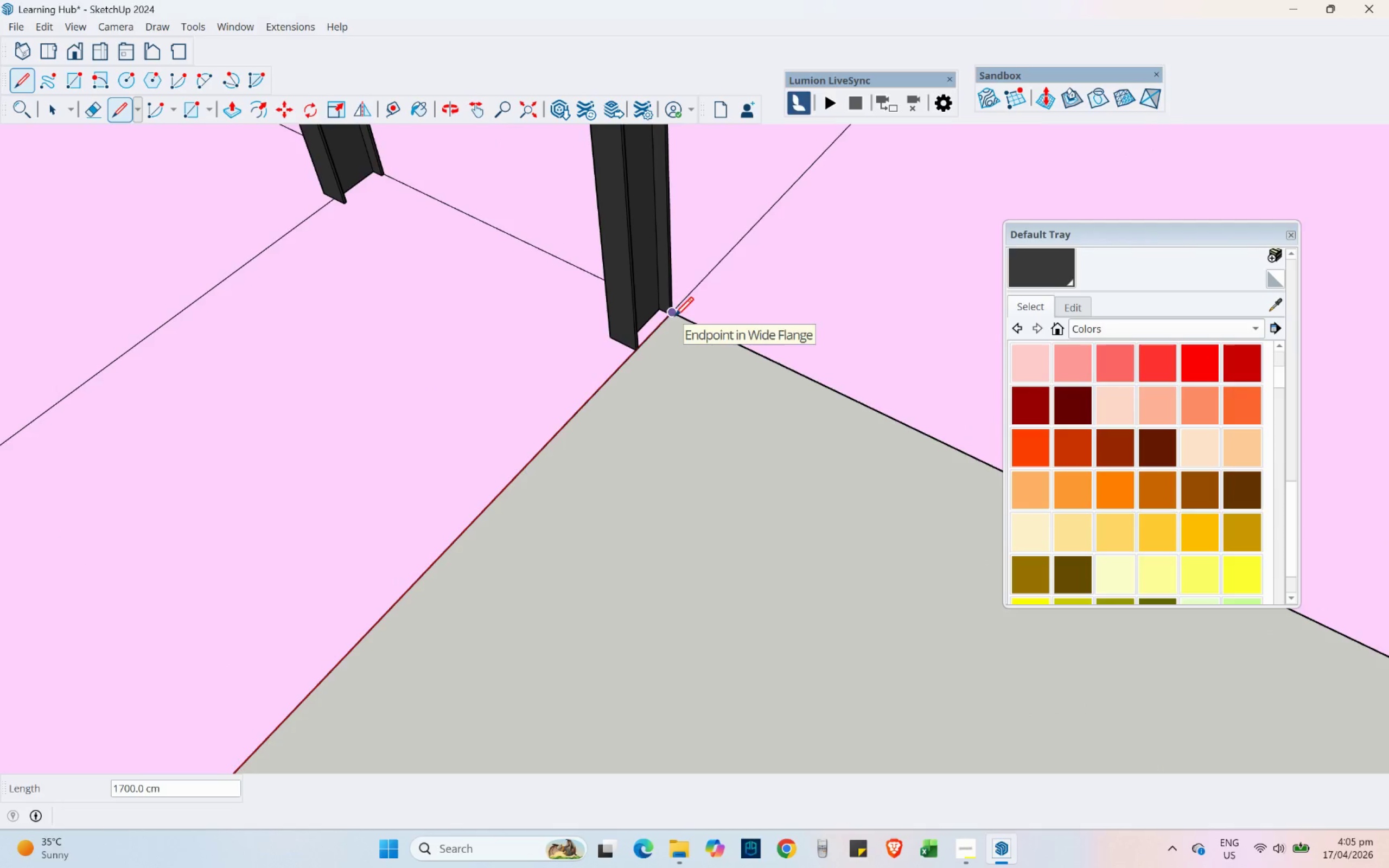 
left_click([674, 316])
 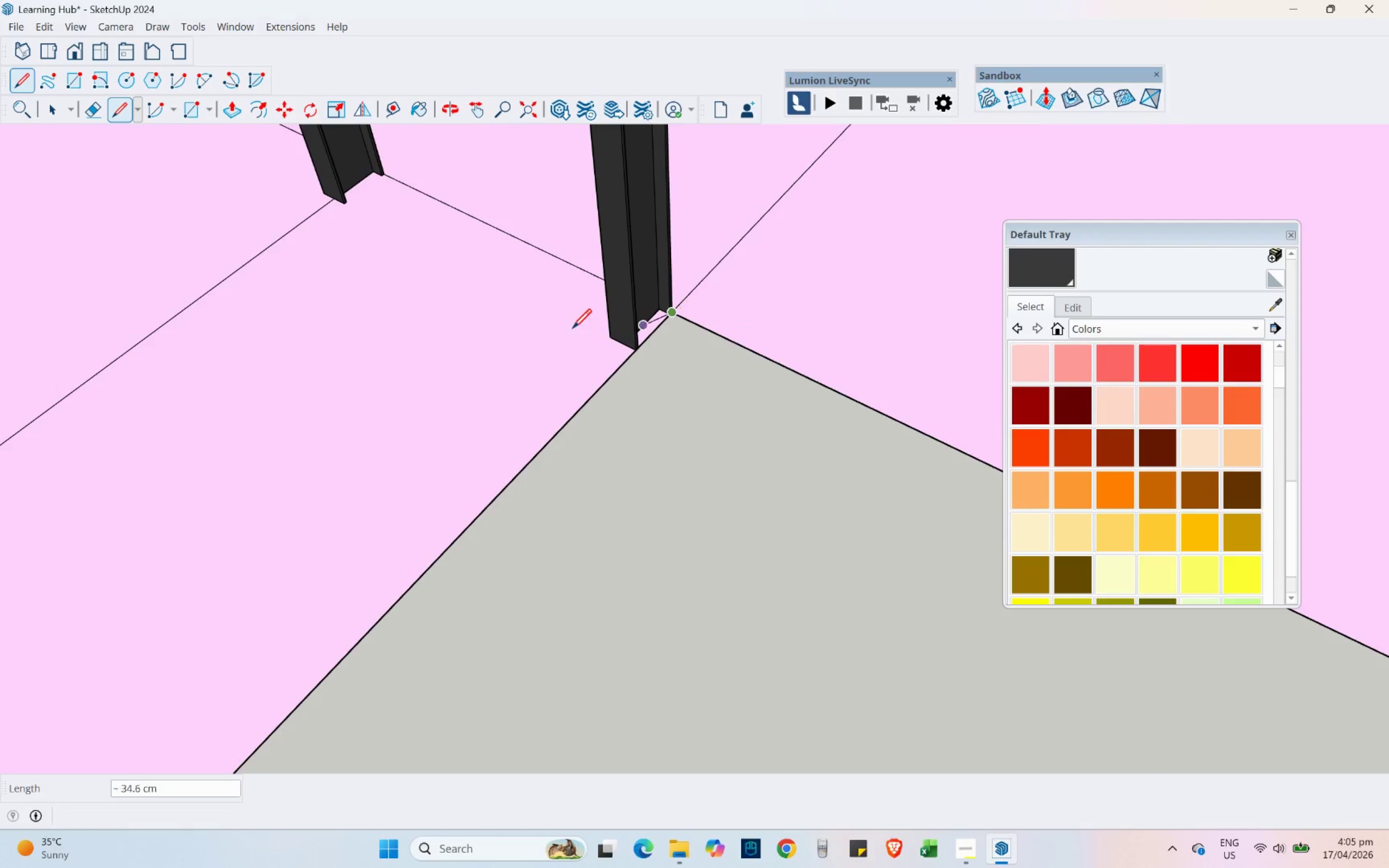 
scroll: coordinate [329, 302], scroll_direction: down, amount: 17.0
 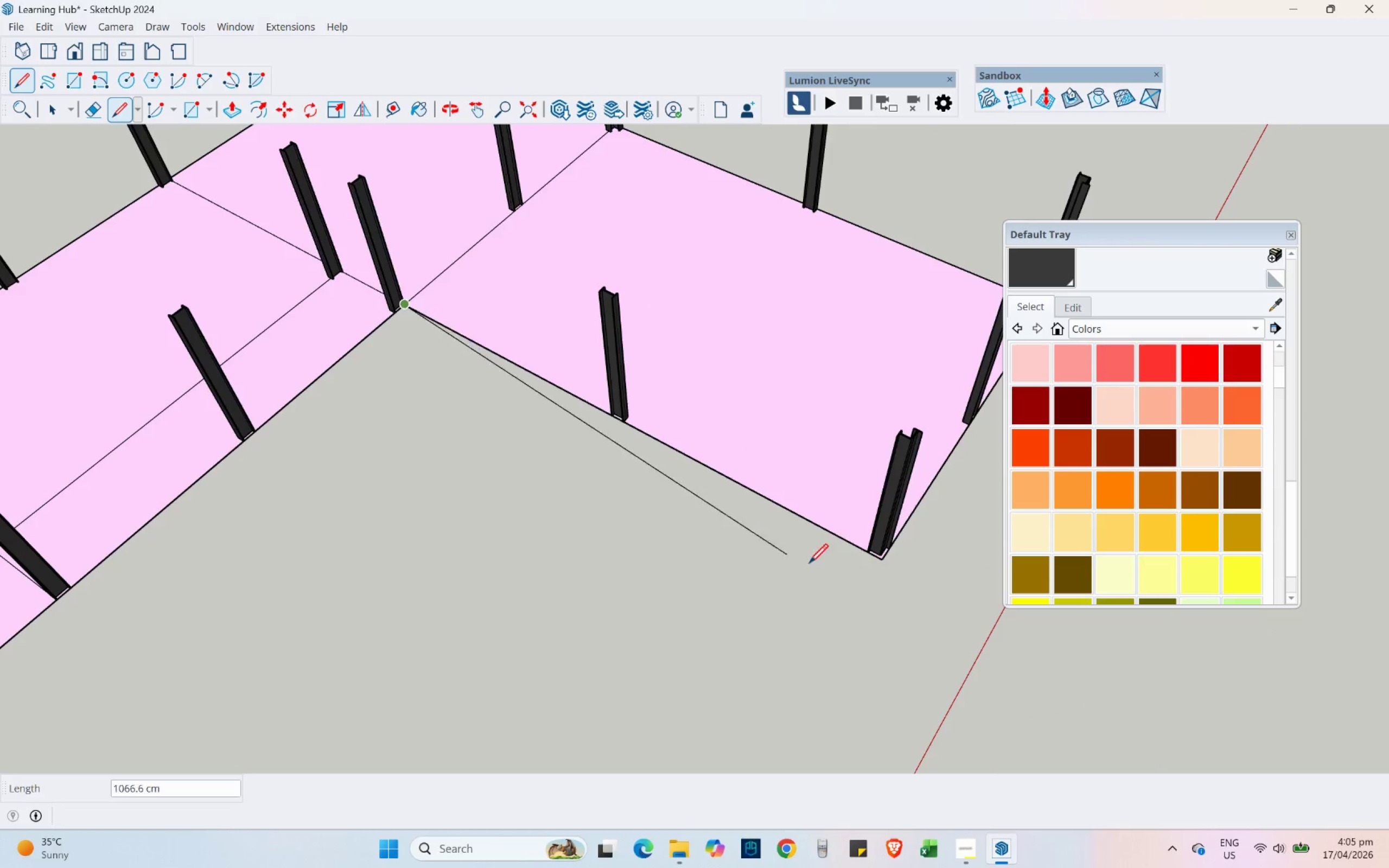 
scroll: coordinate [872, 575], scroll_direction: up, amount: 4.0
 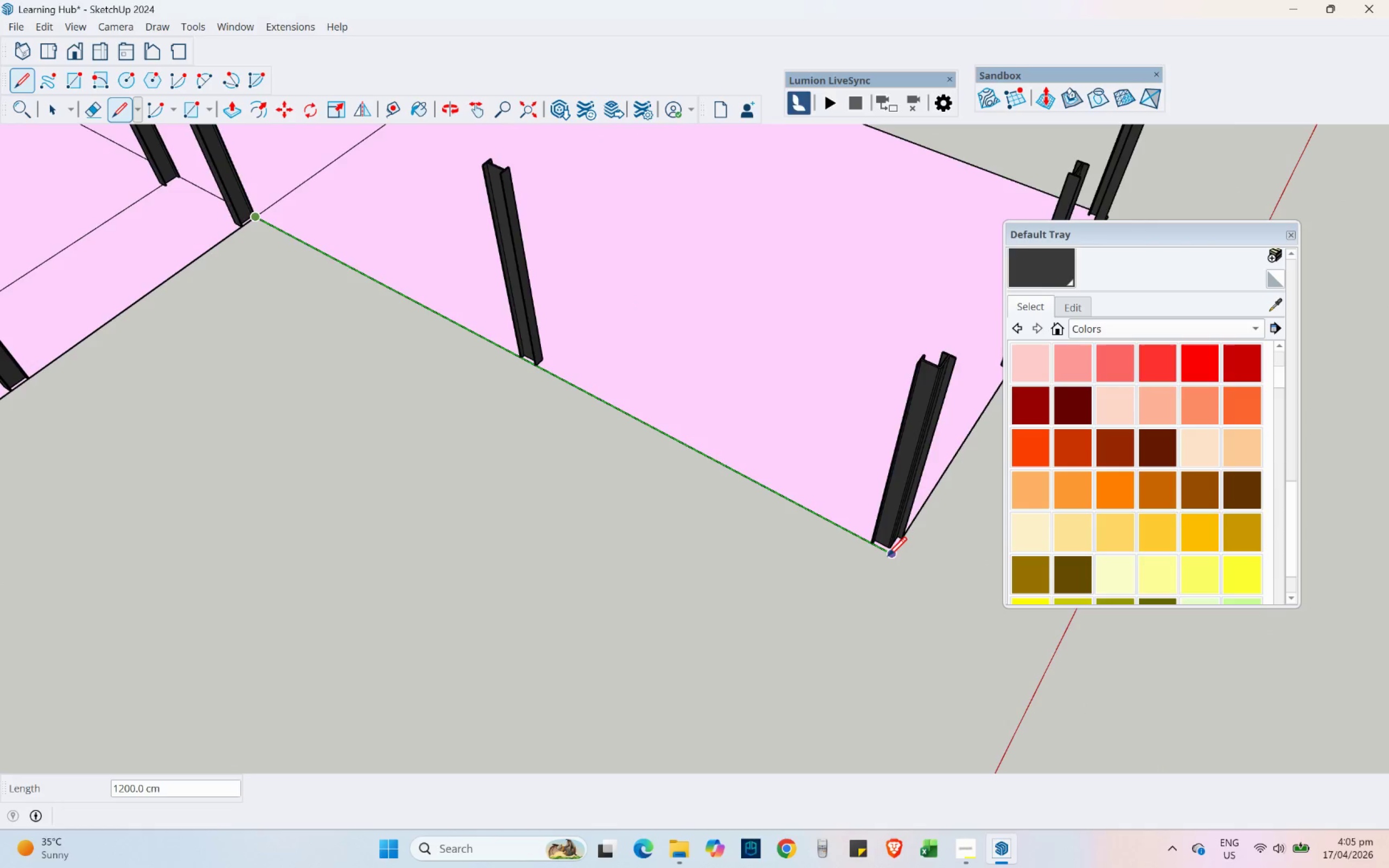 
left_click([888, 556])
 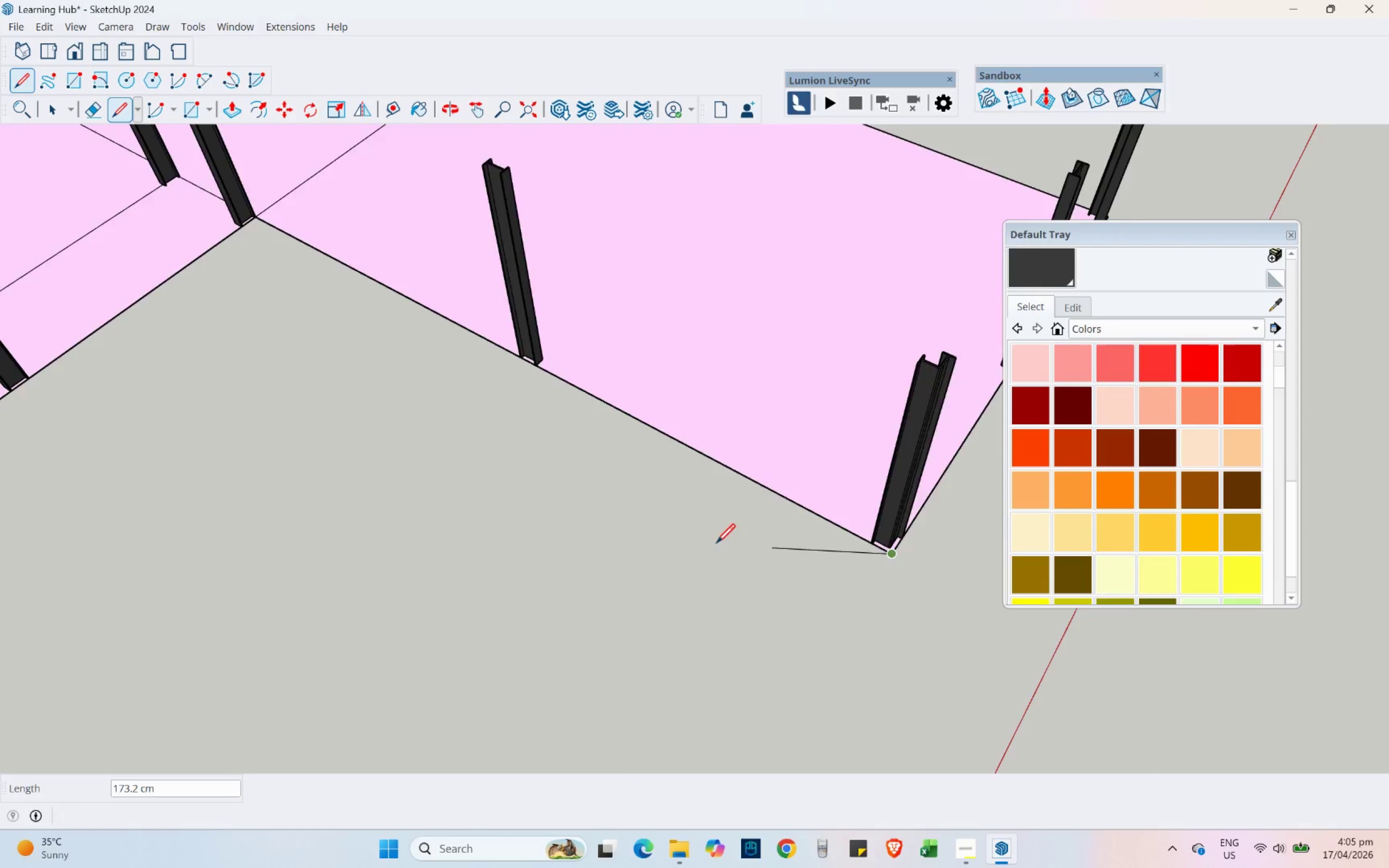 
scroll: coordinate [844, 333], scroll_direction: up, amount: 4.0
 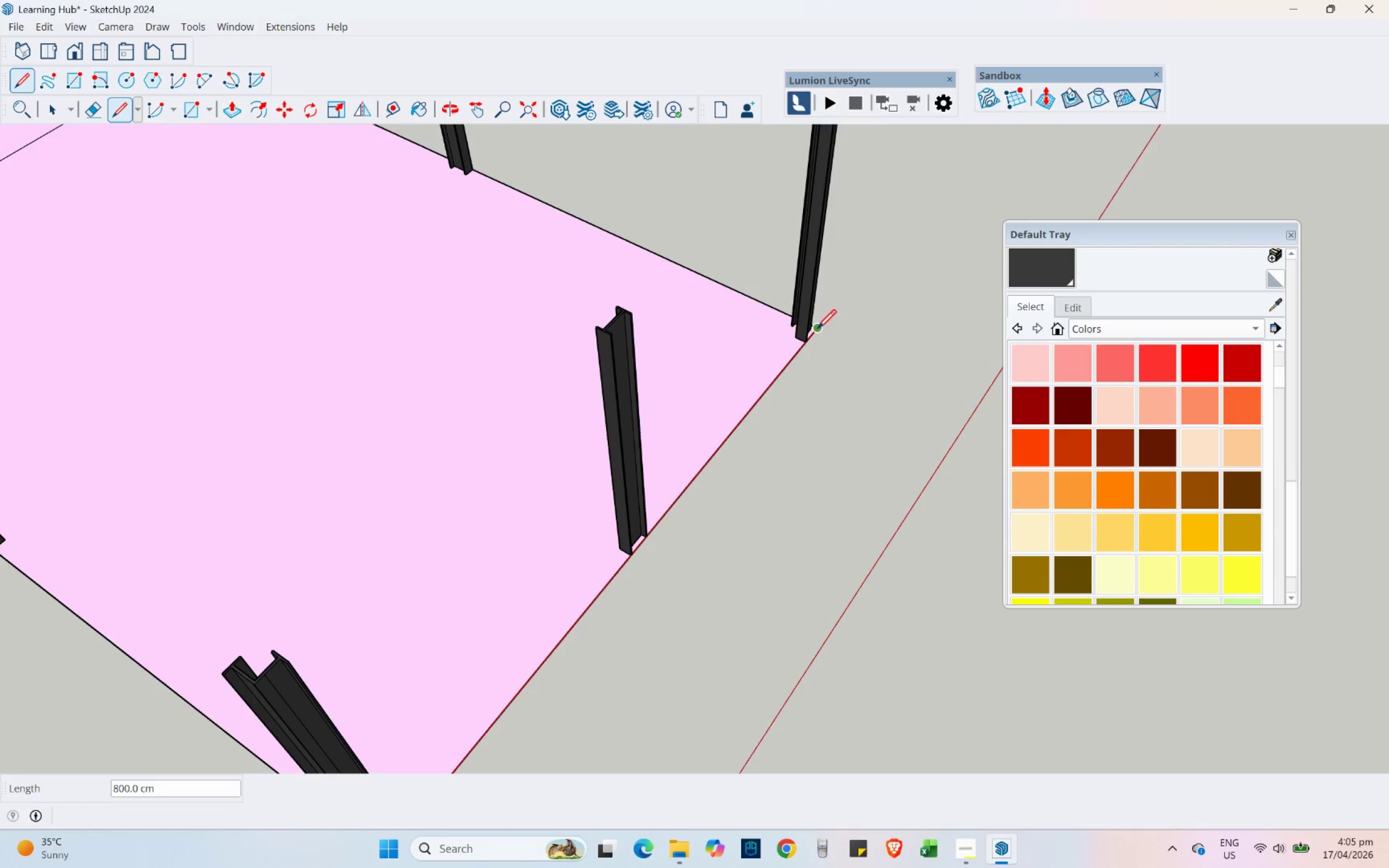 
left_click([817, 328])
 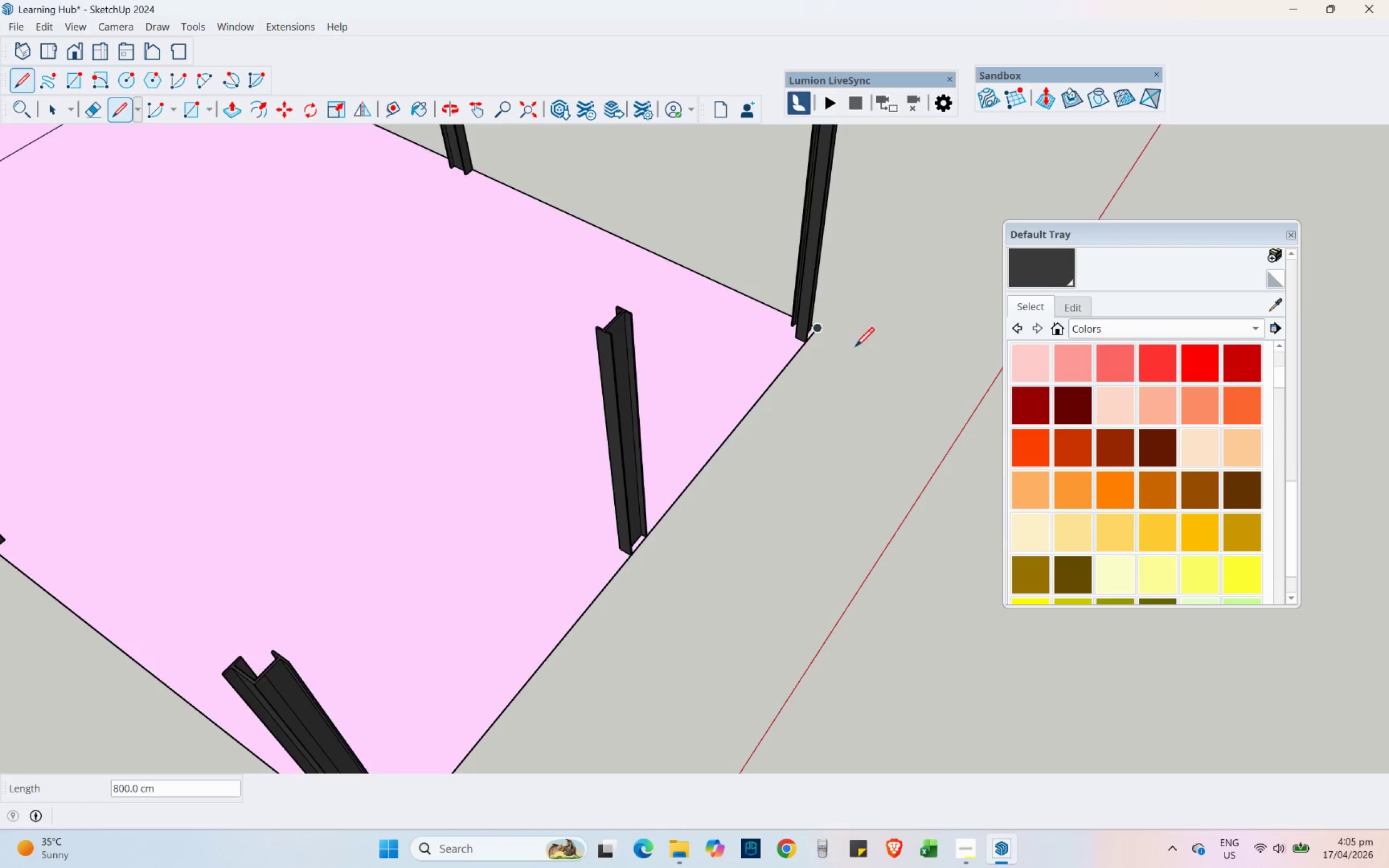 
scroll: coordinate [862, 401], scroll_direction: down, amount: 18.0
 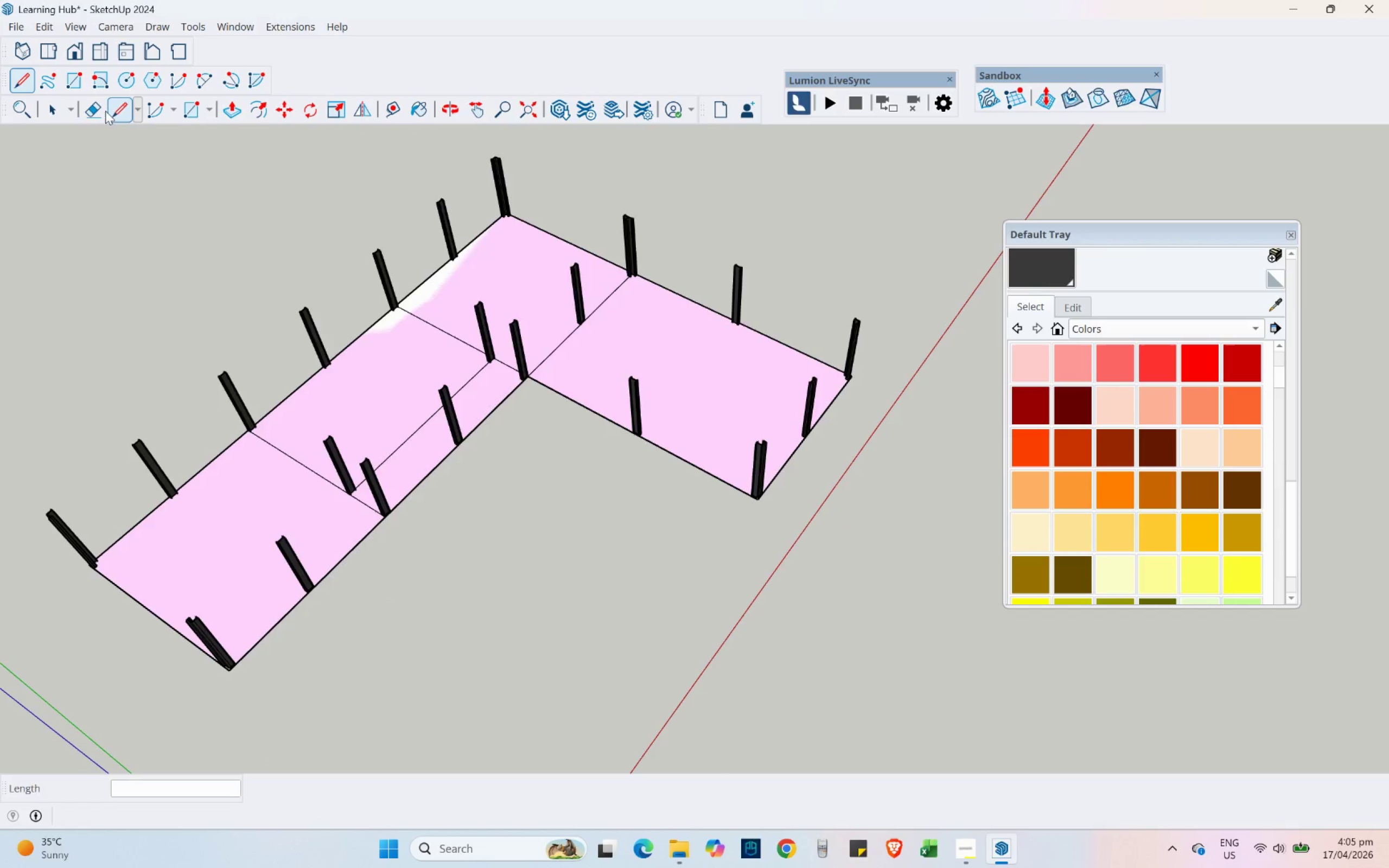 
left_click([46, 108])
 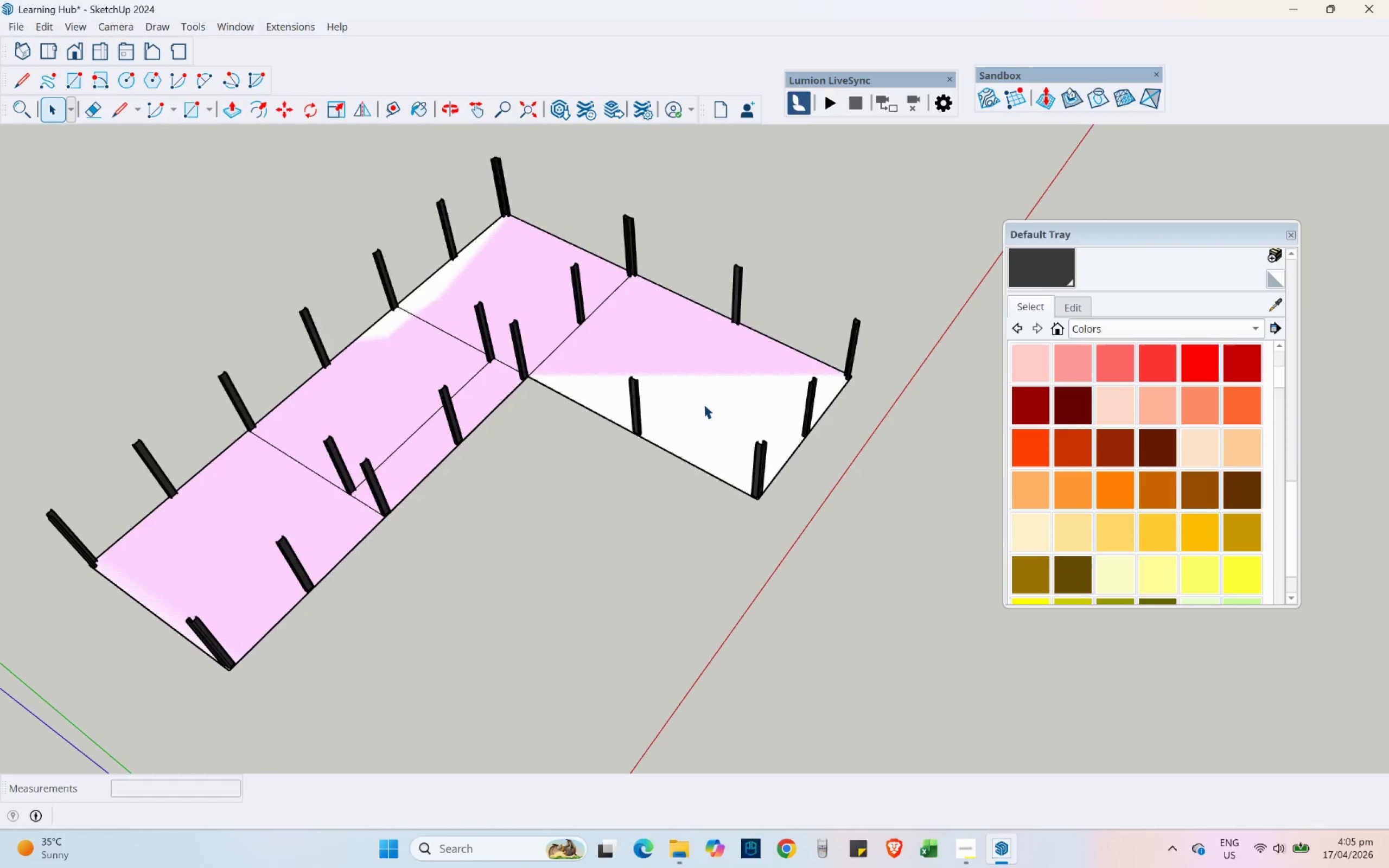 
double_click([704, 404])
 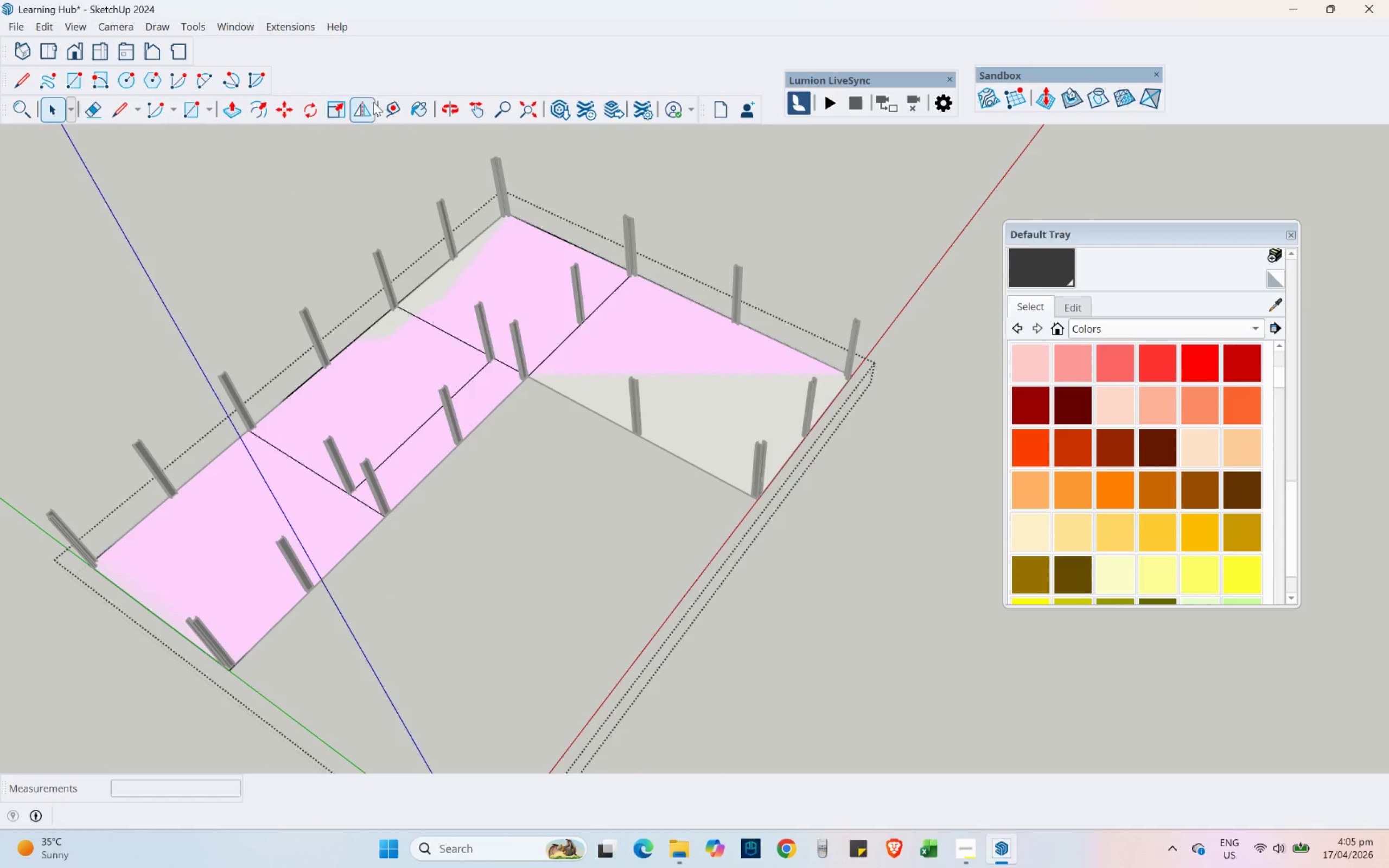 
left_click([414, 105])
 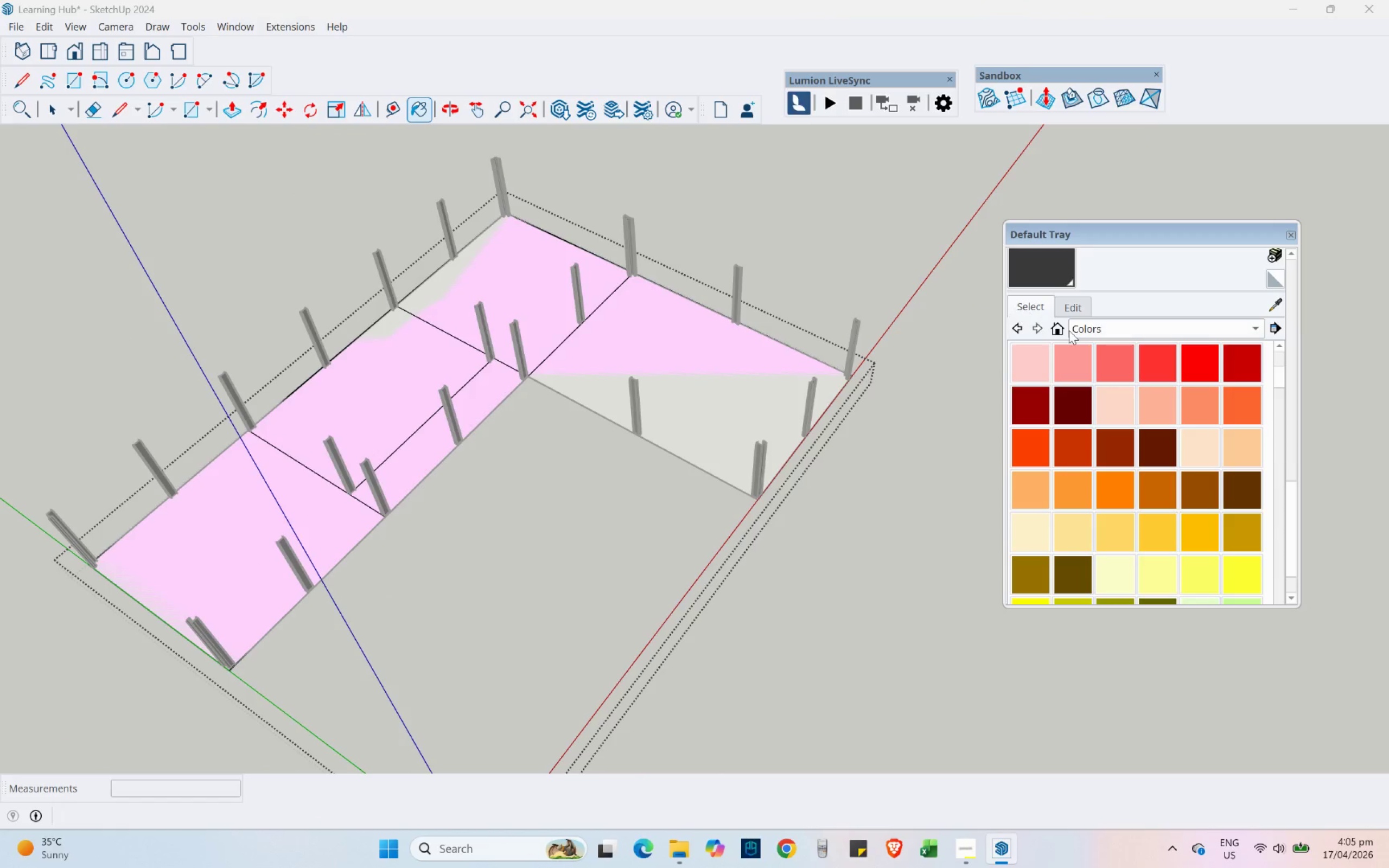 
left_click([1086, 334])
 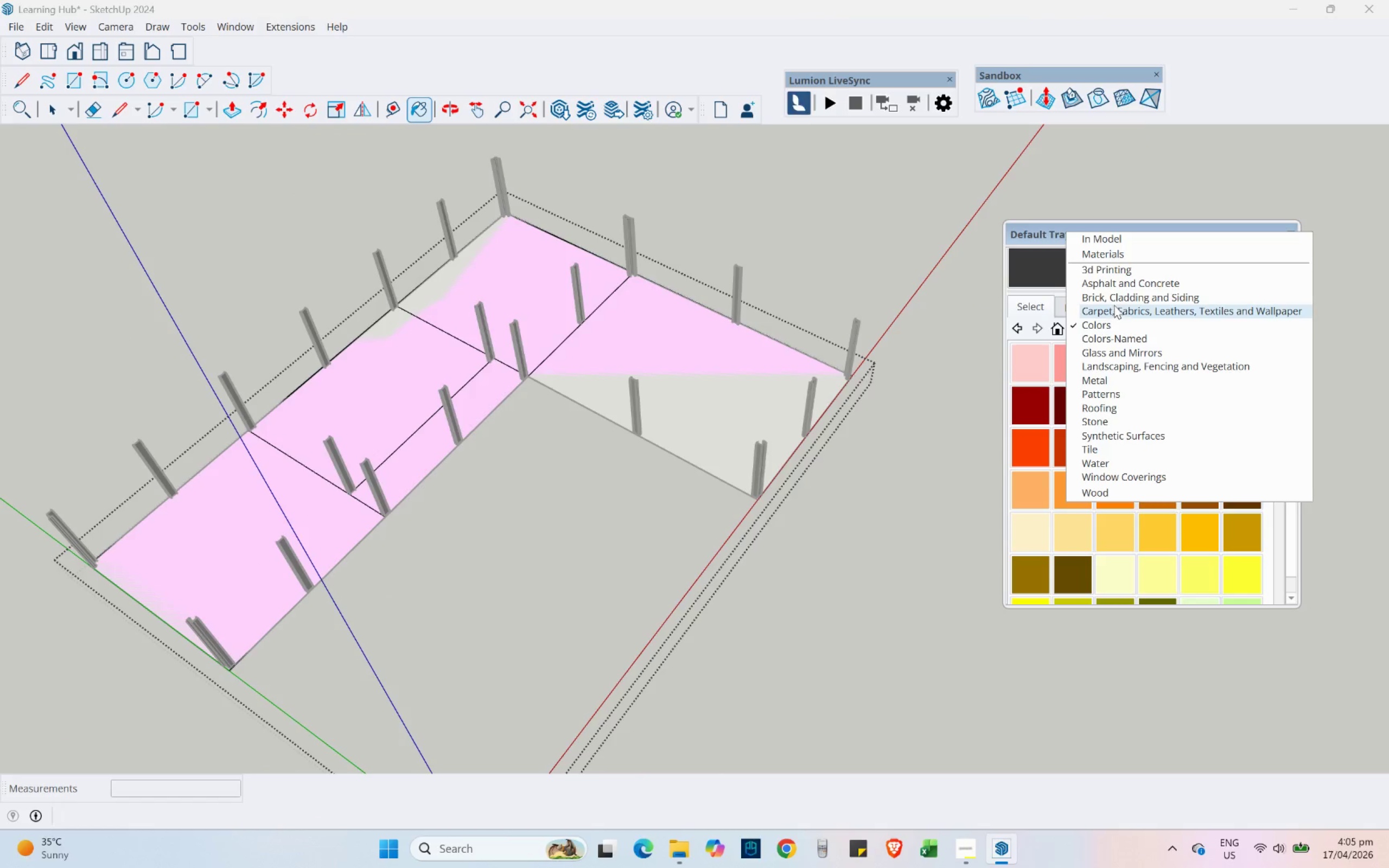 
left_click([1118, 285])
 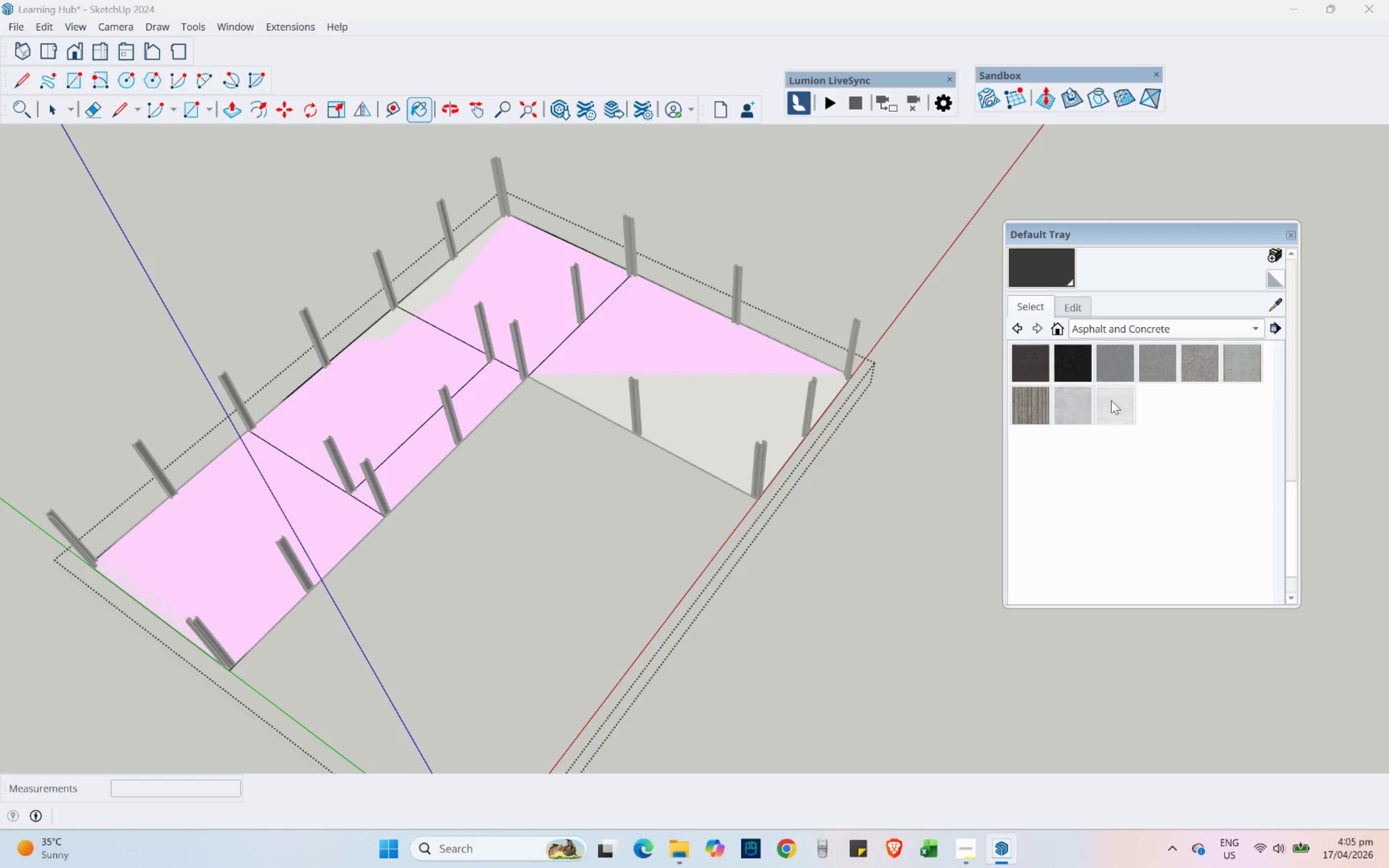 
left_click([1069, 407])
 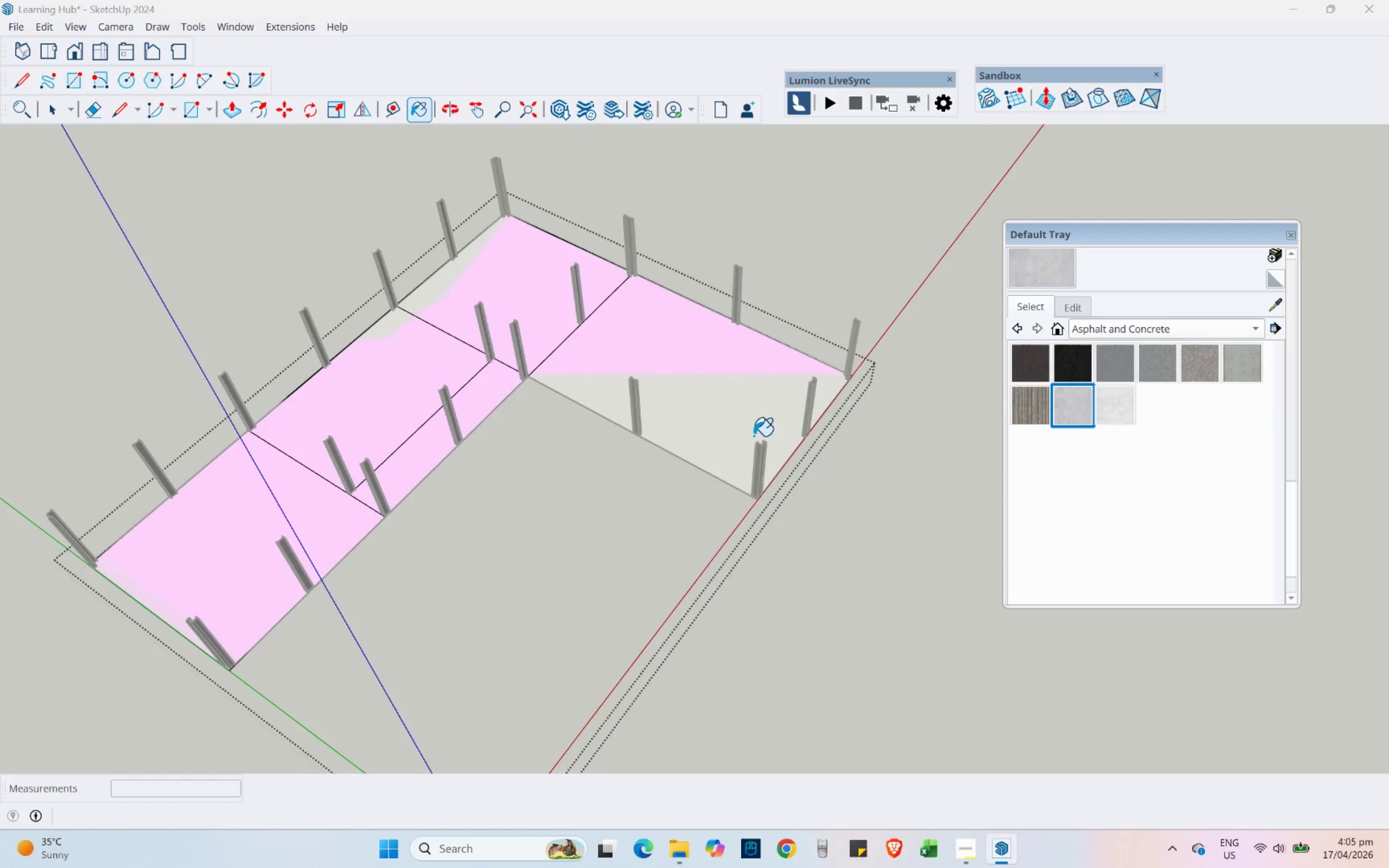 
hold_key(key=ShiftLeft, duration=0.52)
left_click([743, 426])
 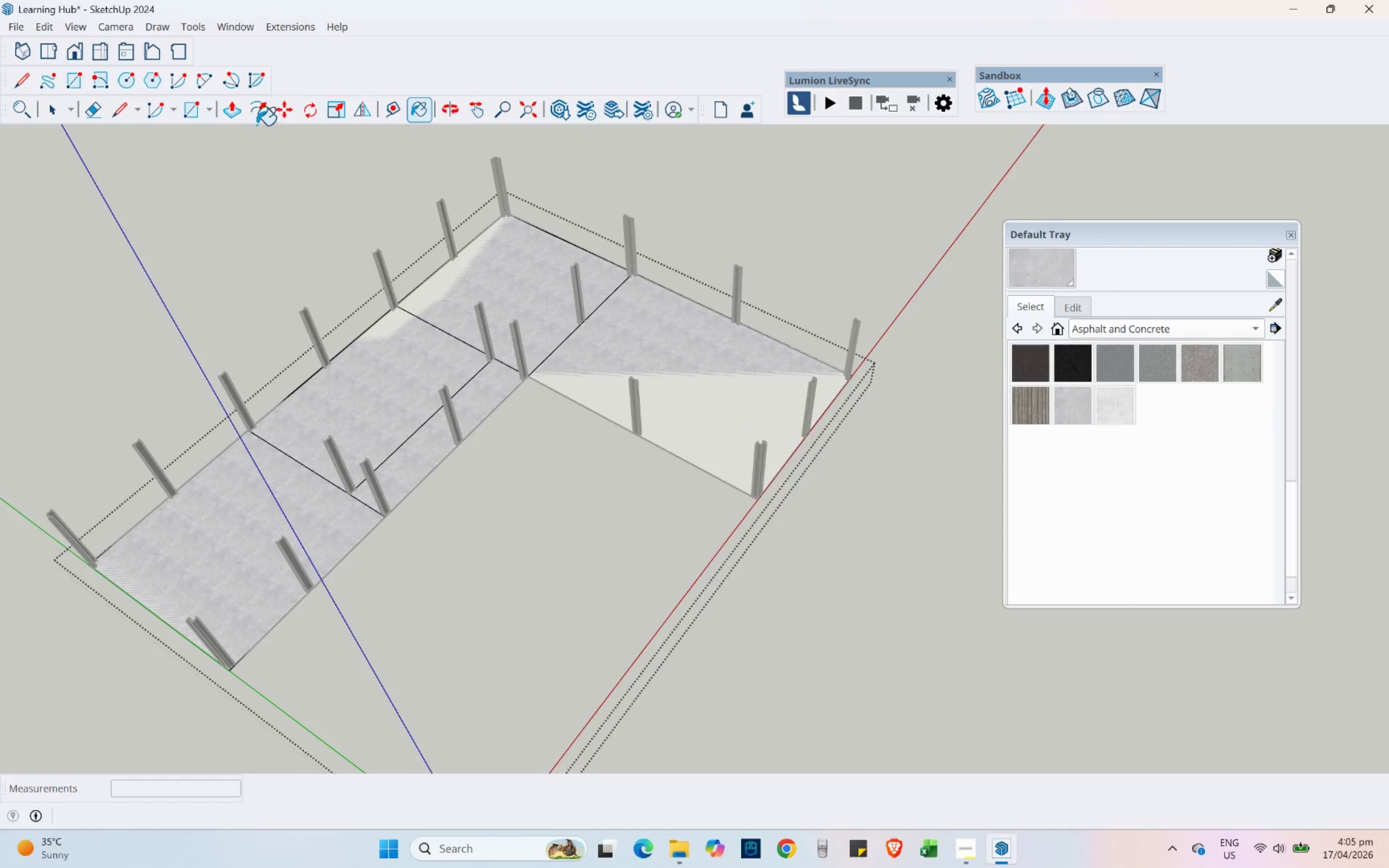 
left_click([230, 105])
 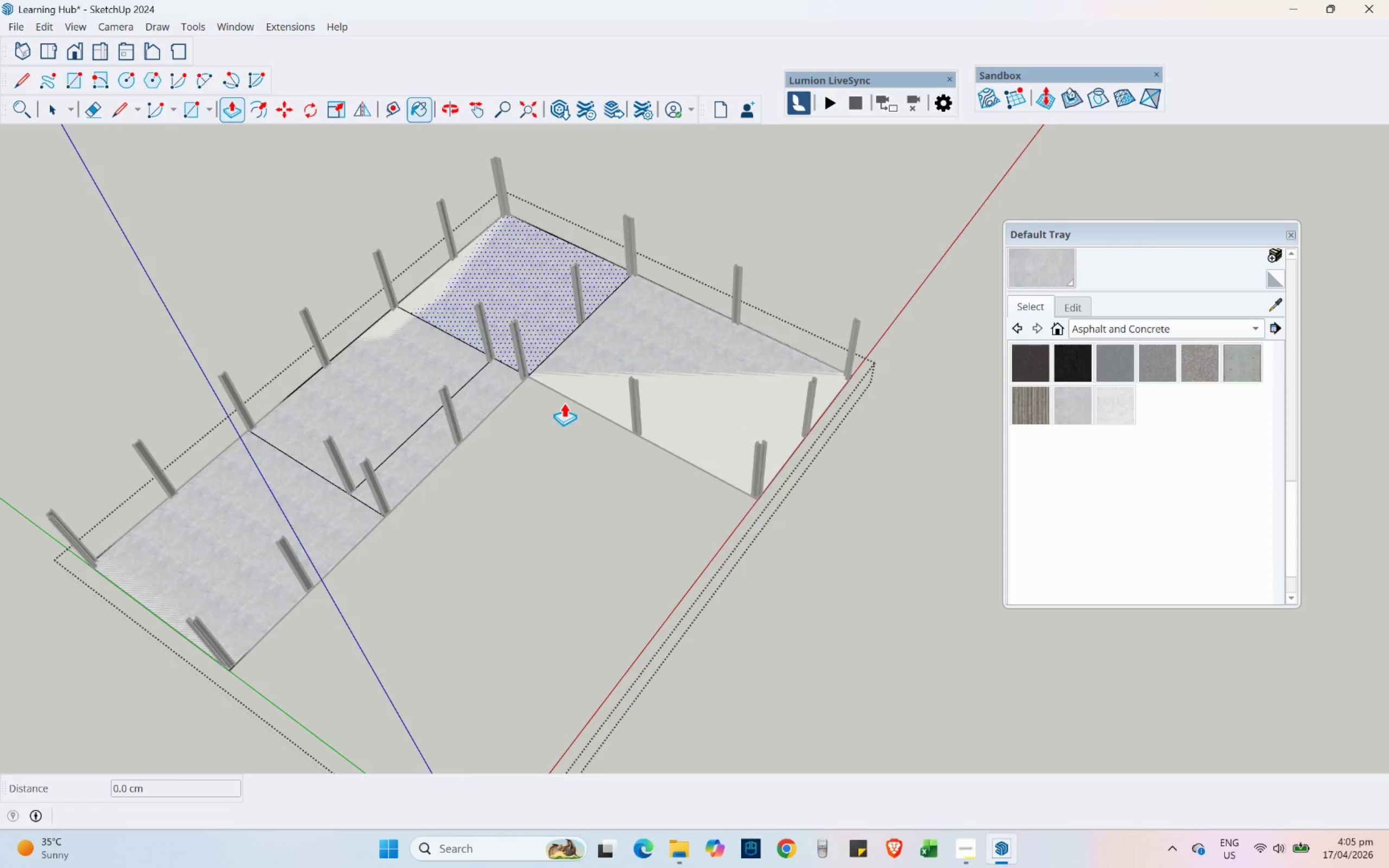 
scroll: coordinate [704, 398], scroll_direction: up, amount: 2.0
 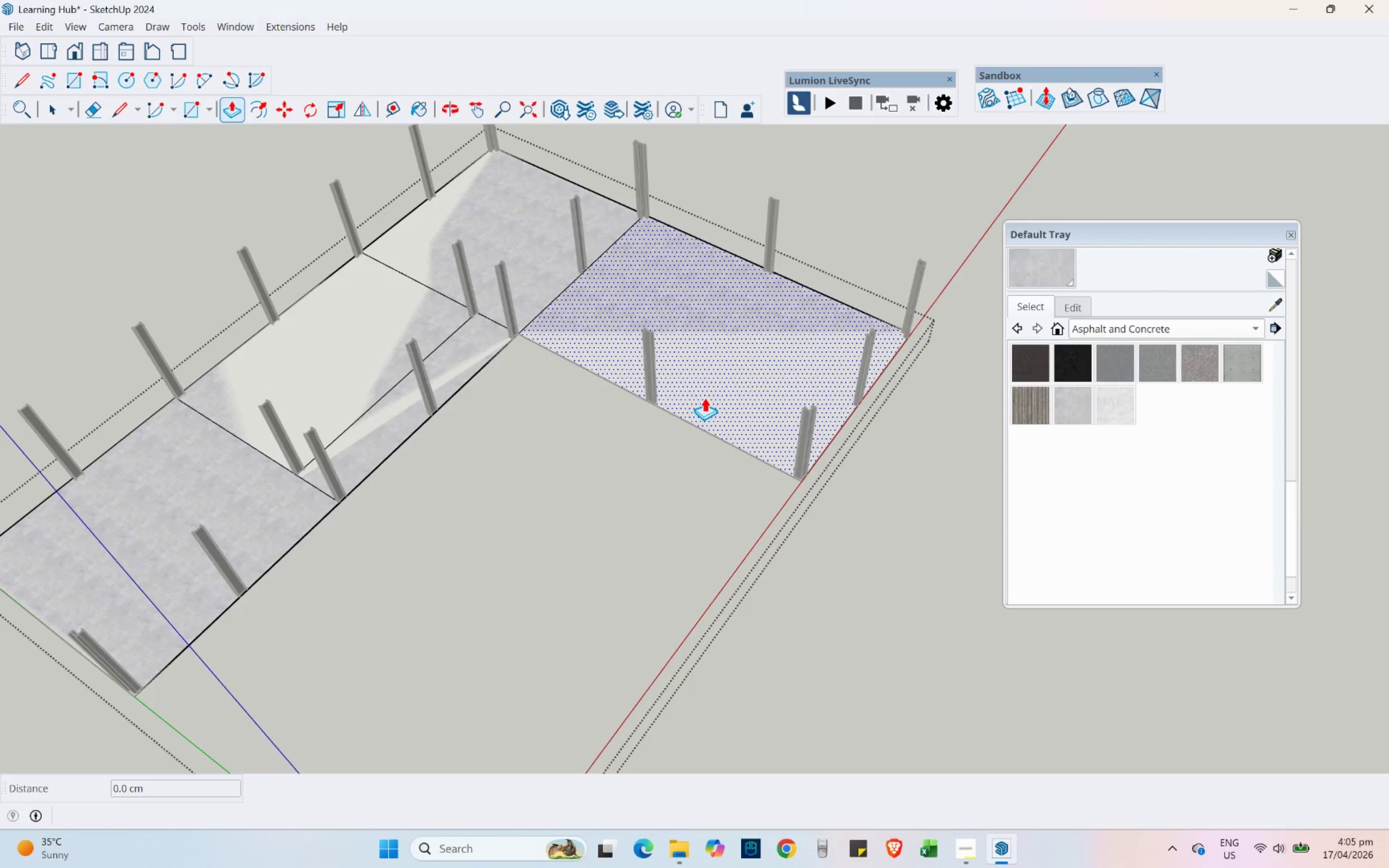 
left_click([706, 389])
 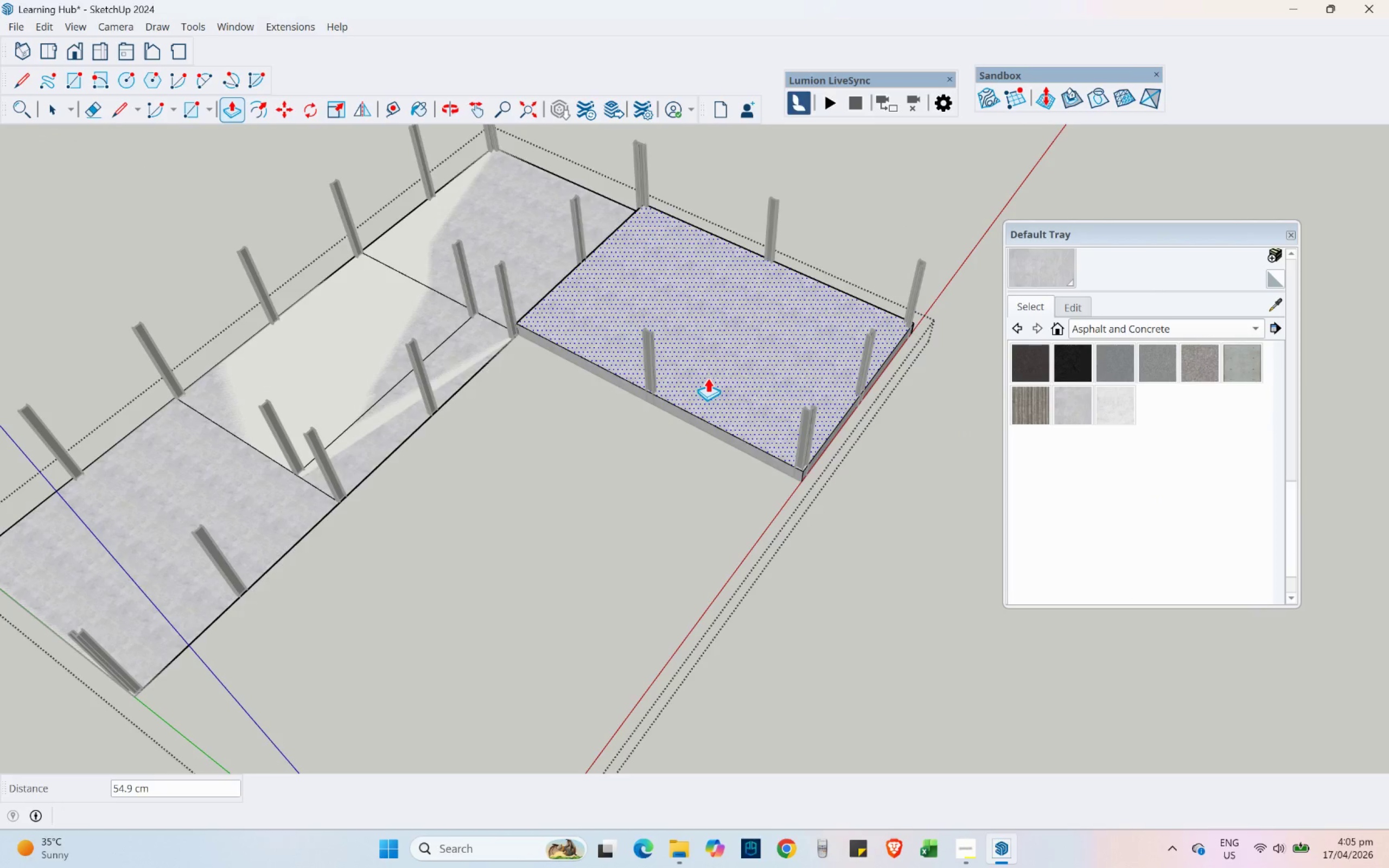 
key(Control+Z)
 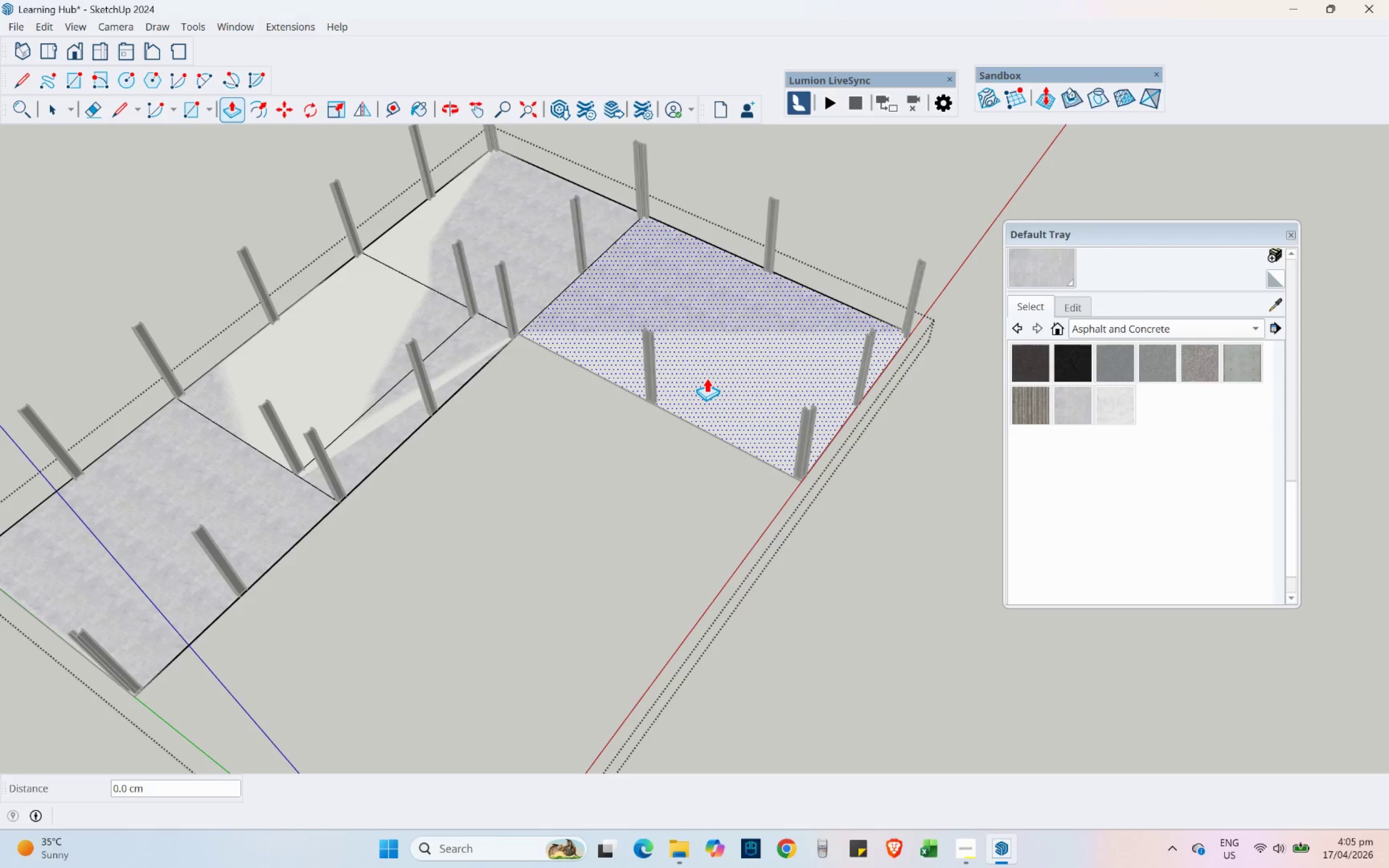 
key(Control+Z)
 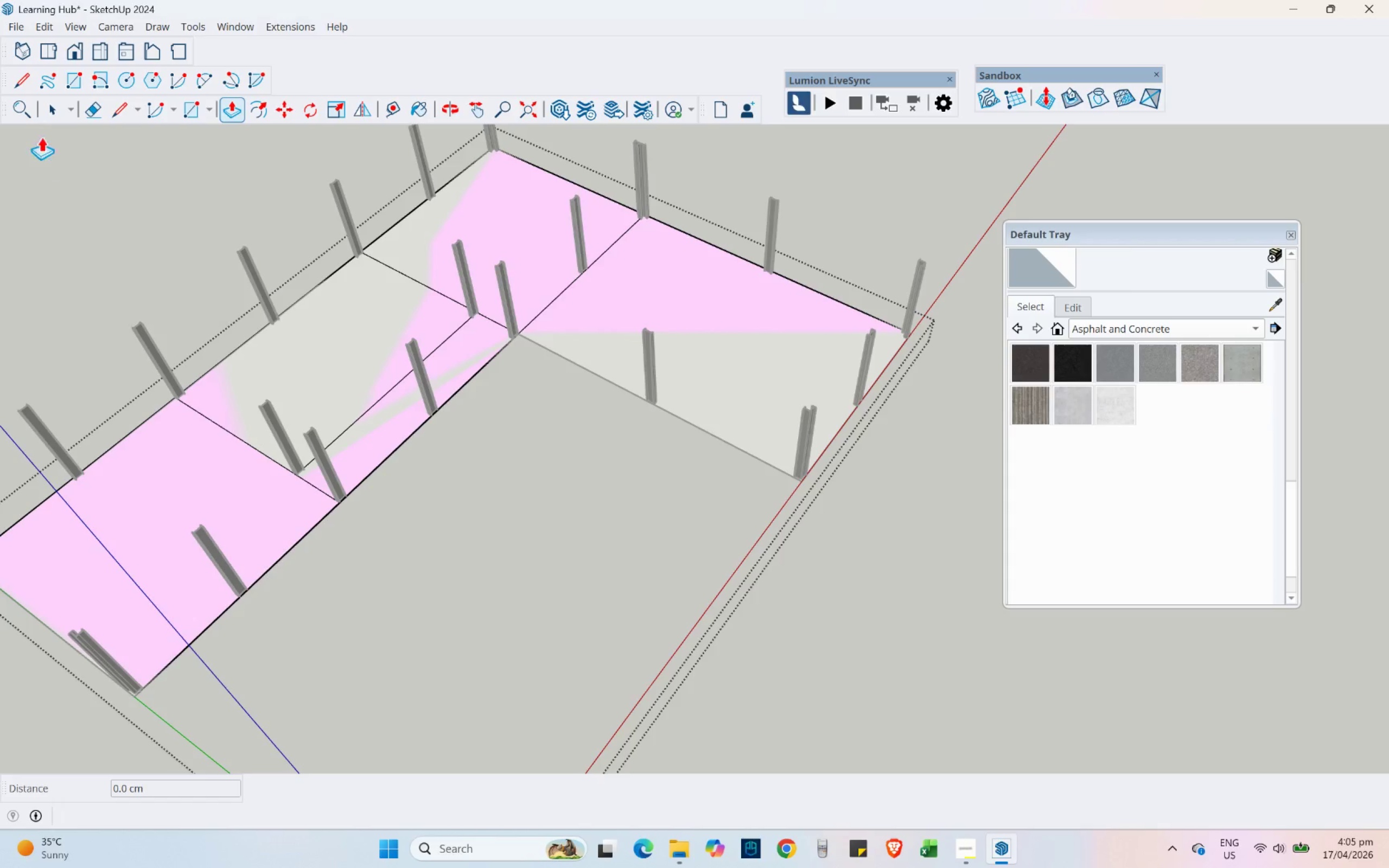 
double_click([483, 468])
 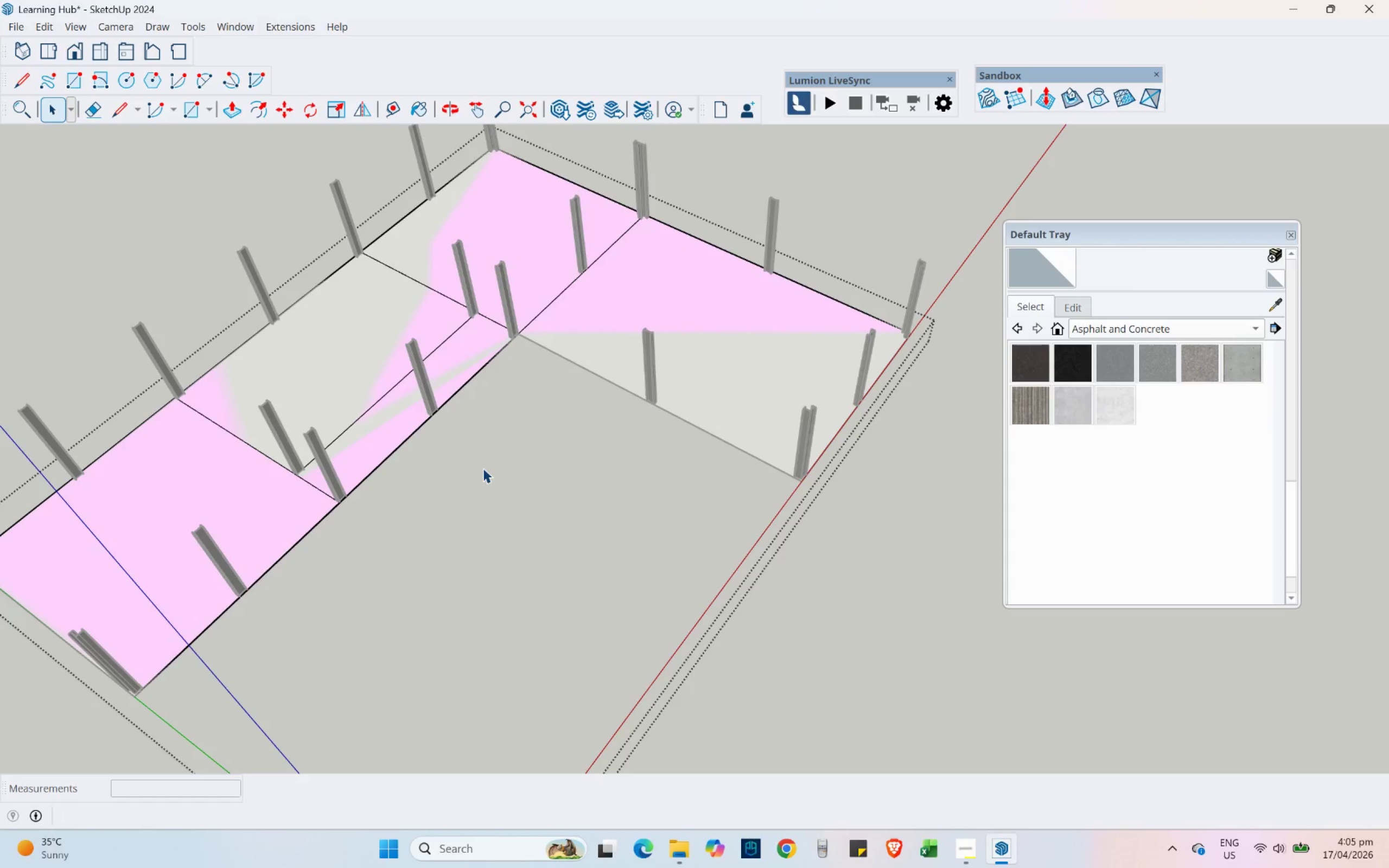 
key(Escape)
 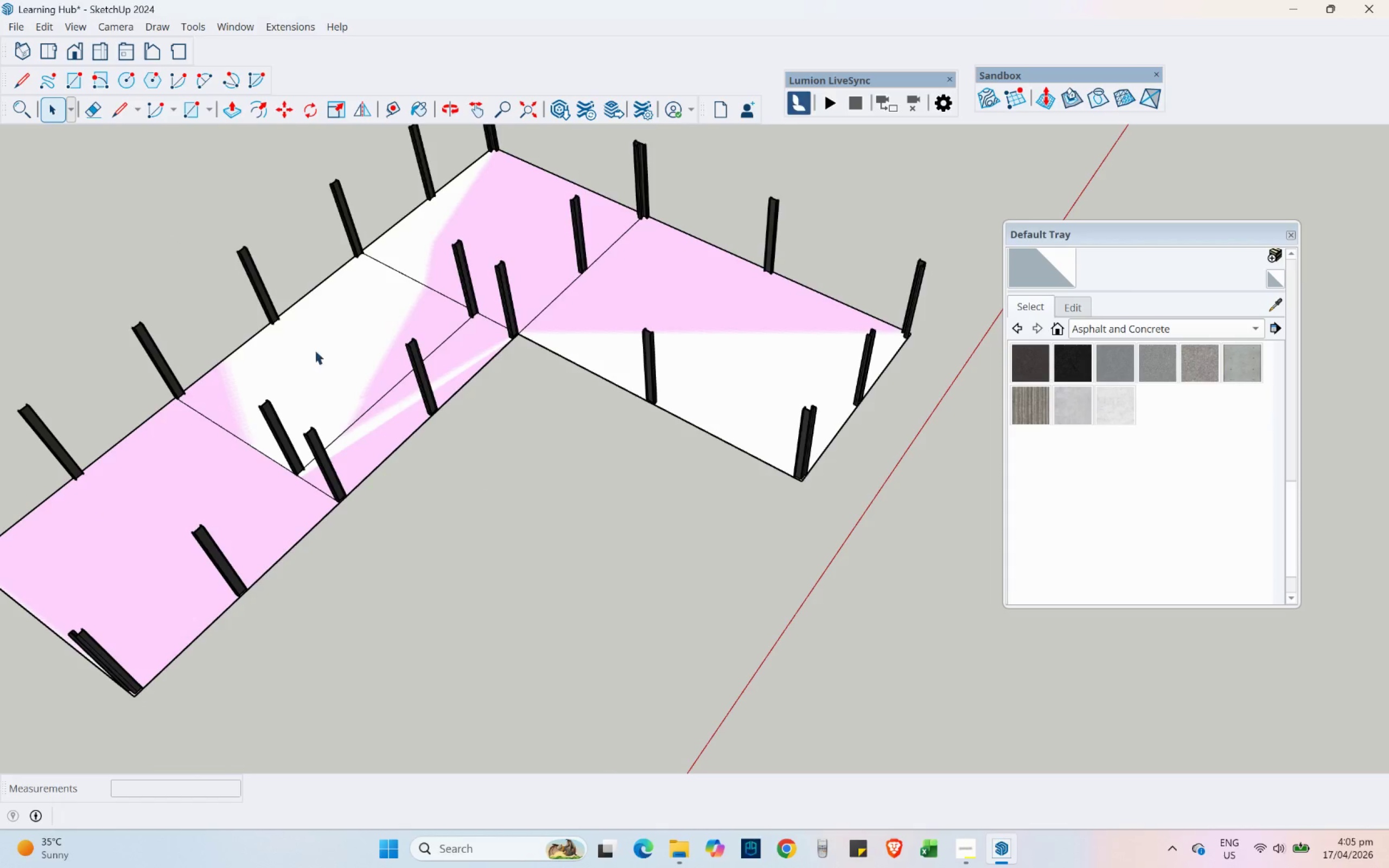 
left_click([299, 341])
 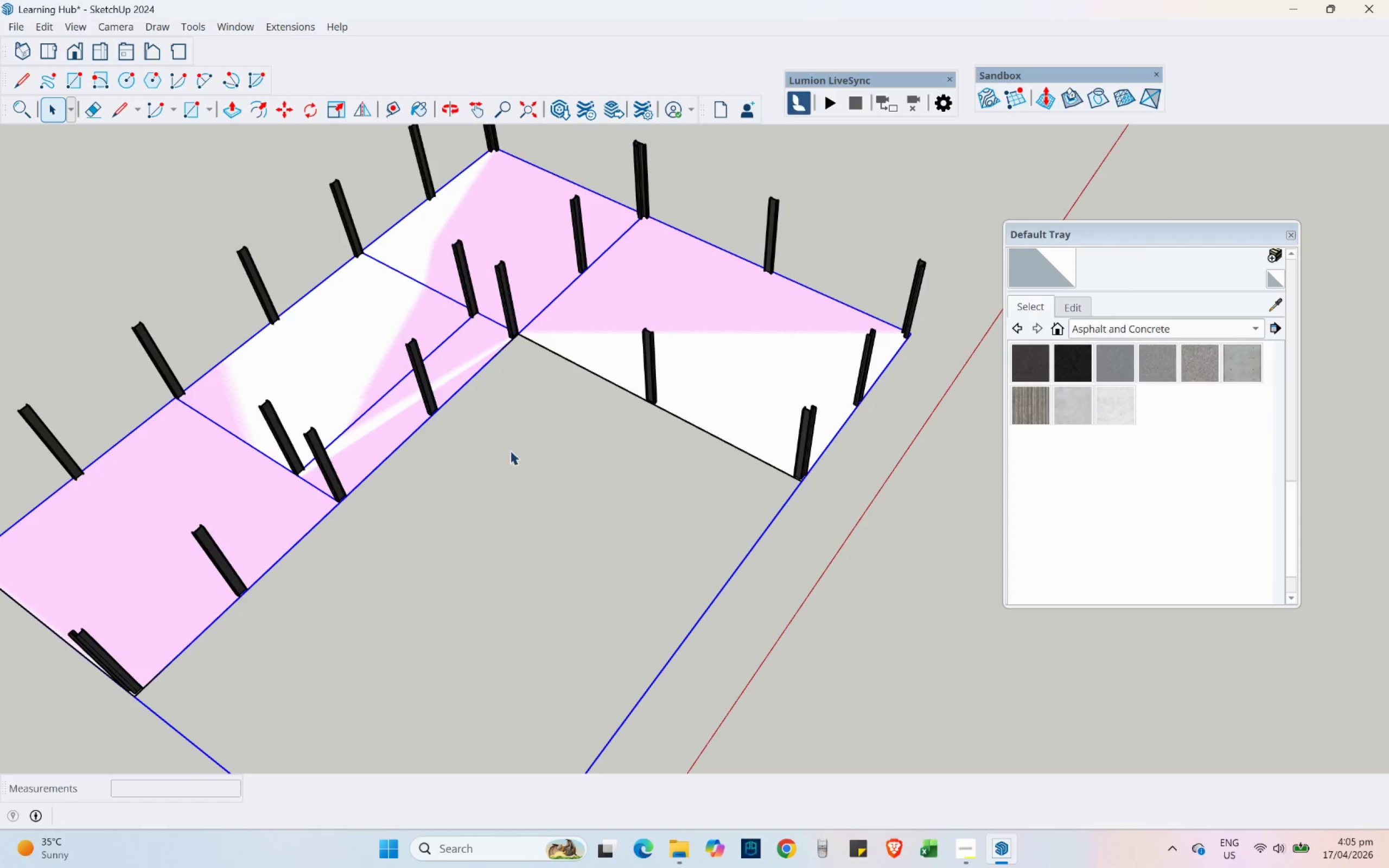 
left_click([290, 111])
 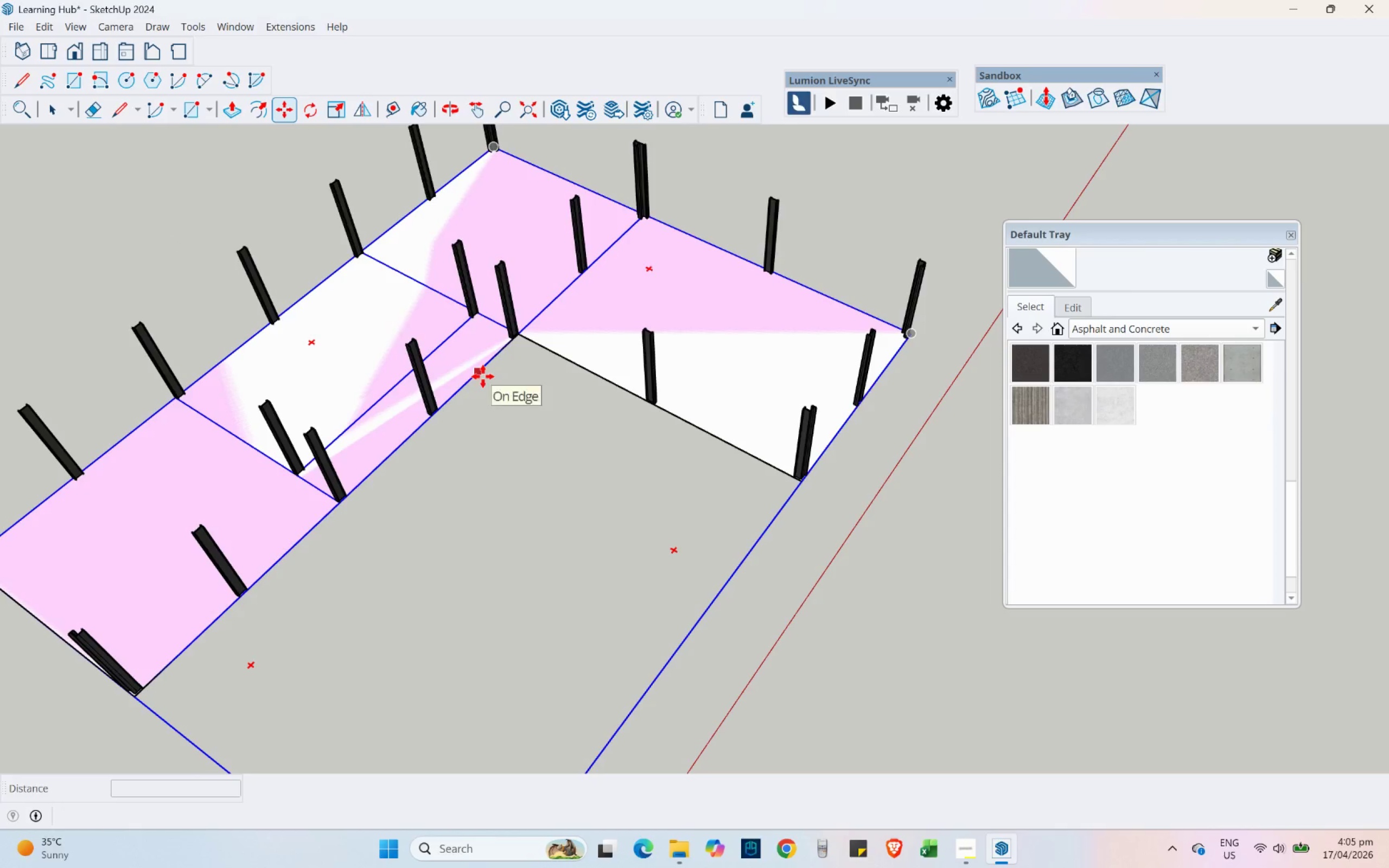 
left_click([552, 495])
 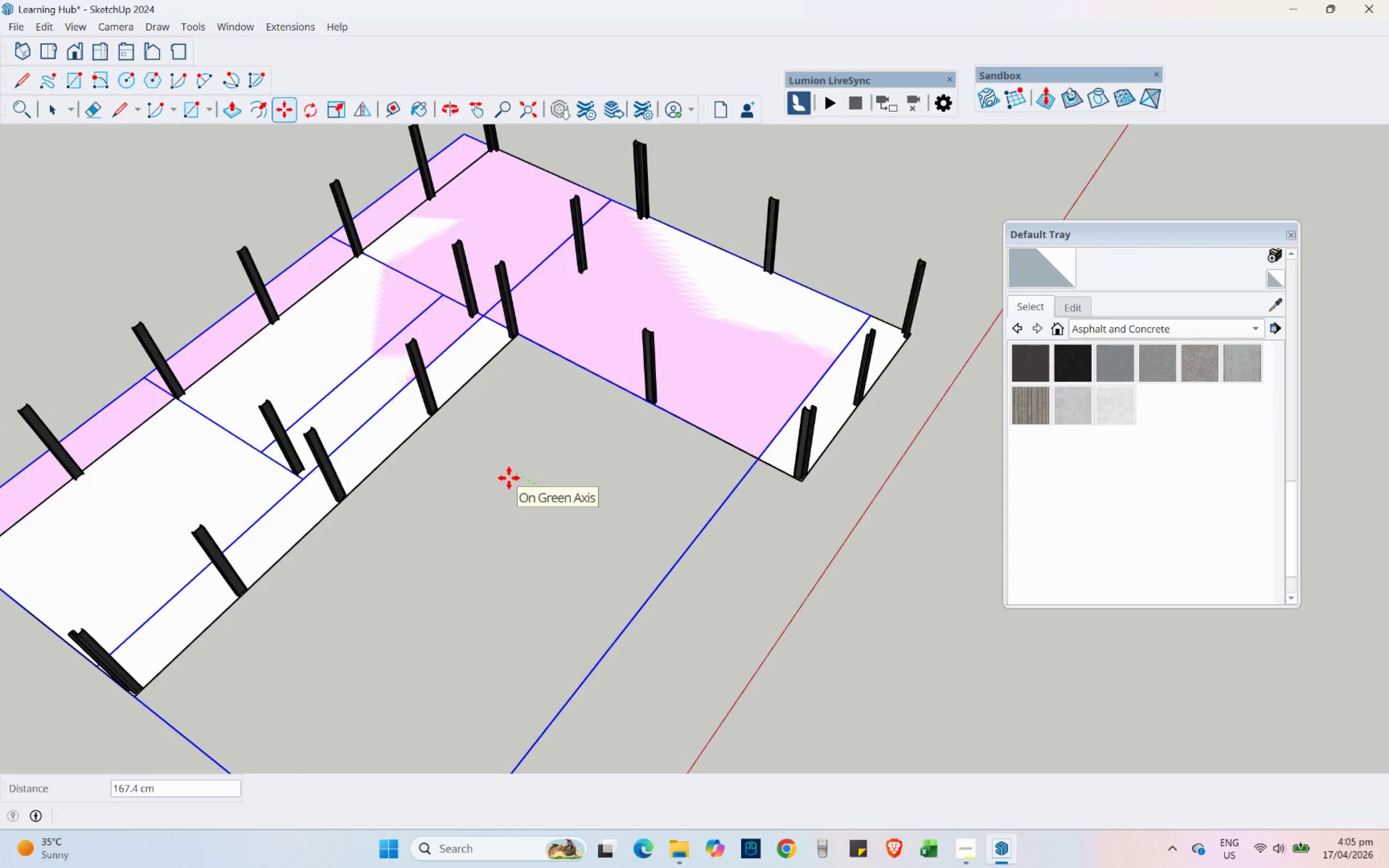 
key(Numpad1)
 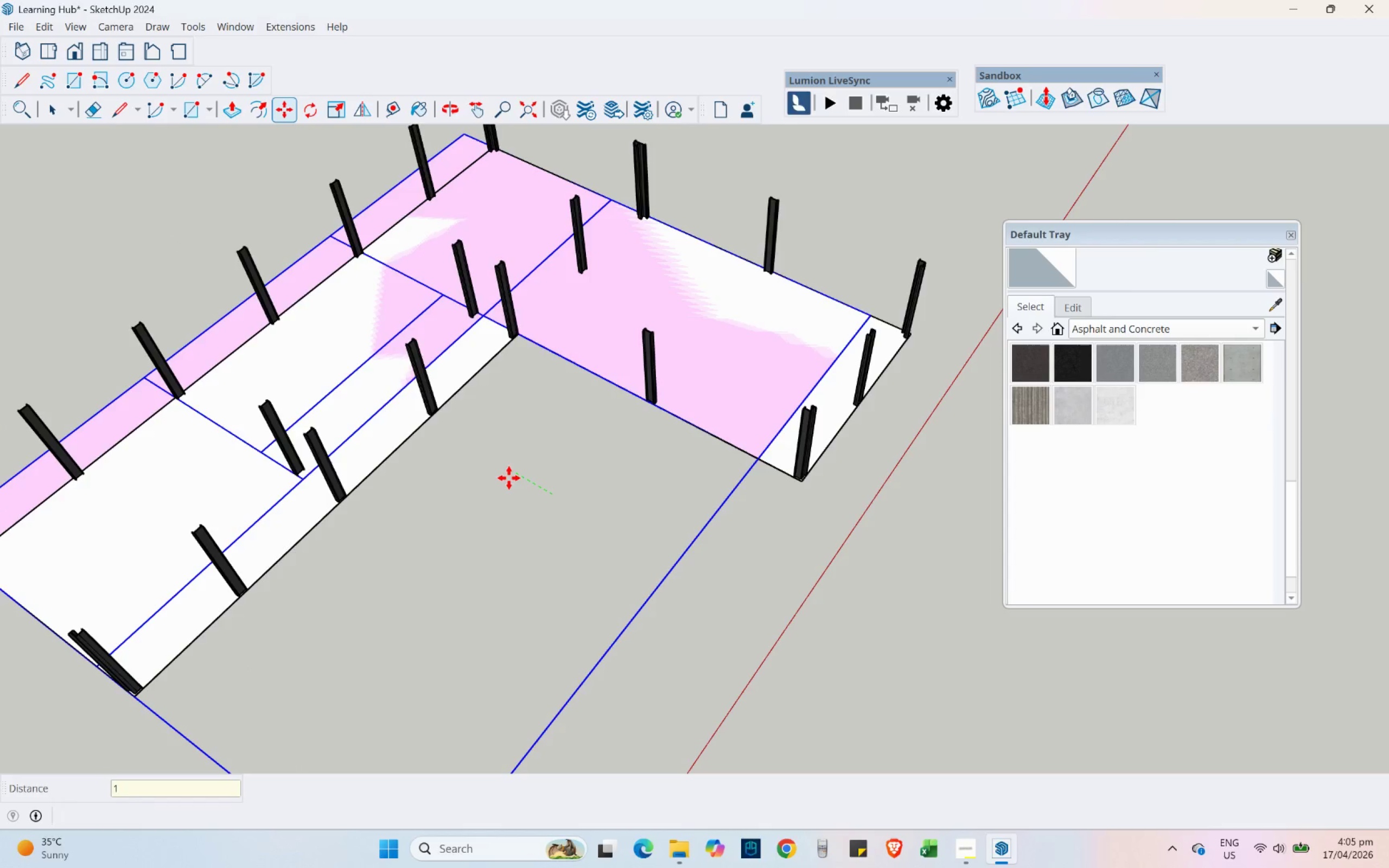 
key(Numpad0)
 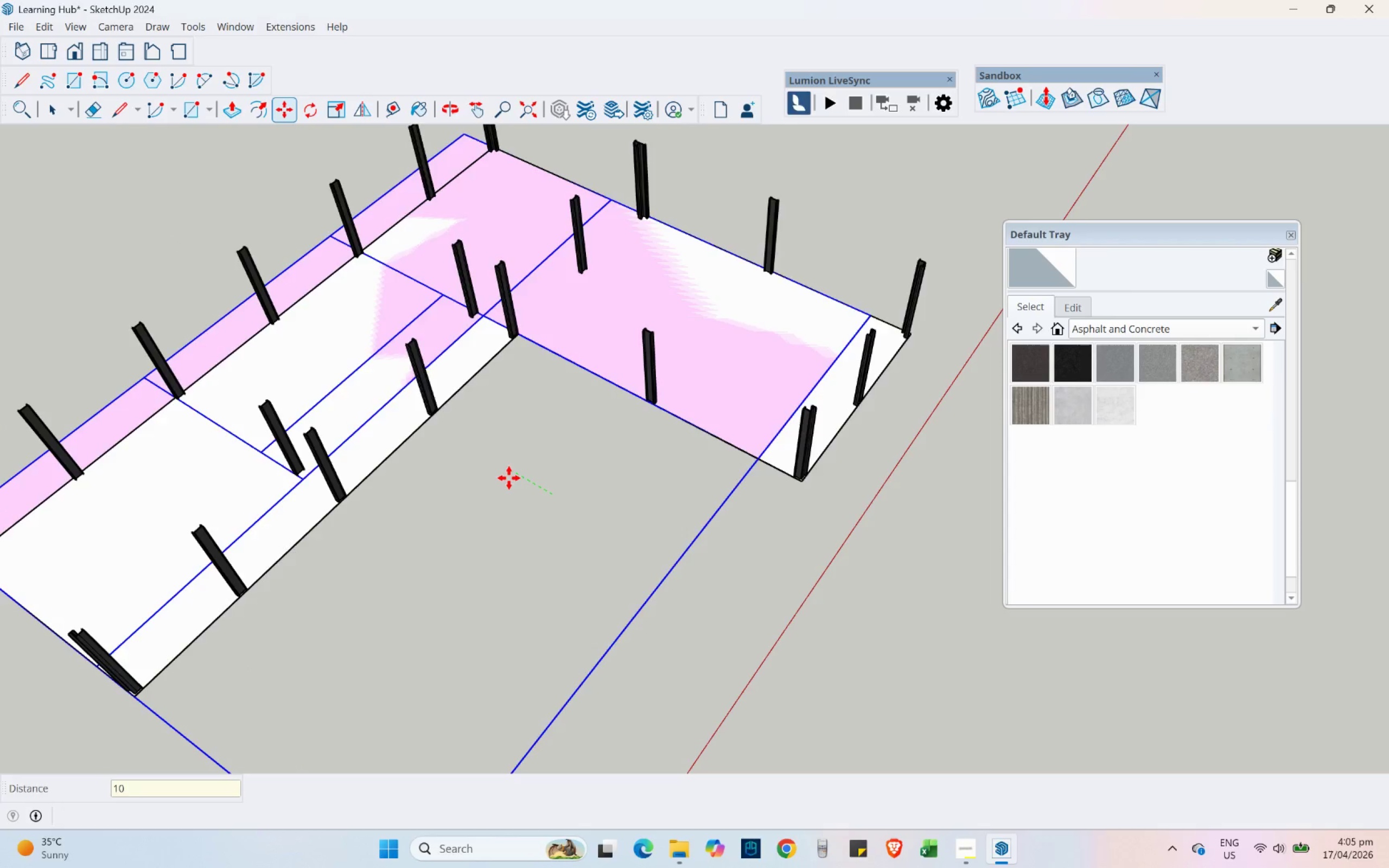 
key(NumpadEnter)
 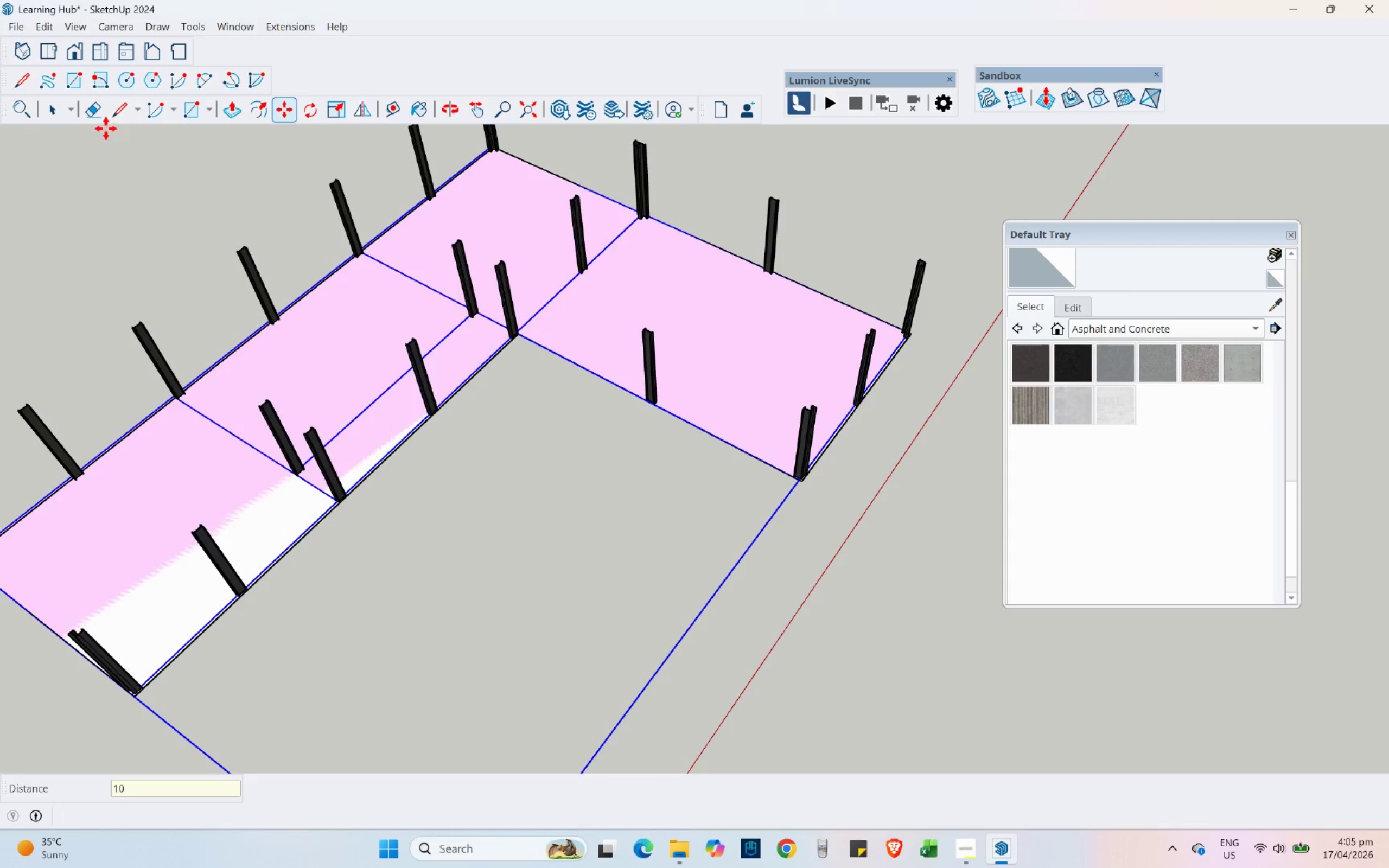 
left_click([55, 117])
 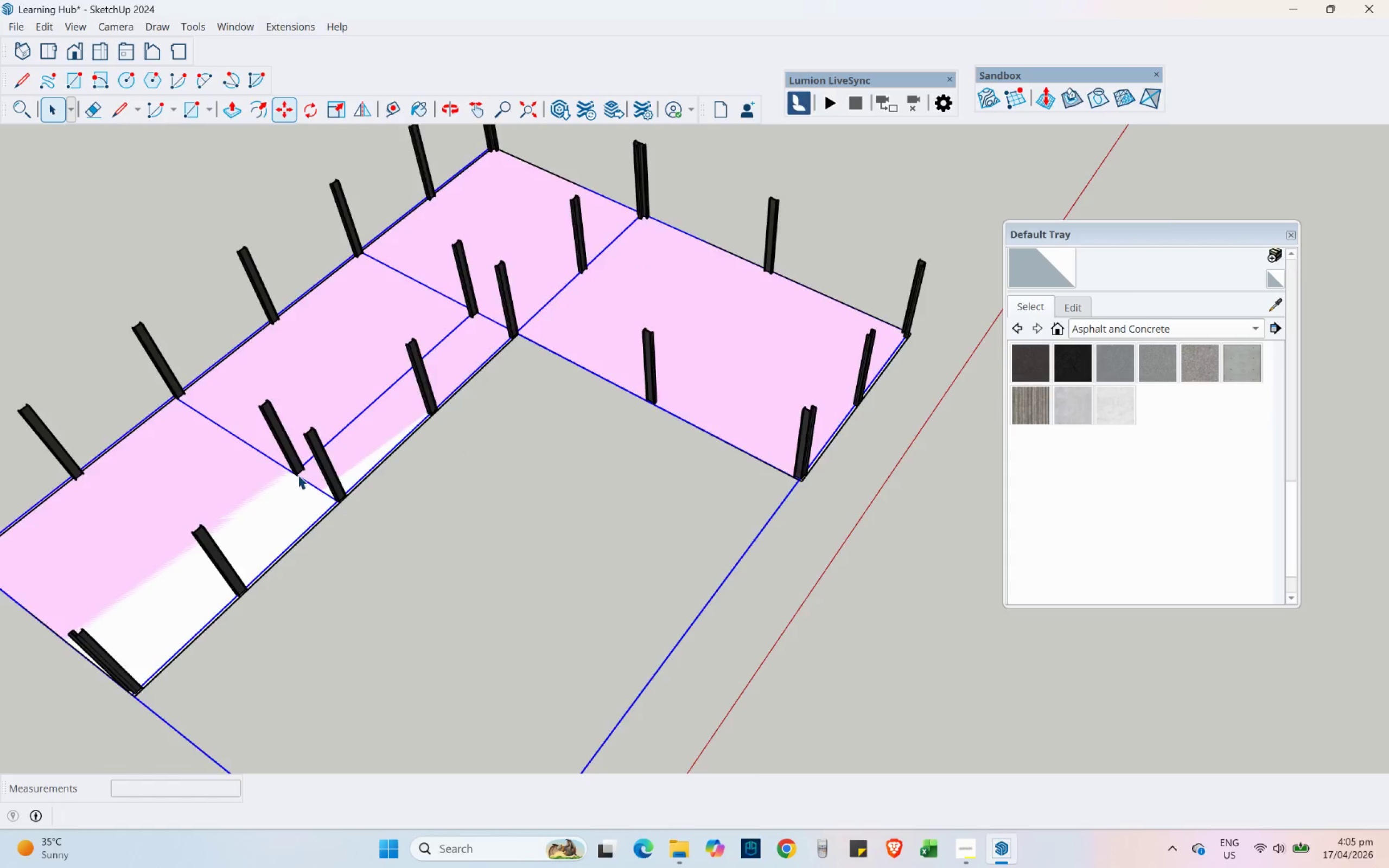 
double_click([321, 537])
 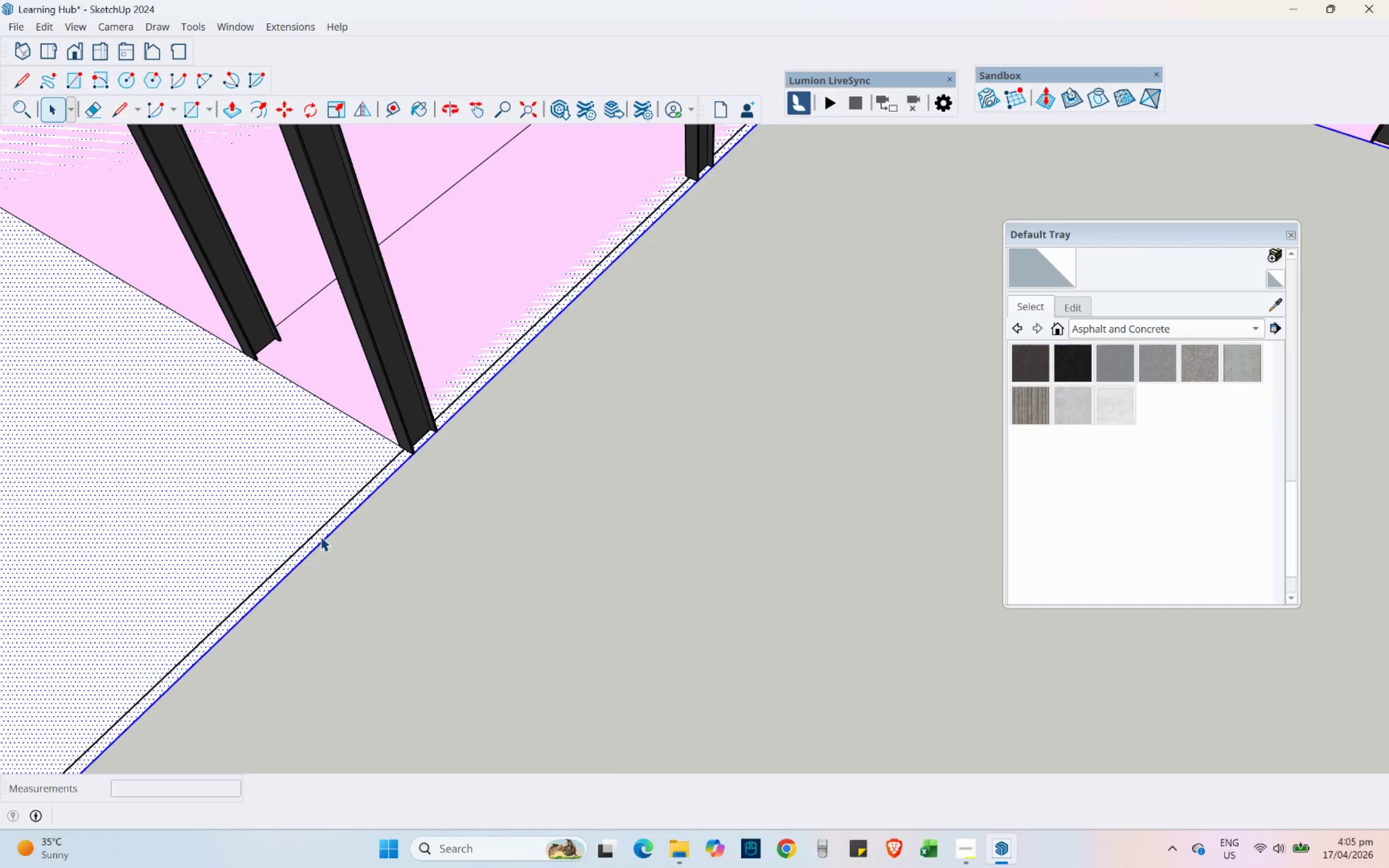 
scroll: coordinate [320, 537], scroll_direction: up, amount: 14.0
 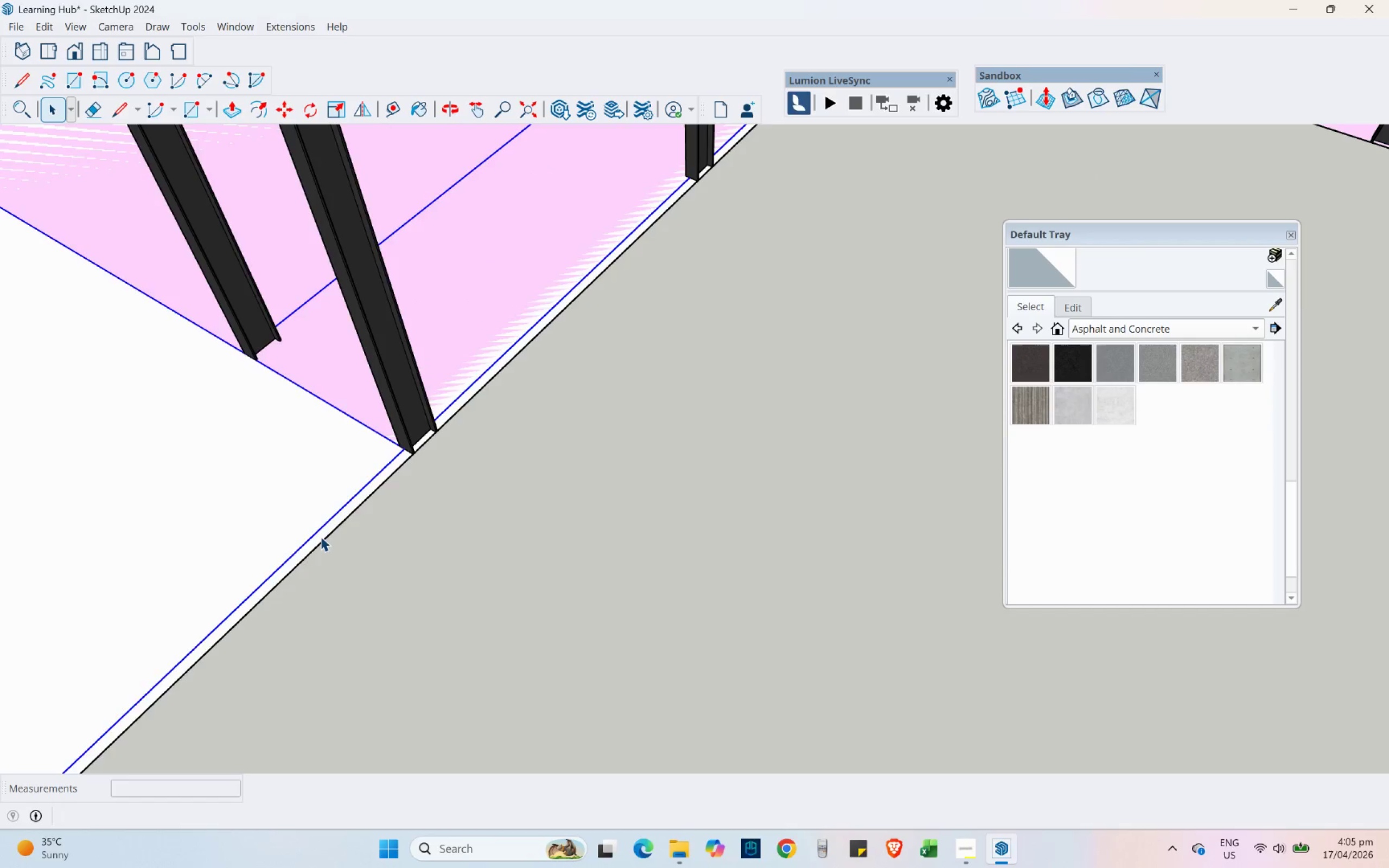 
triple_click([321, 537])
 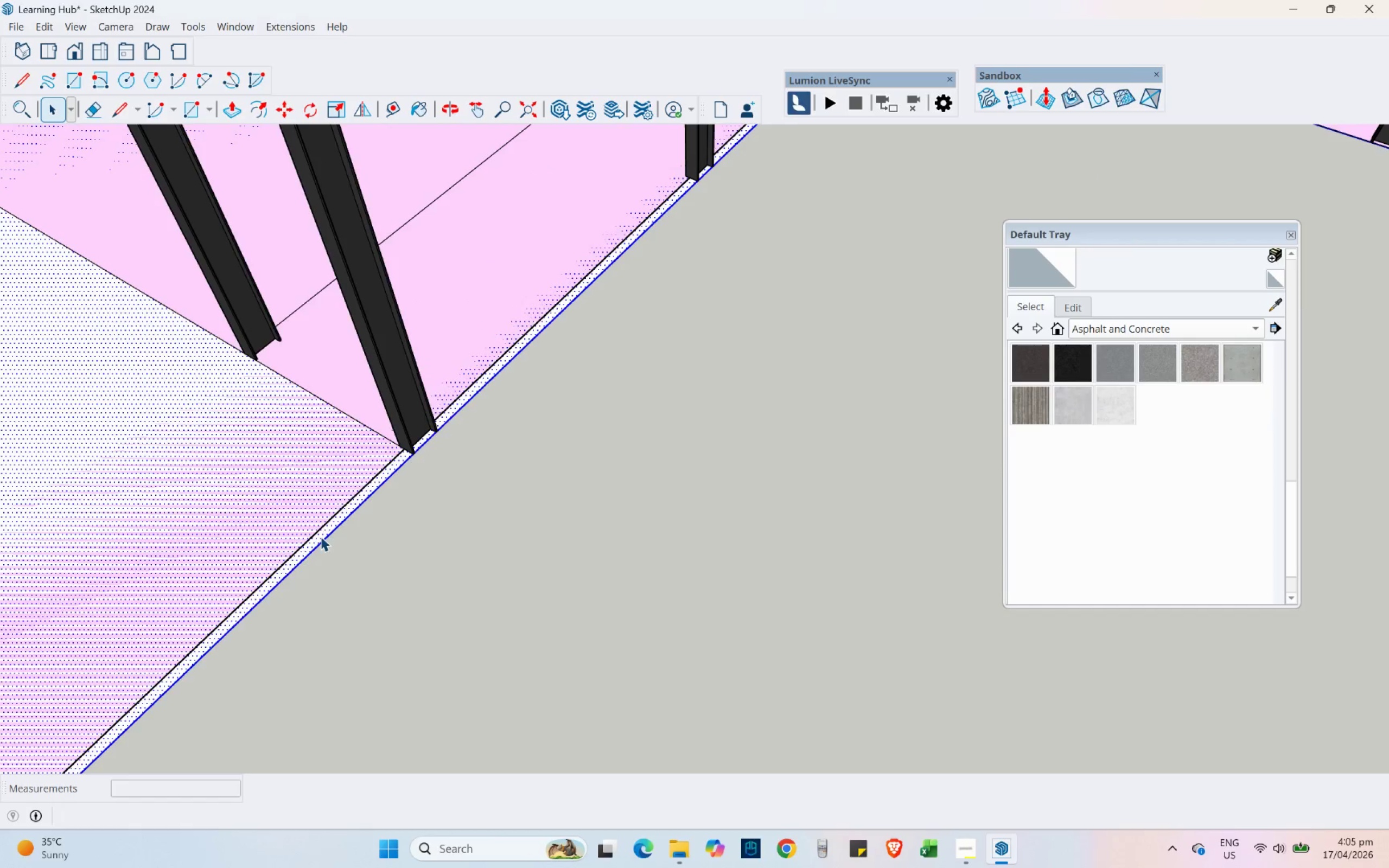 
triple_click([321, 537])
 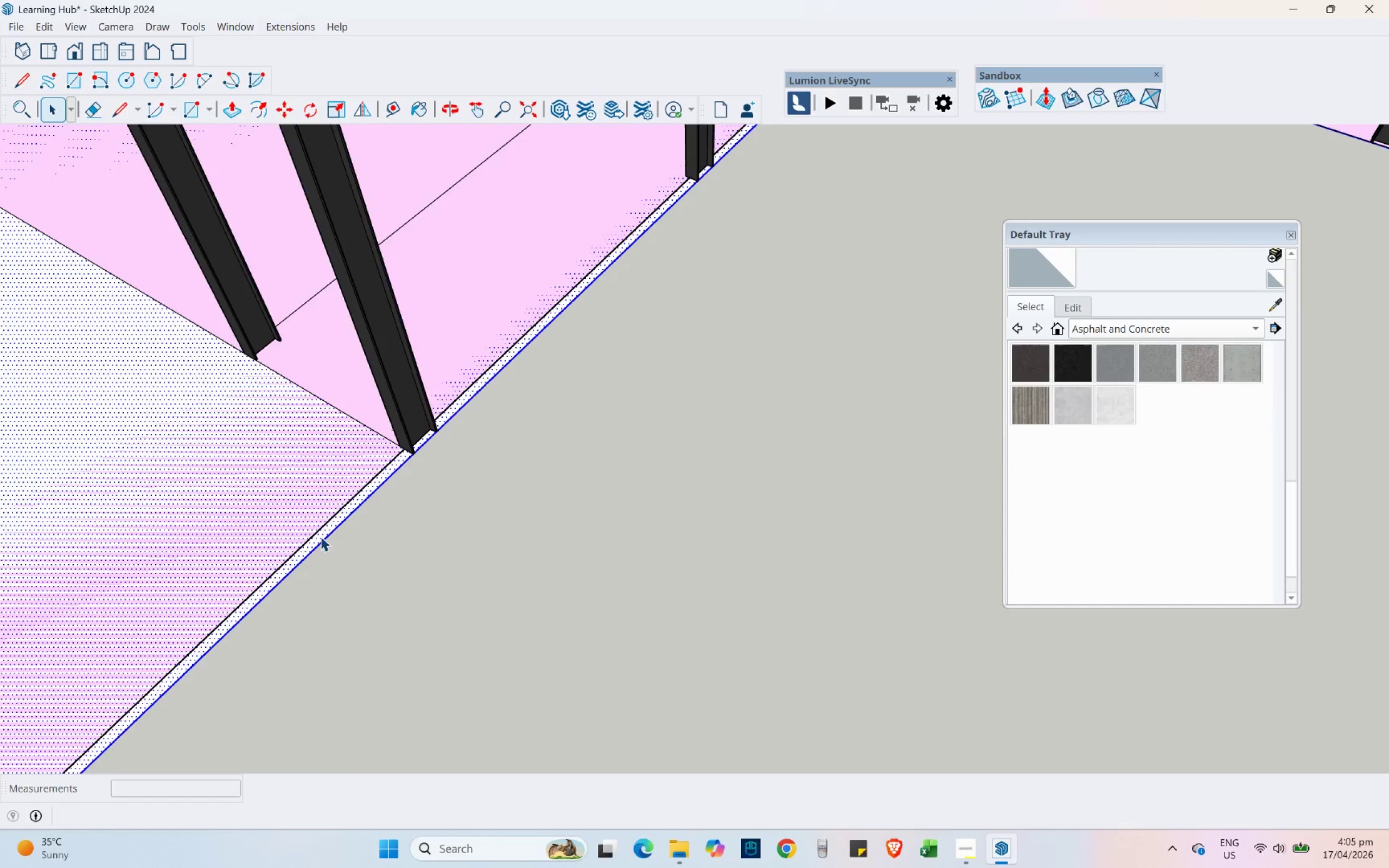 
right_click([321, 537])
 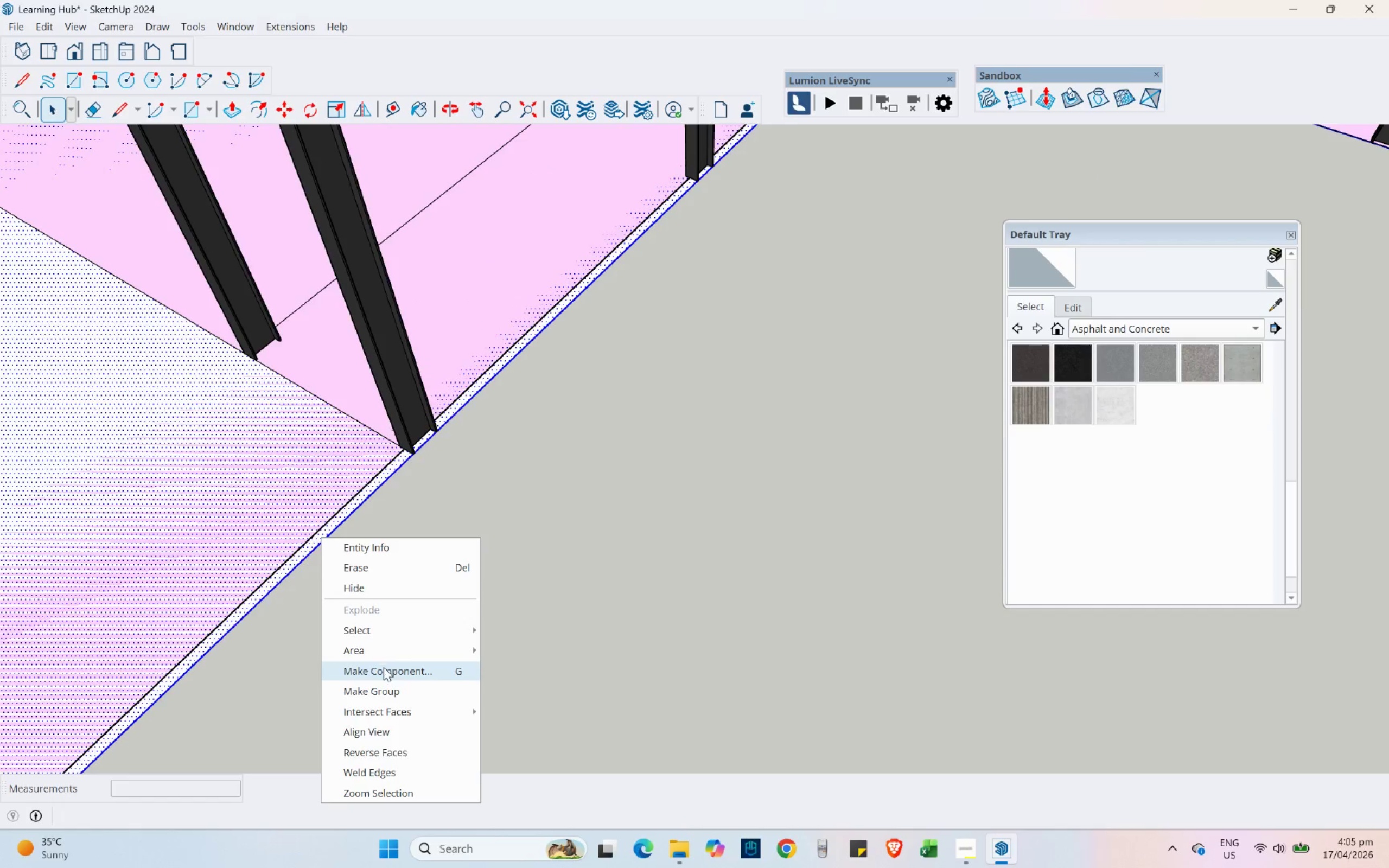 
scroll: coordinate [353, 486], scroll_direction: down, amount: 10.0
 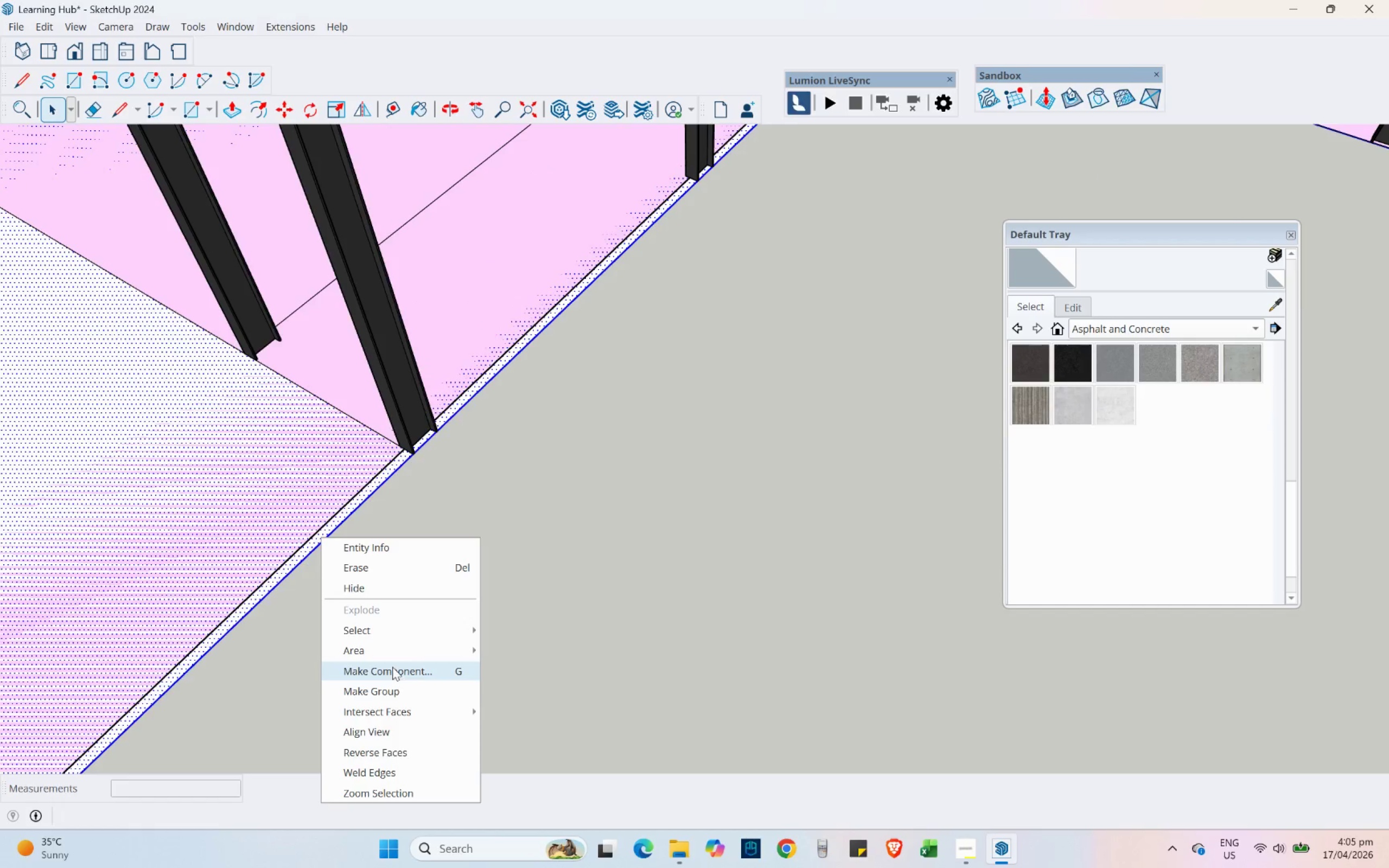 
left_click([392, 667])
 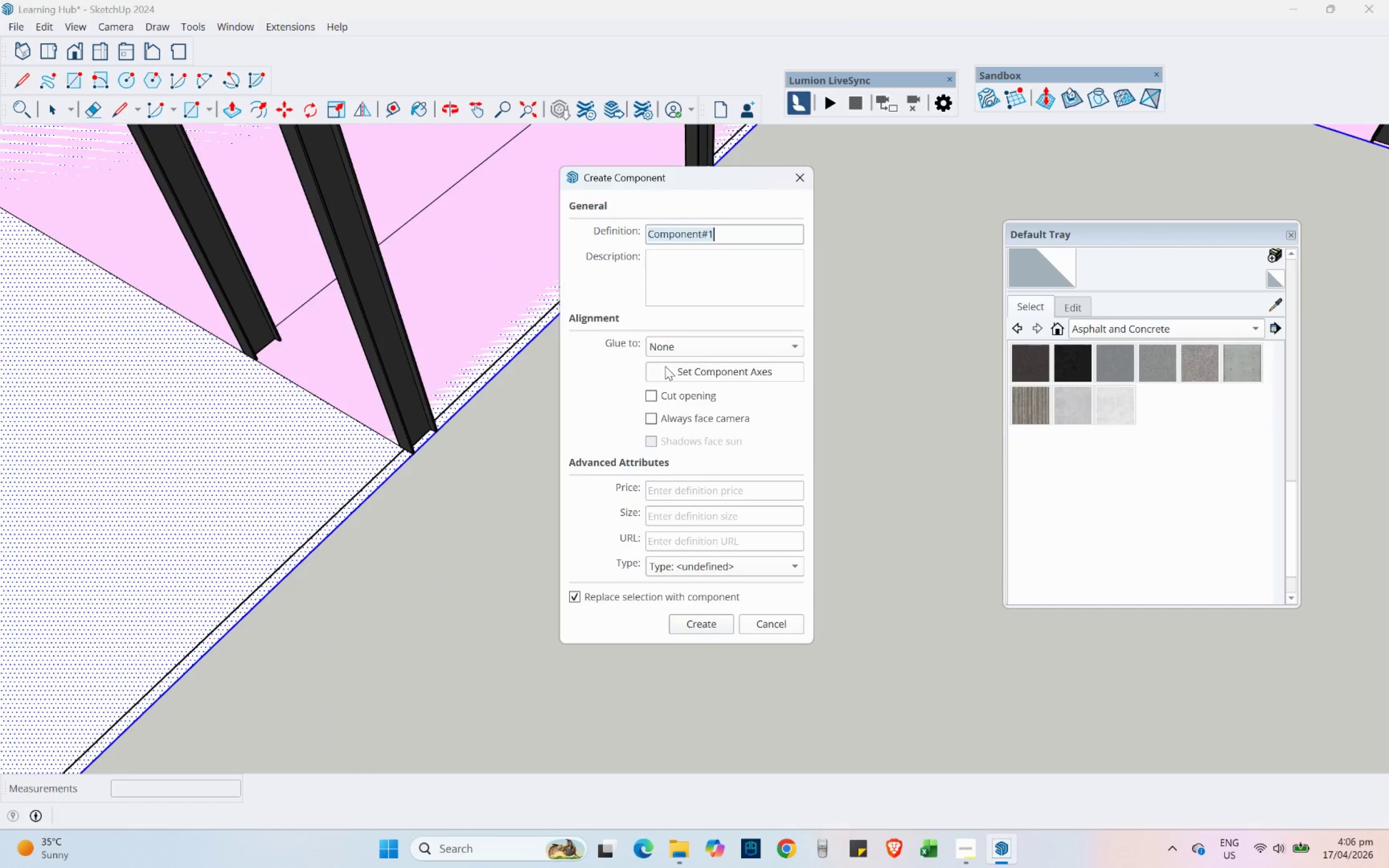 
type(Floor Sa)
key(Backspace)
type(lab)
key(NumpadEnter)
 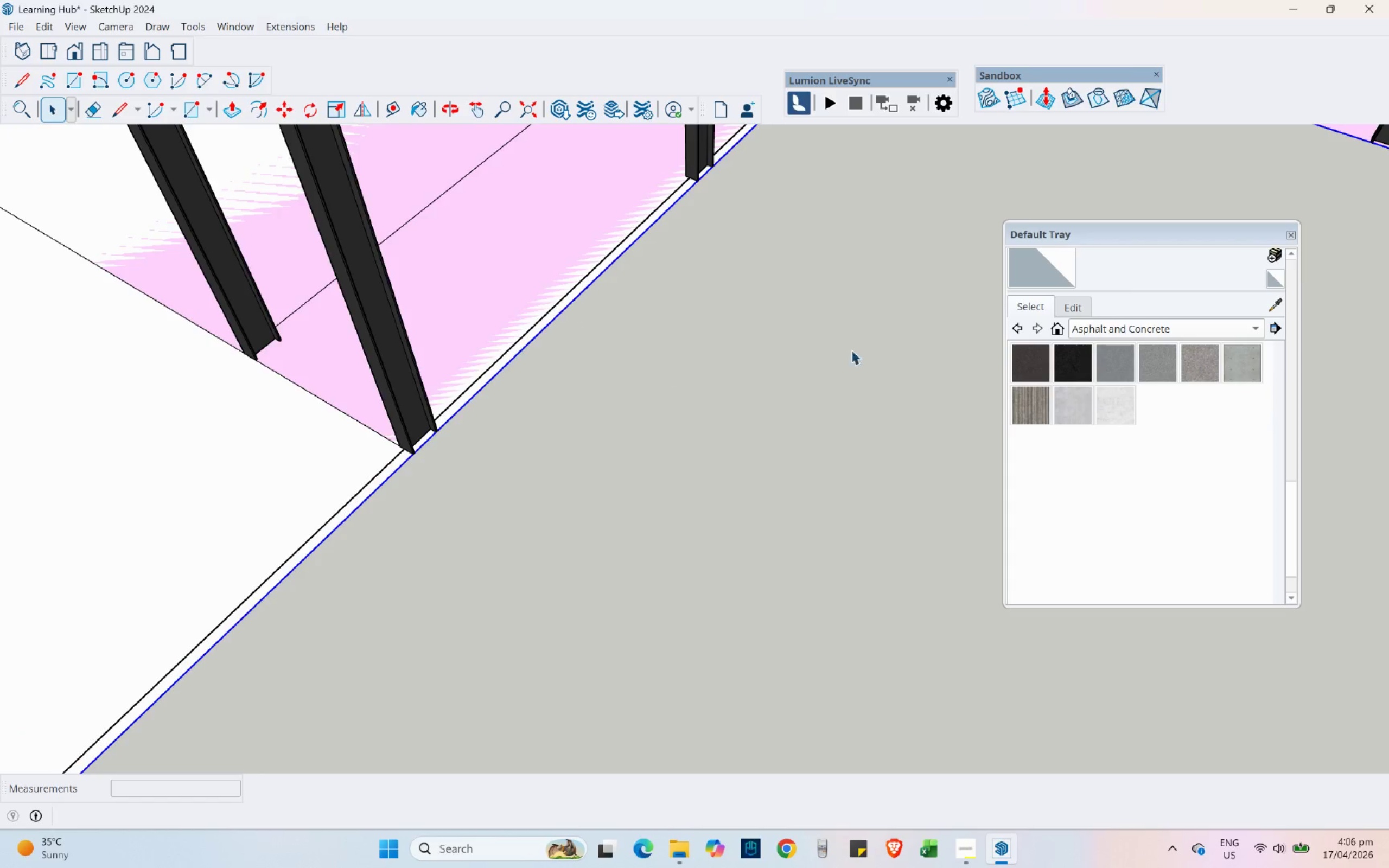 
scroll: coordinate [1110, 387], scroll_direction: up, amount: 10.0
 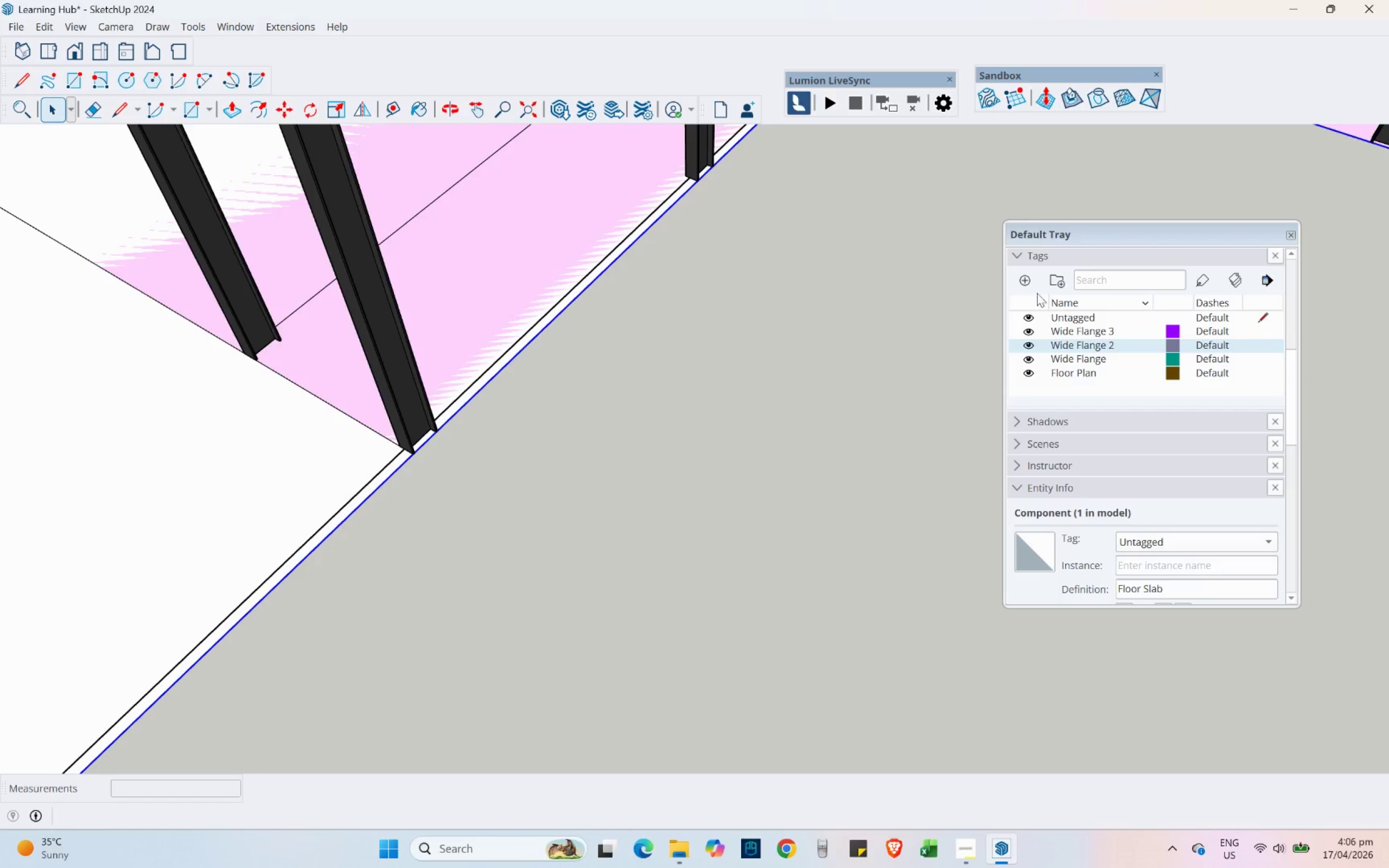 
left_click([1023, 280])
 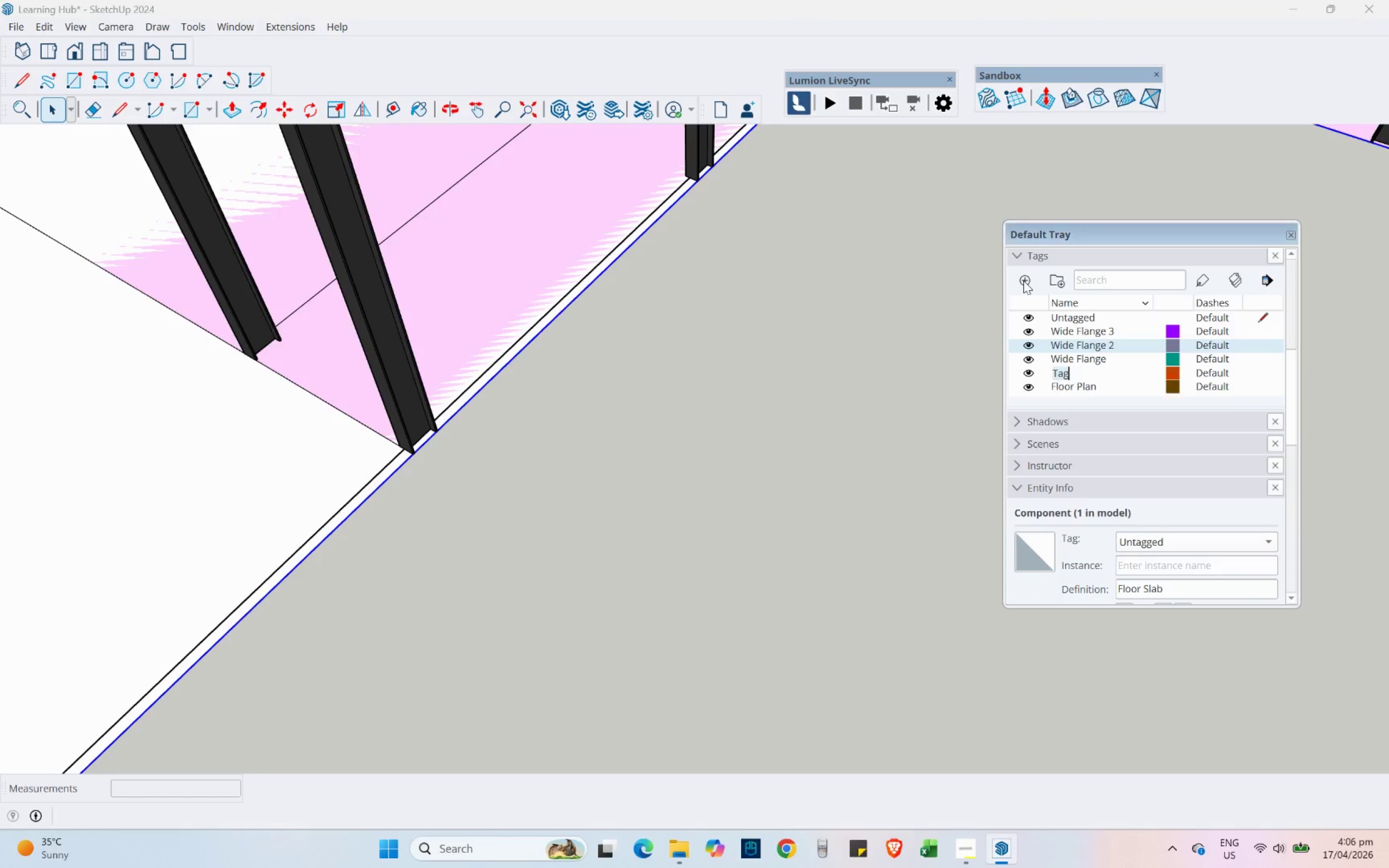 
type(Floor Slab)
 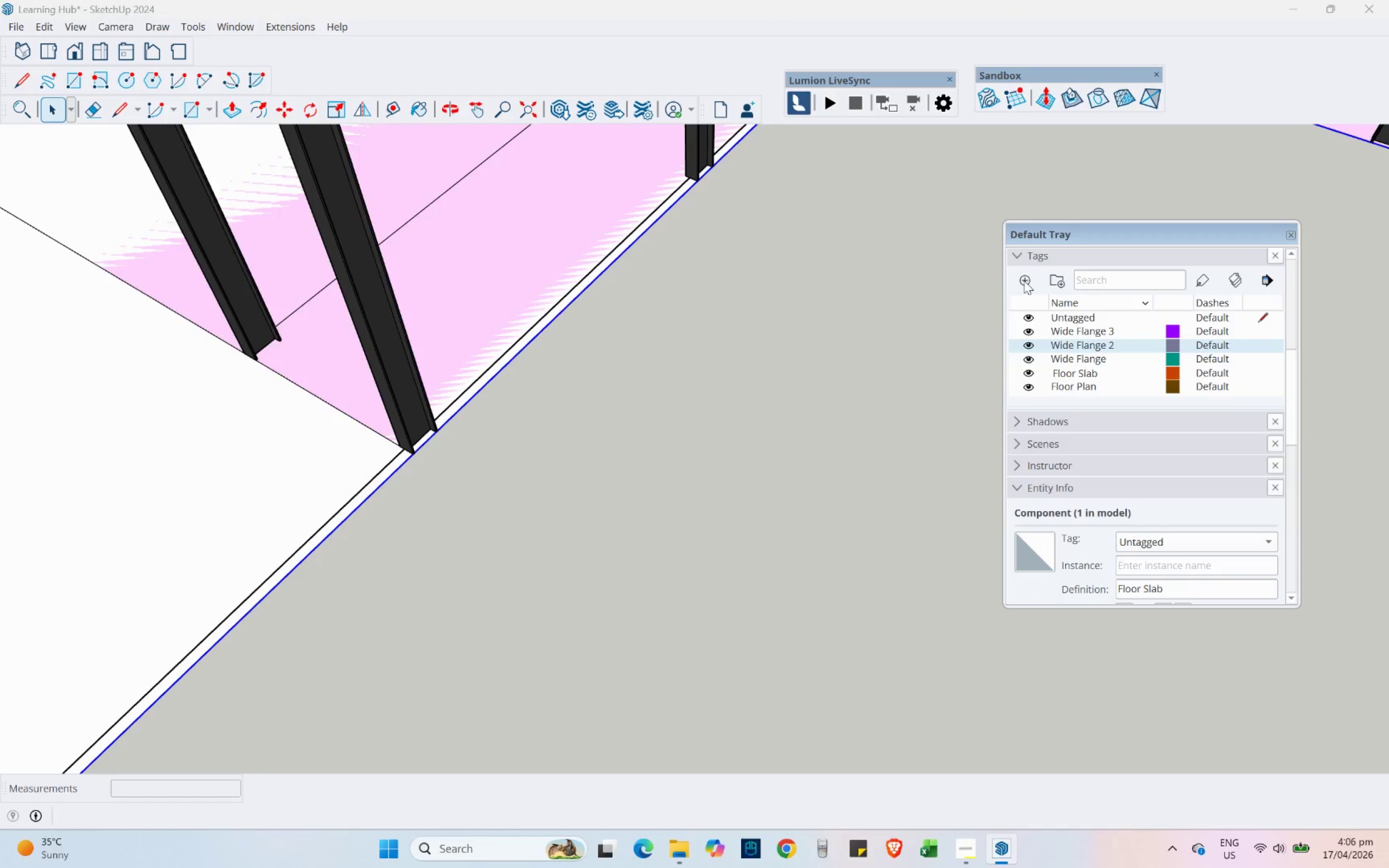 
key(Enter)
 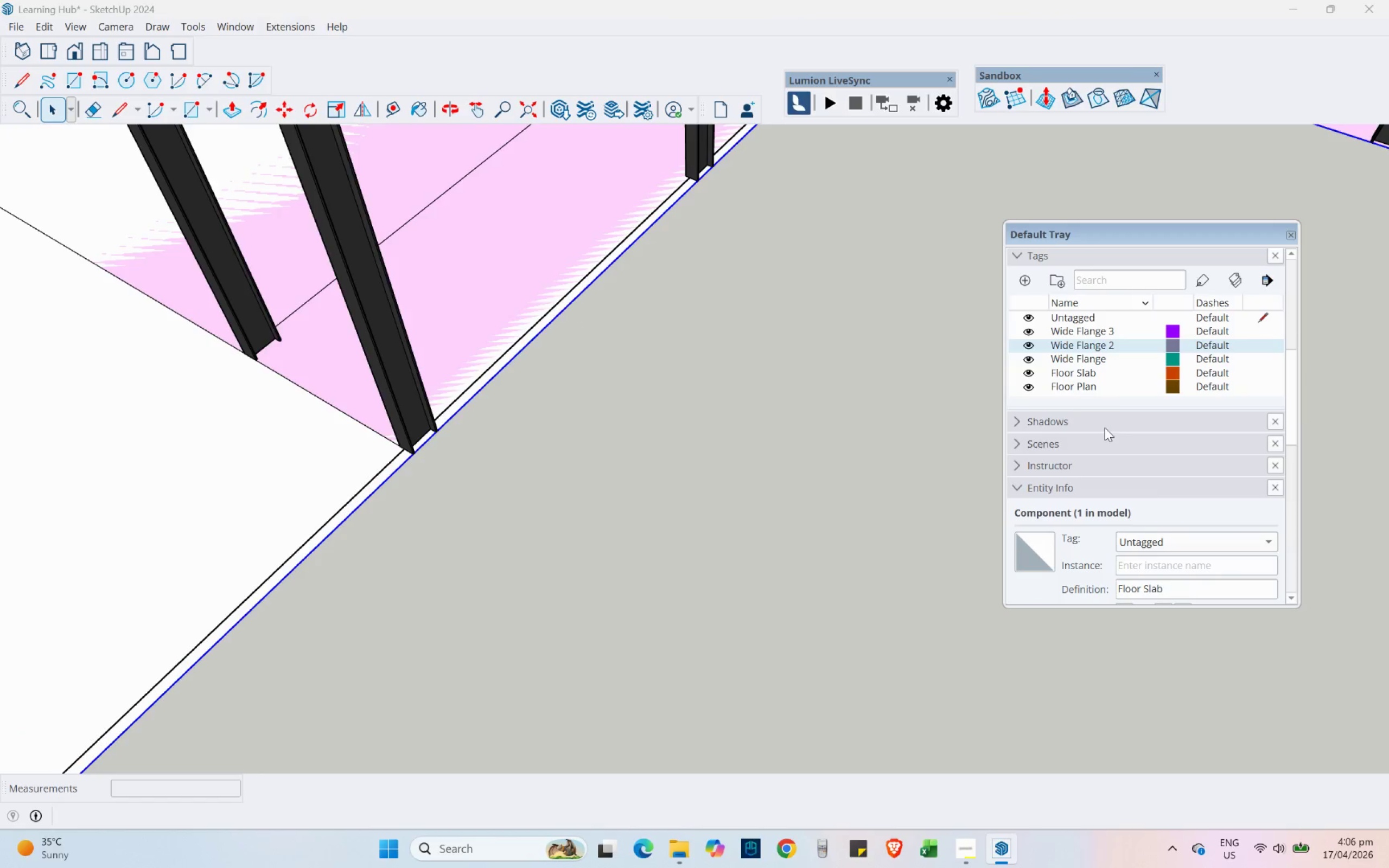 
left_click([1161, 539])
 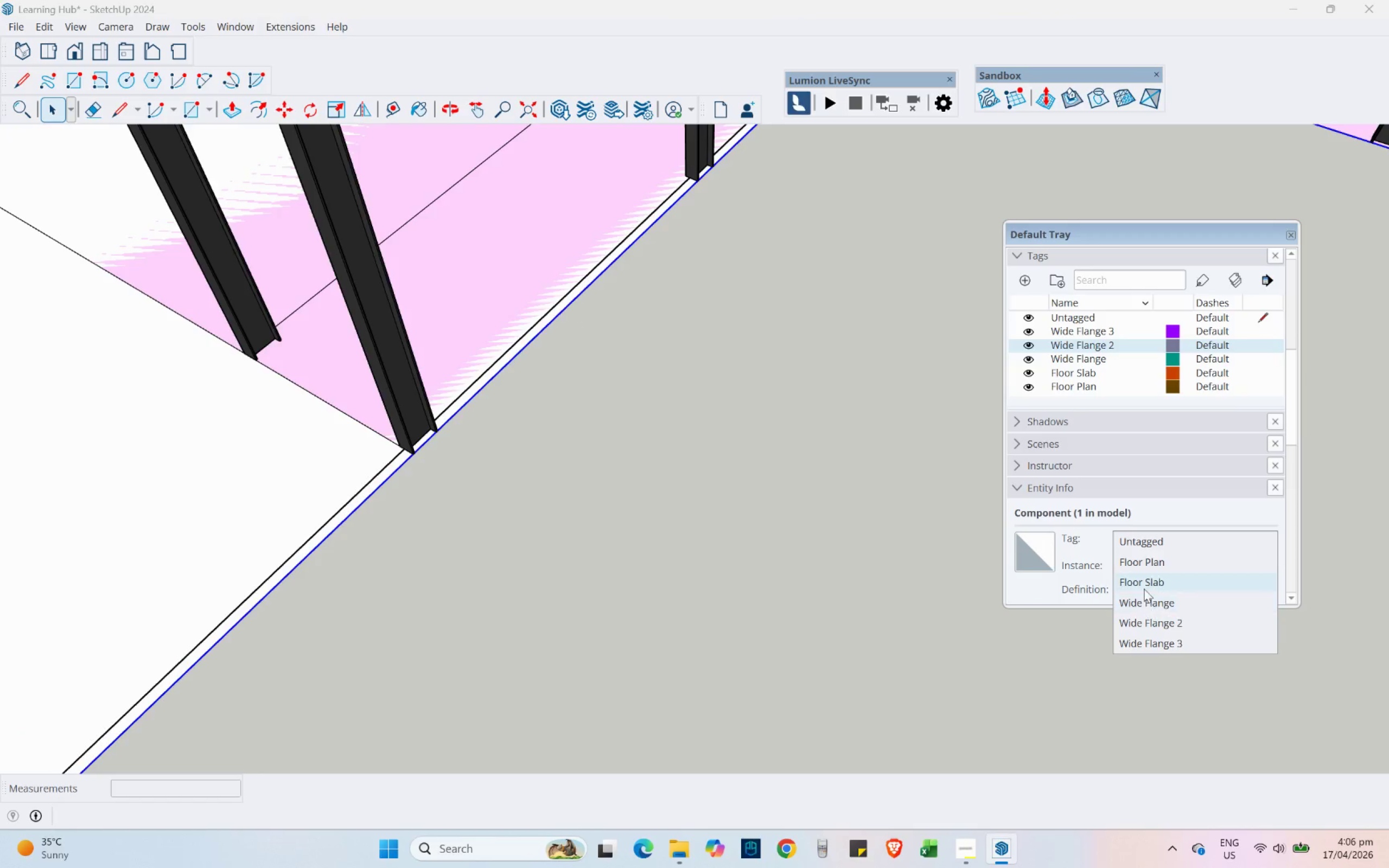 
left_click([1145, 584])
 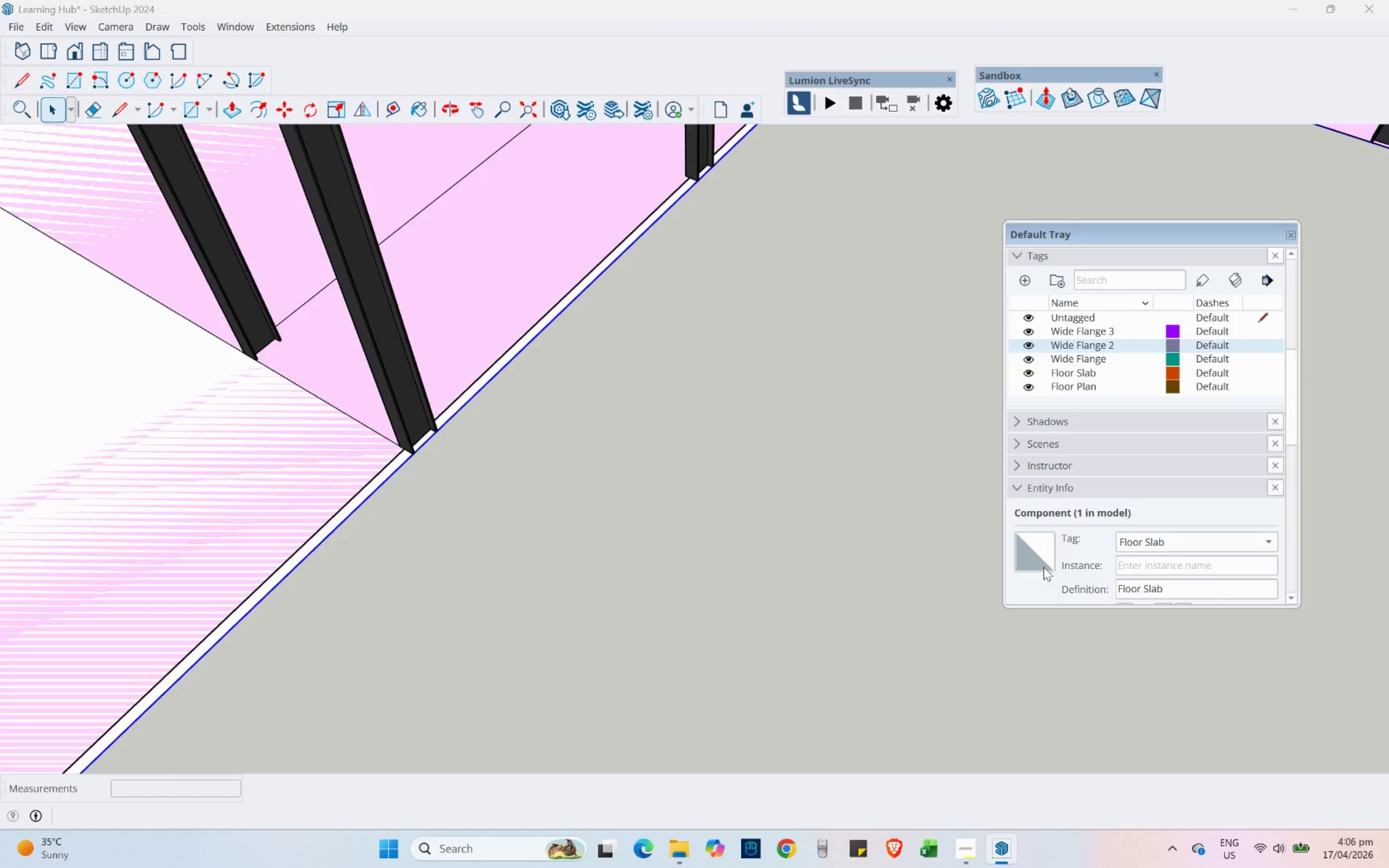 
scroll: coordinate [568, 515], scroll_direction: down, amount: 6.0
 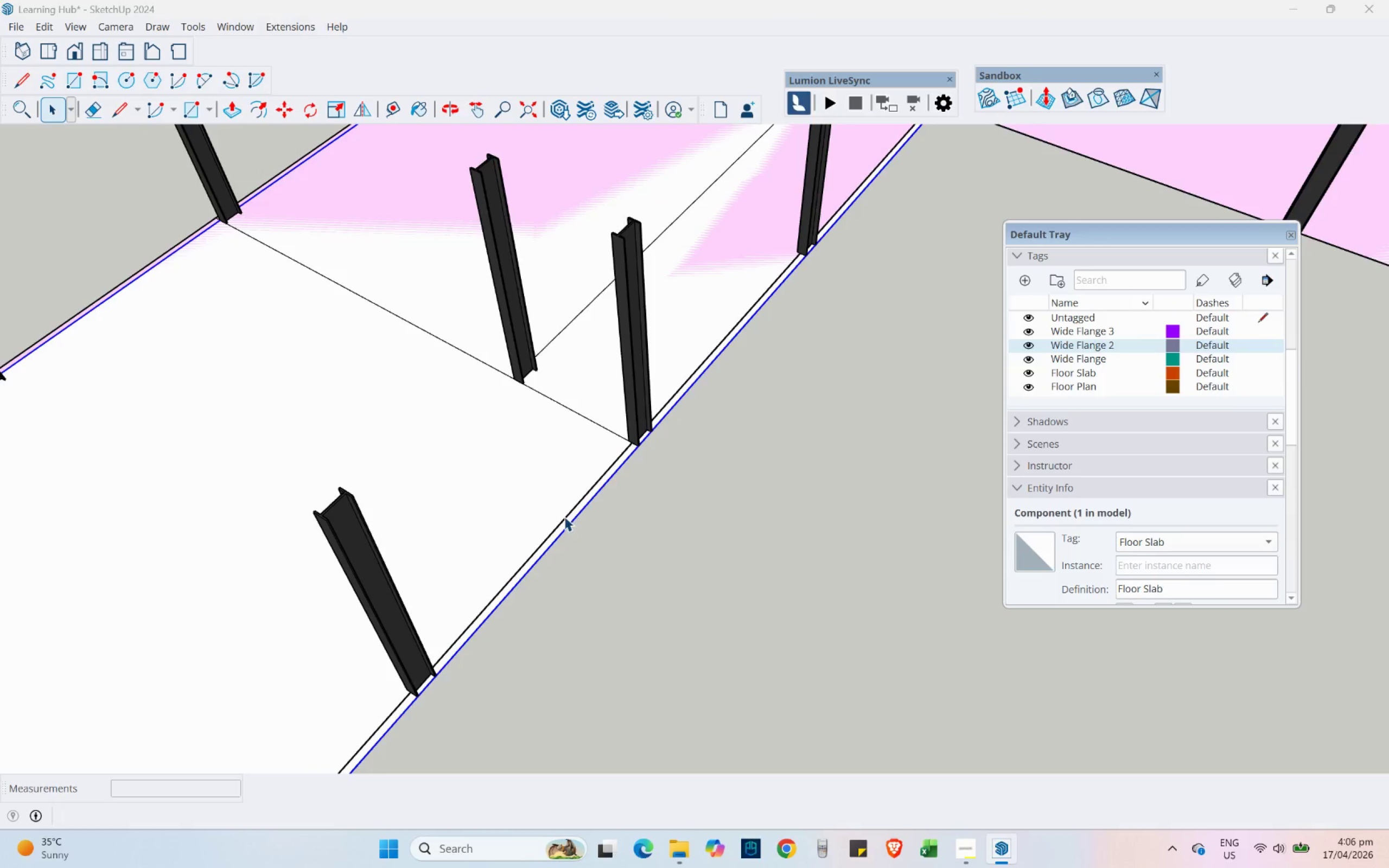 
left_click([564, 516])
 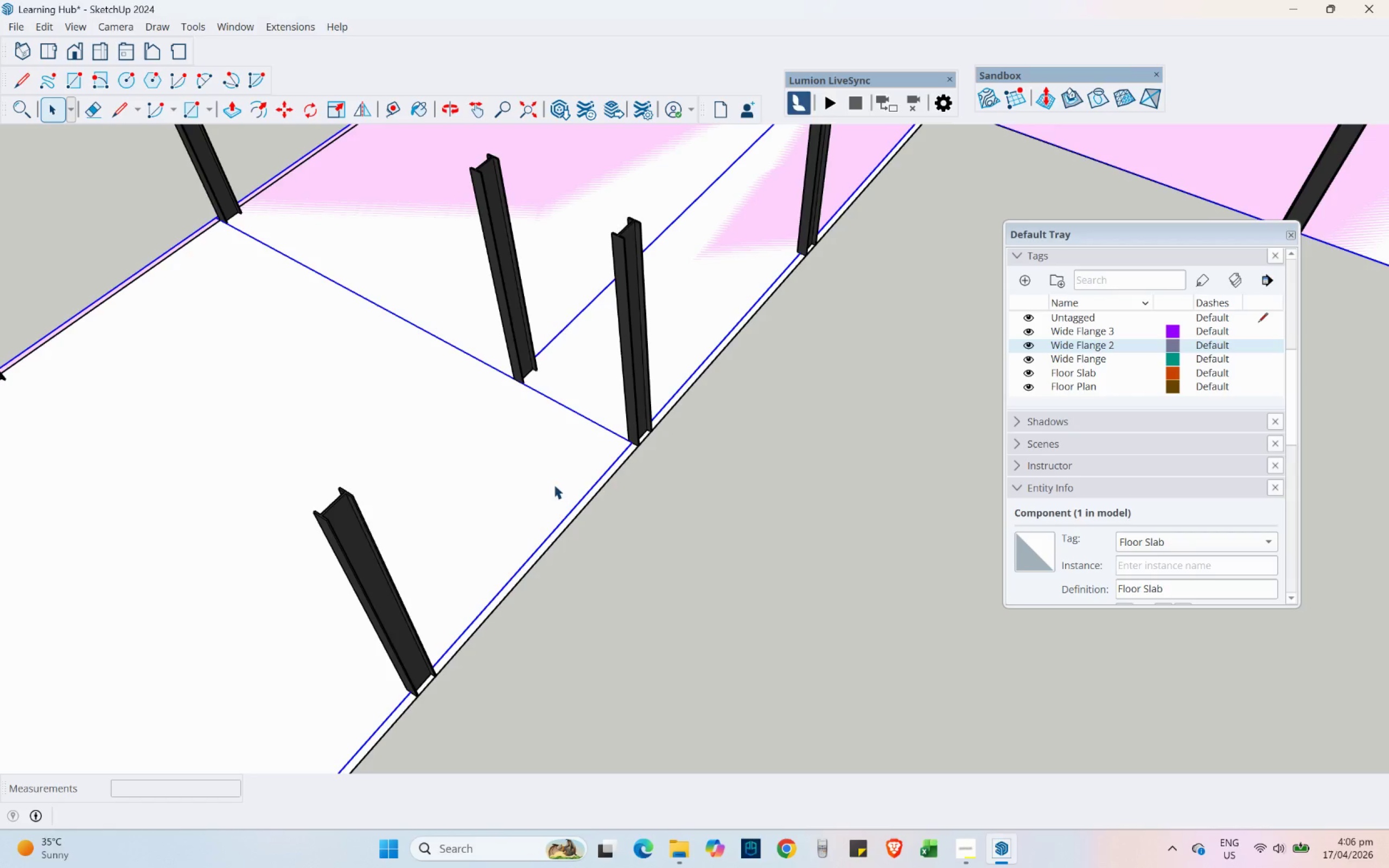 
scroll: coordinate [535, 508], scroll_direction: down, amount: 6.0
 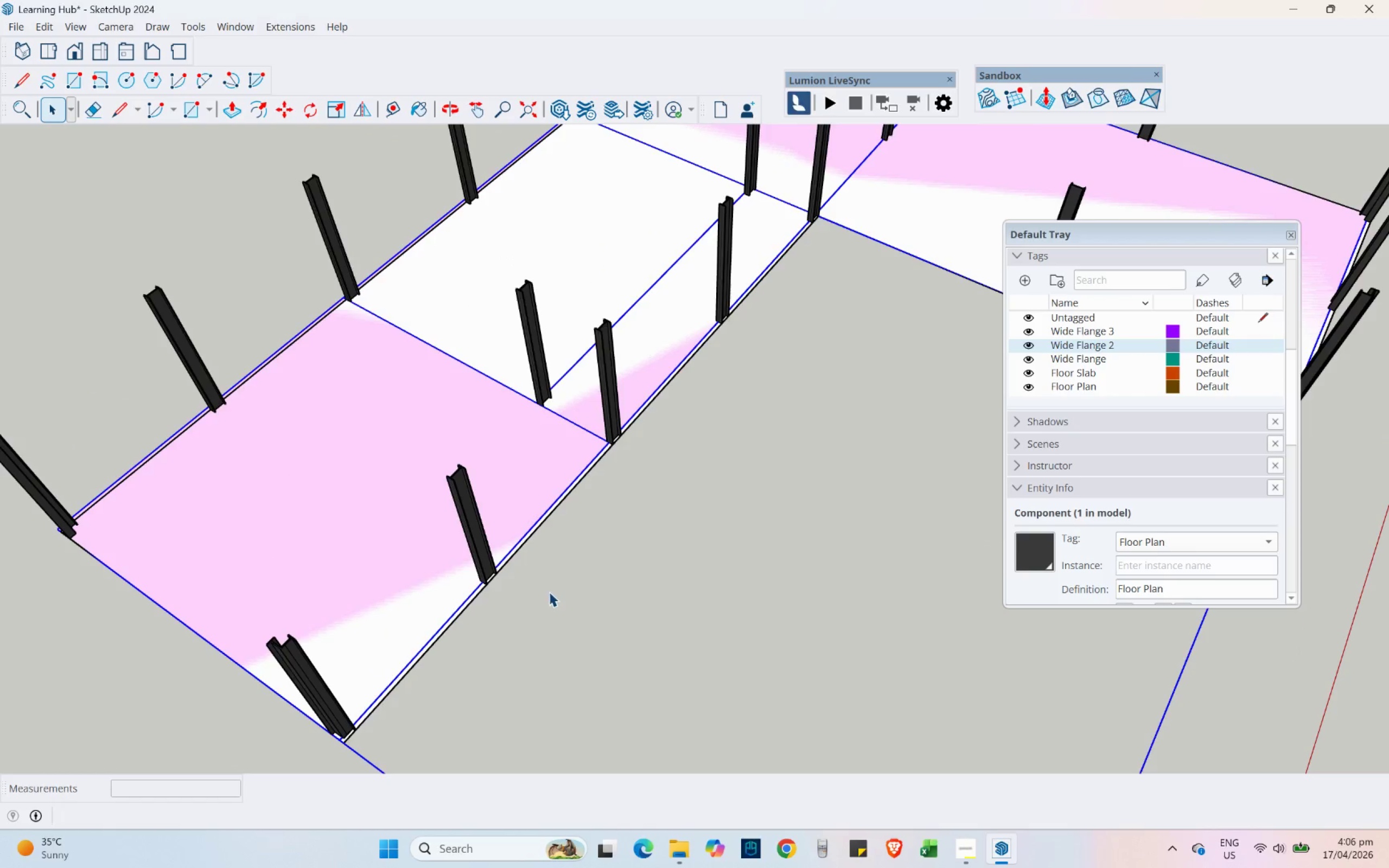 
key(M)
 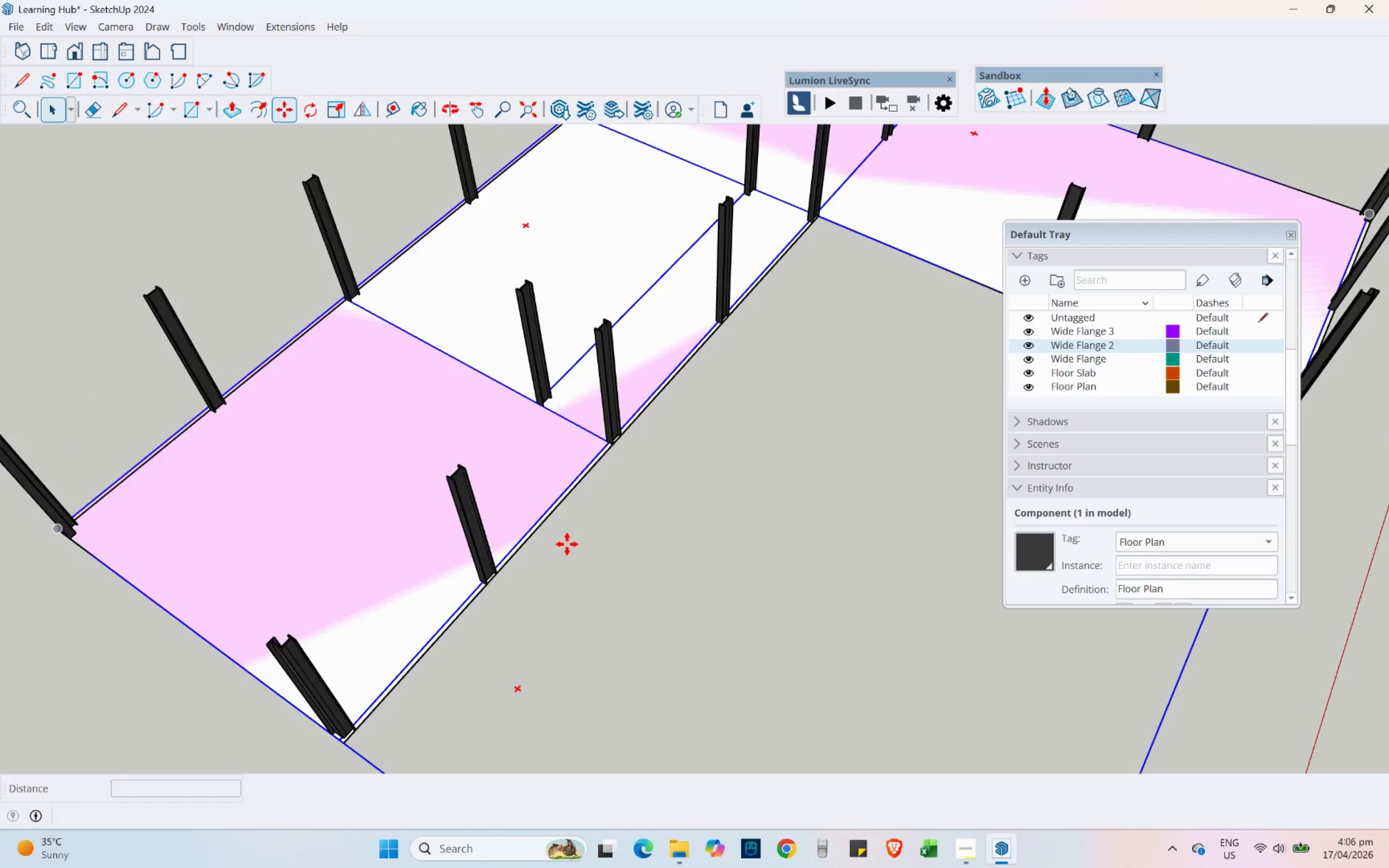 
scroll: coordinate [594, 473], scroll_direction: up, amount: 5.0
 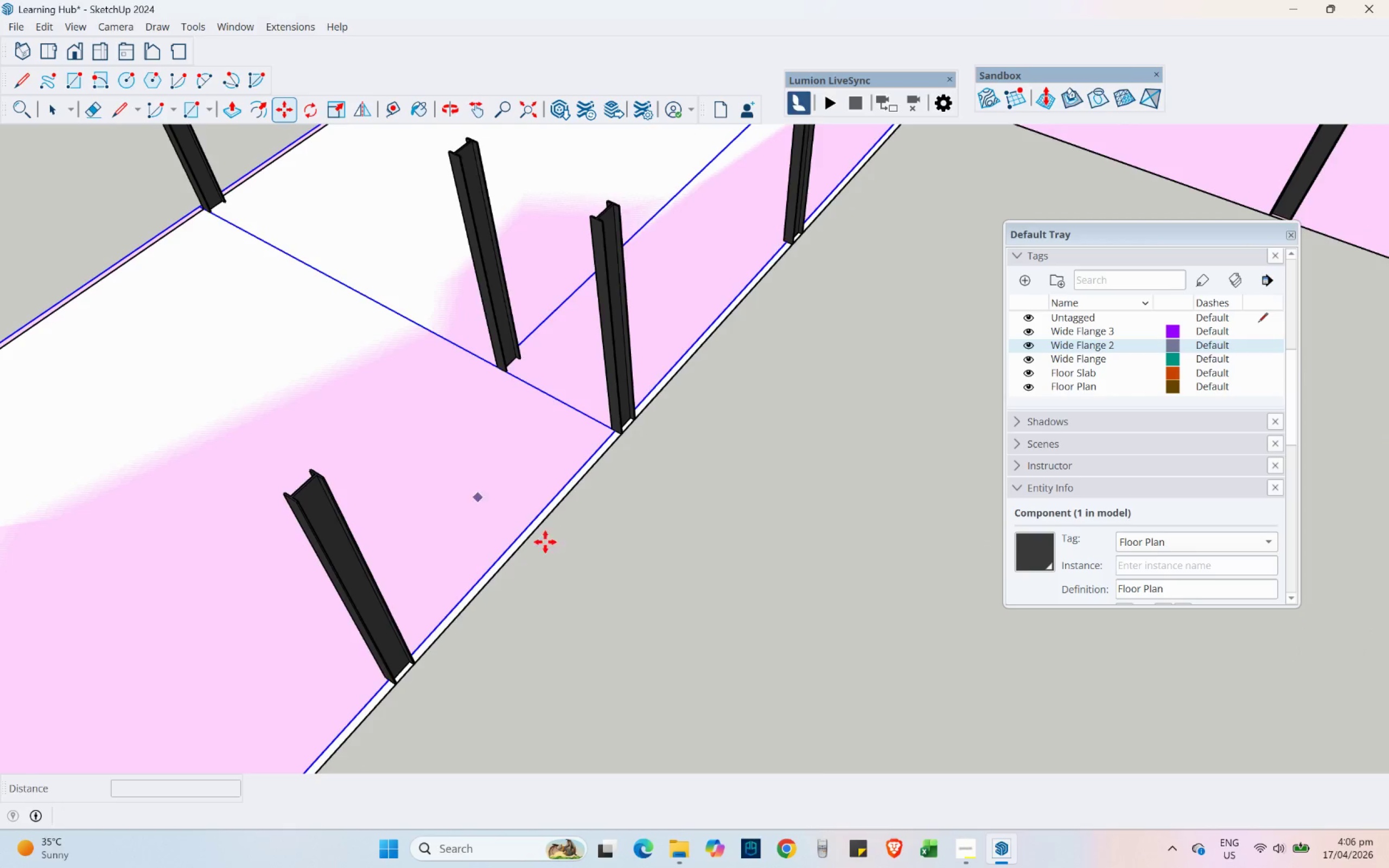 
left_click([616, 577])
 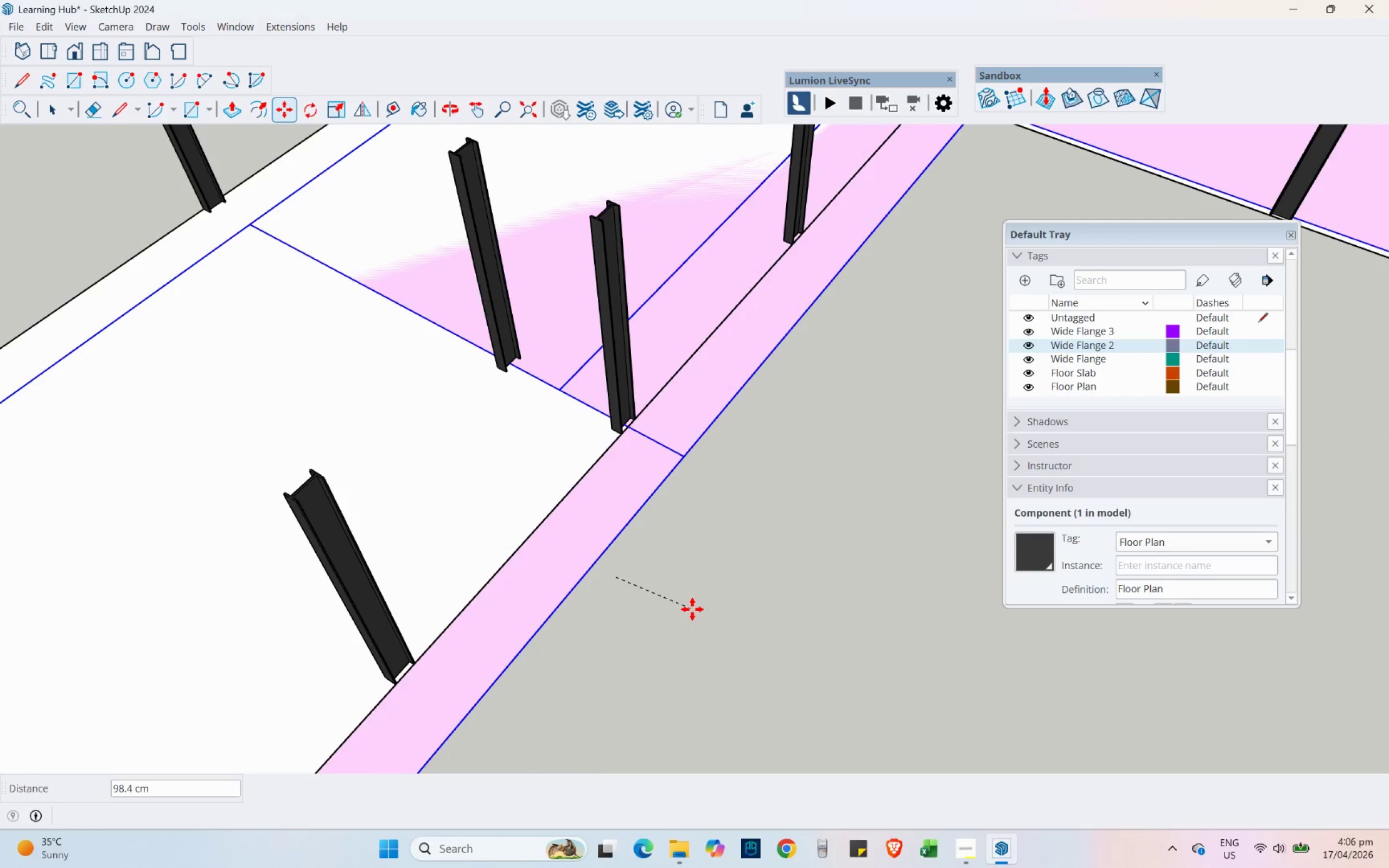 
scroll: coordinate [692, 609], scroll_direction: down, amount: 4.0
 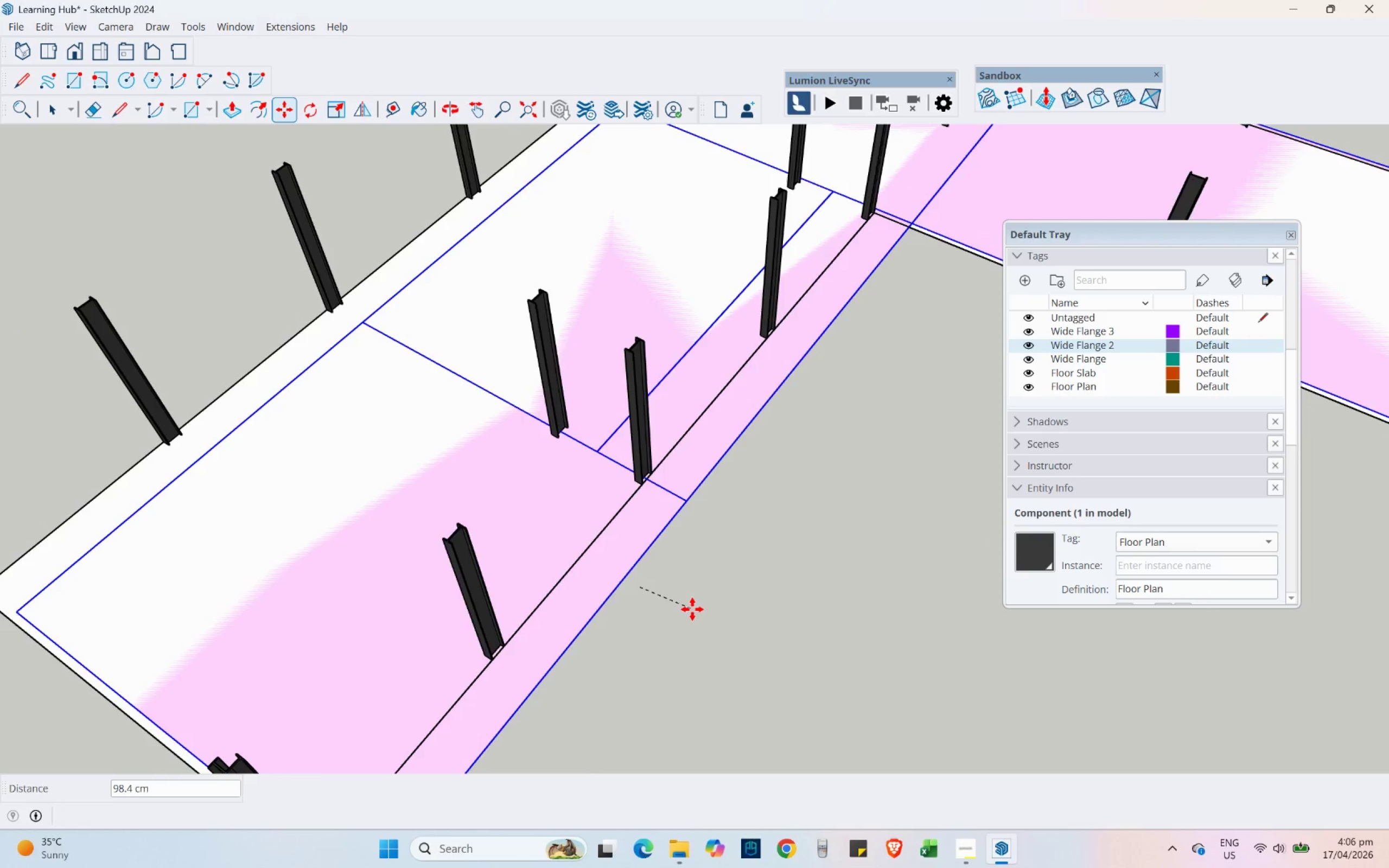 
key(Escape)
 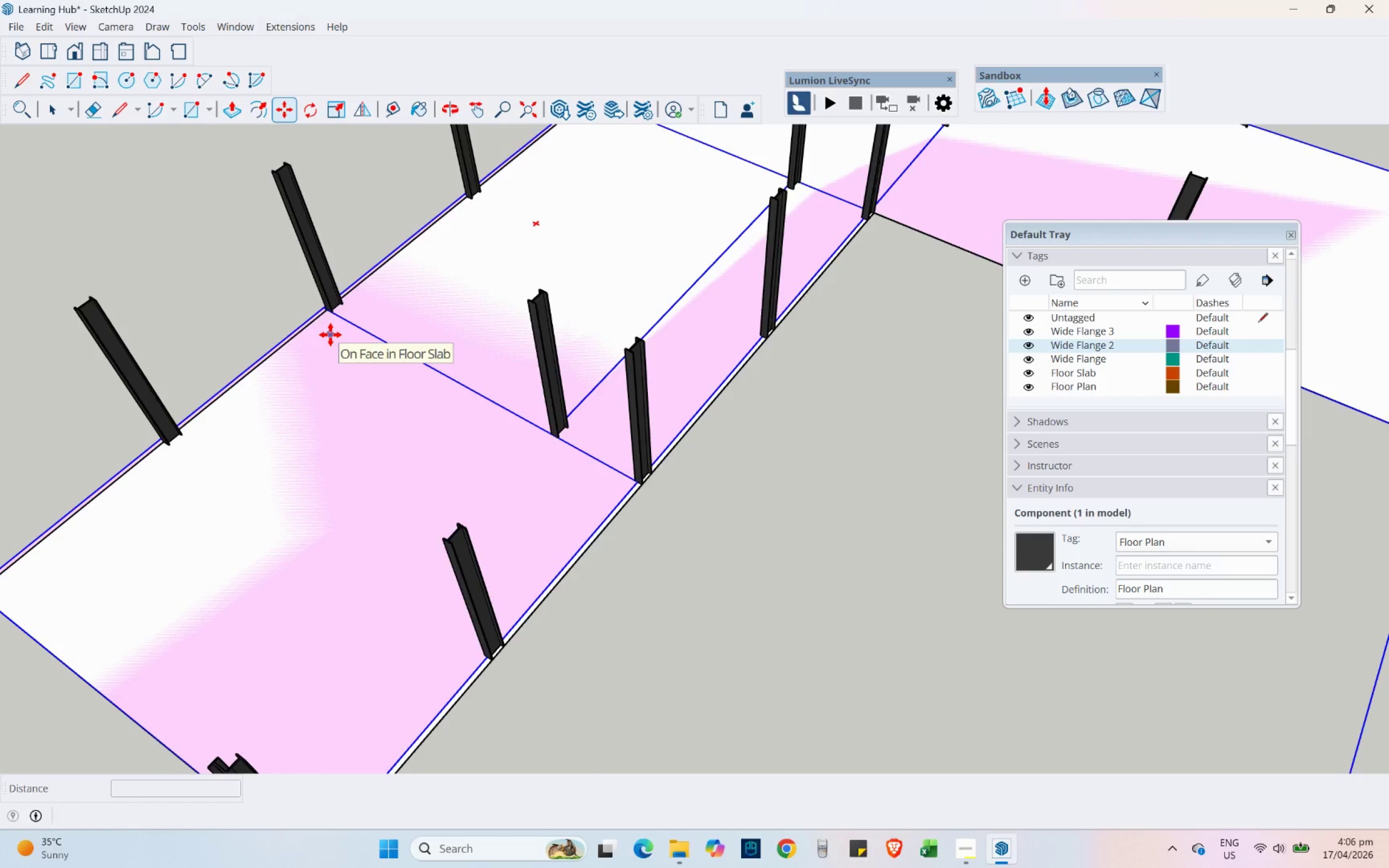 
scroll: coordinate [335, 358], scroll_direction: down, amount: 3.0
 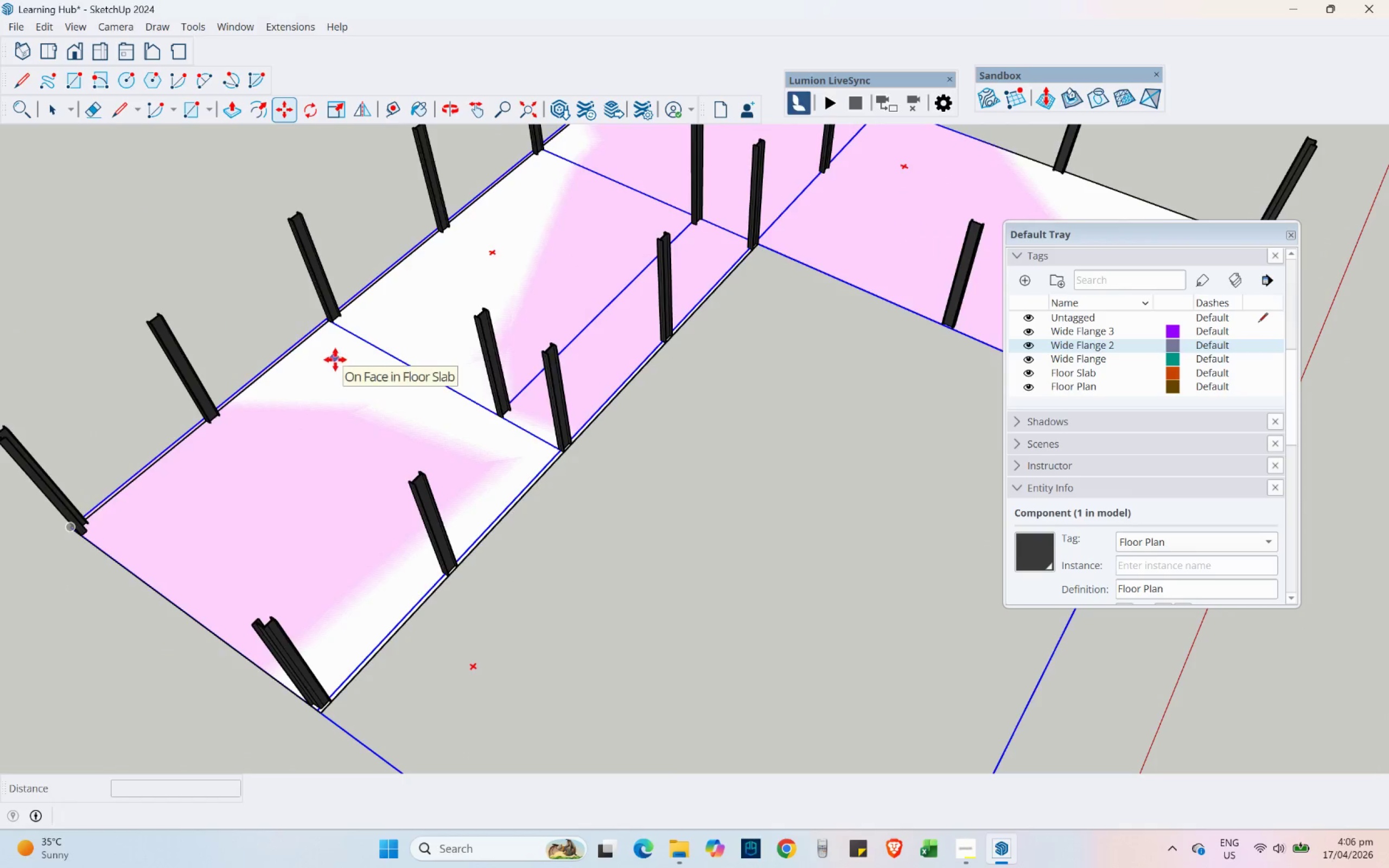 
key(Escape)
 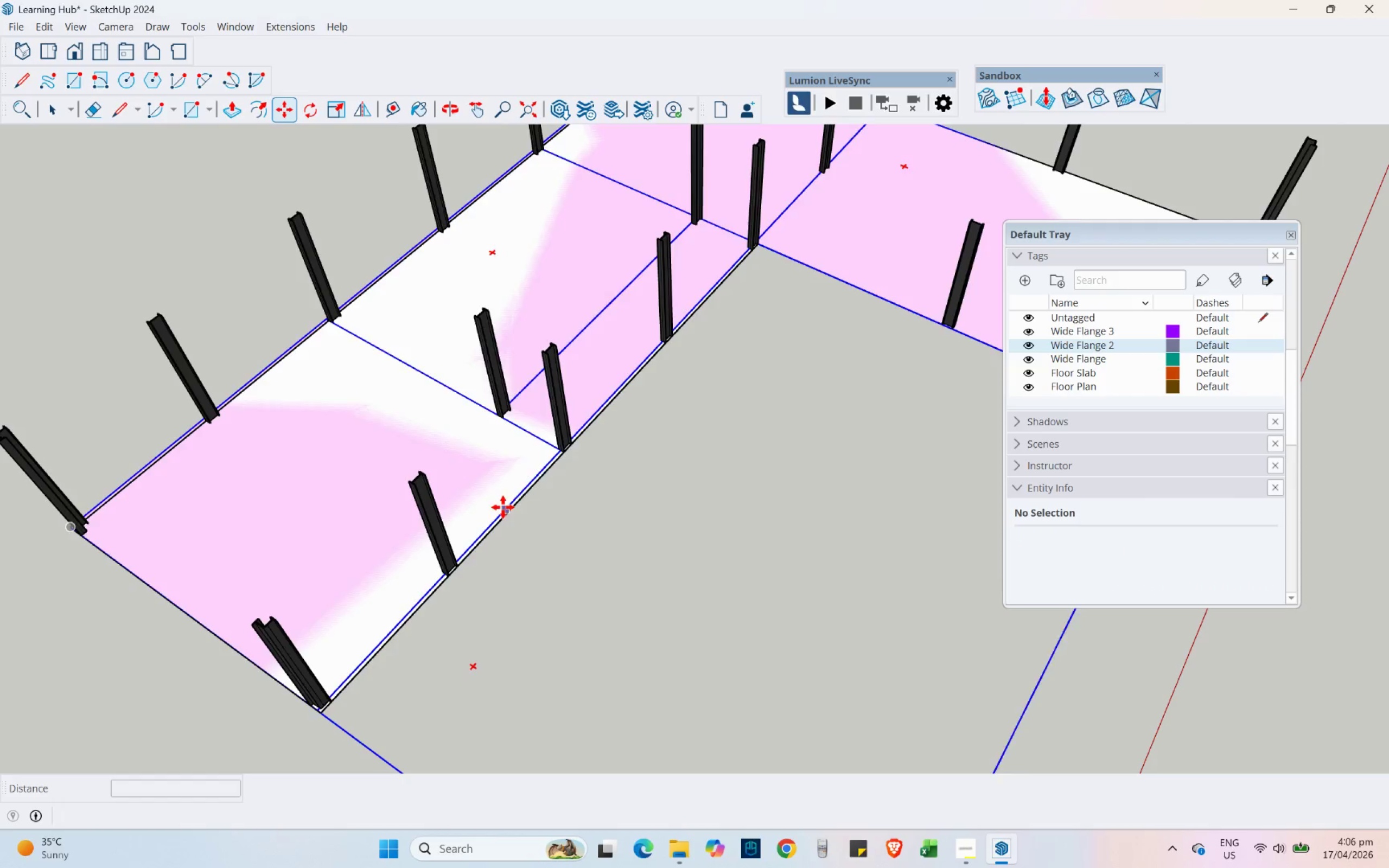 
left_click([500, 489])
 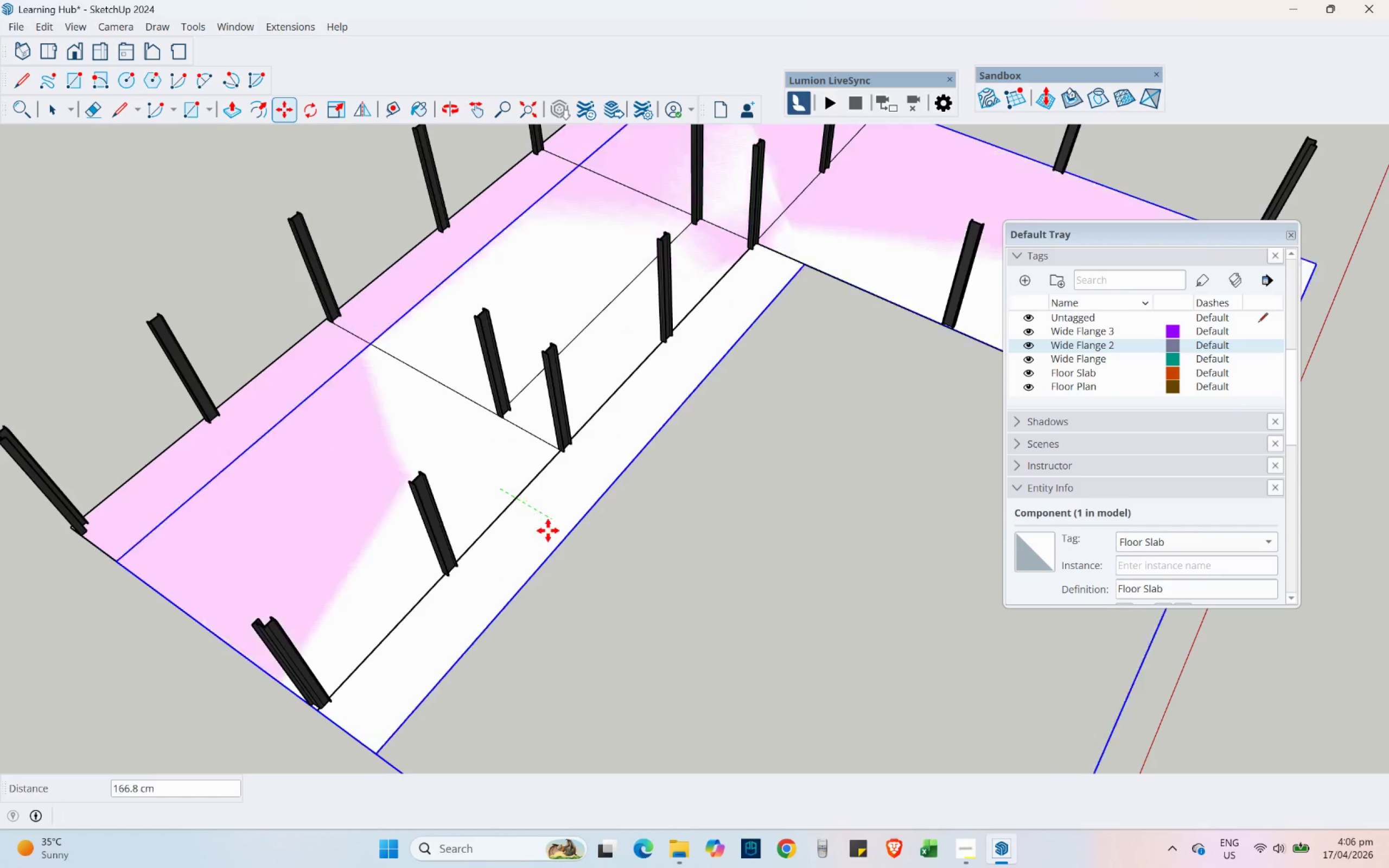 
key(Escape)
 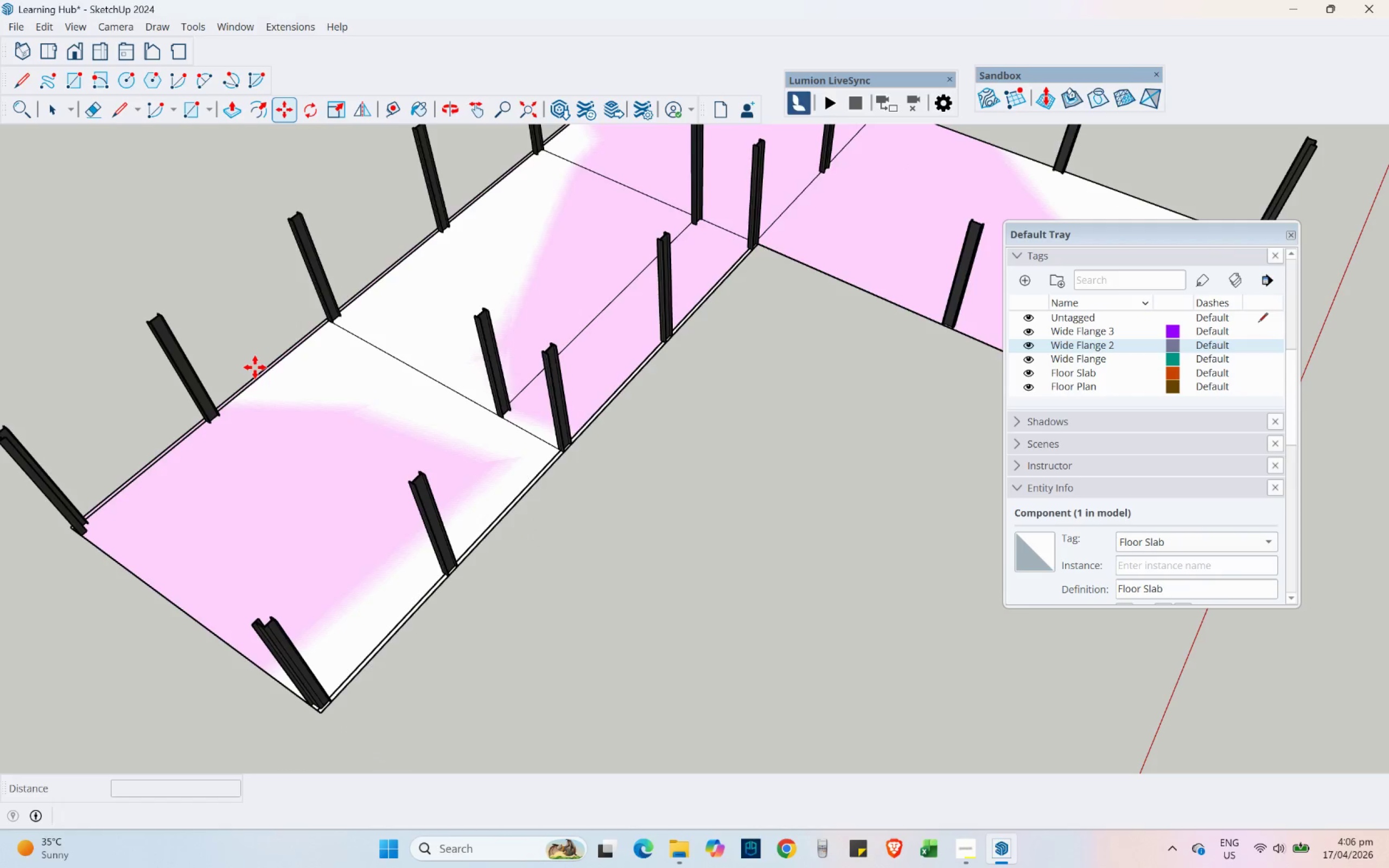 
scroll: coordinate [201, 328], scroll_direction: up, amount: 10.0
 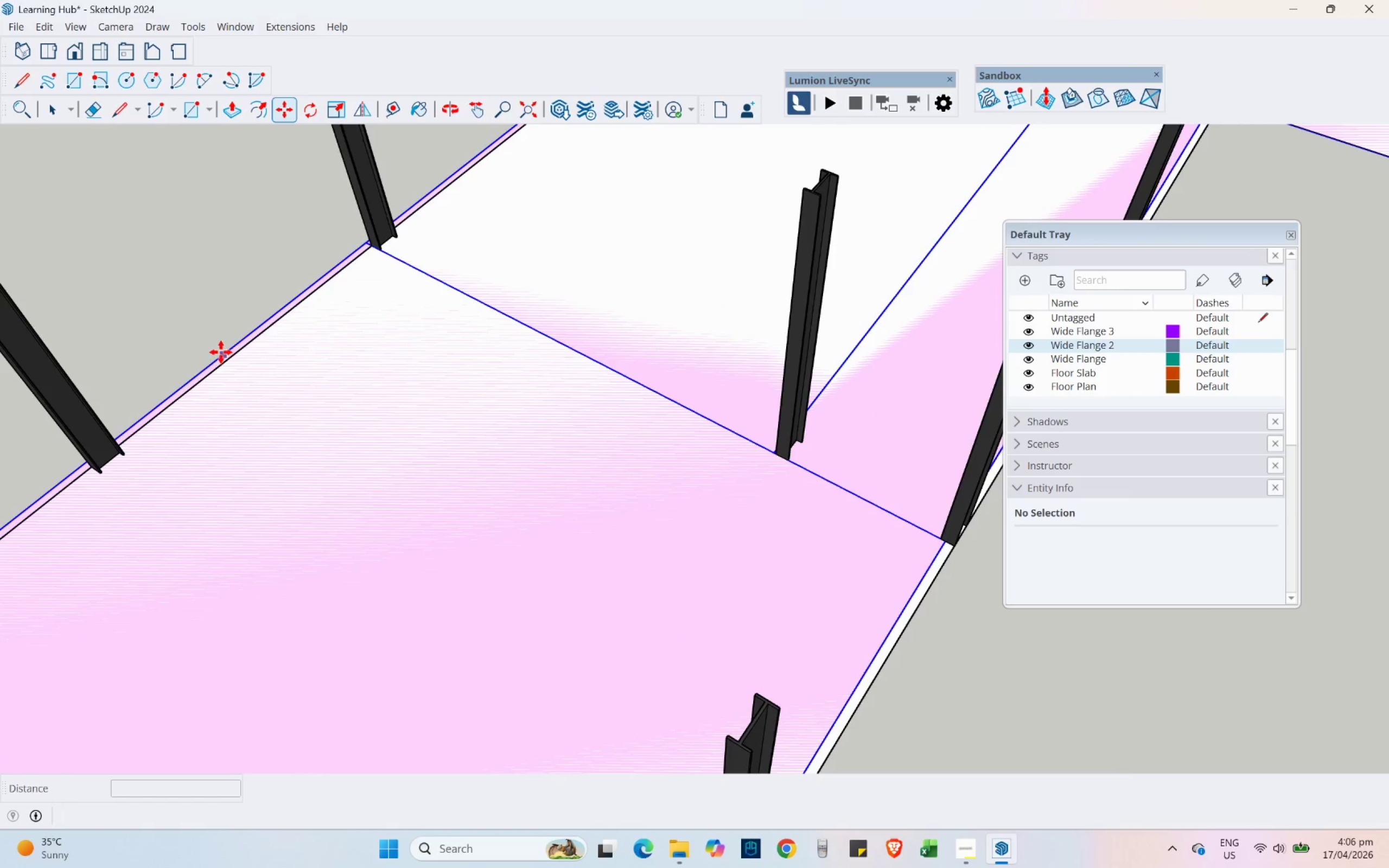 
left_click([221, 352])
 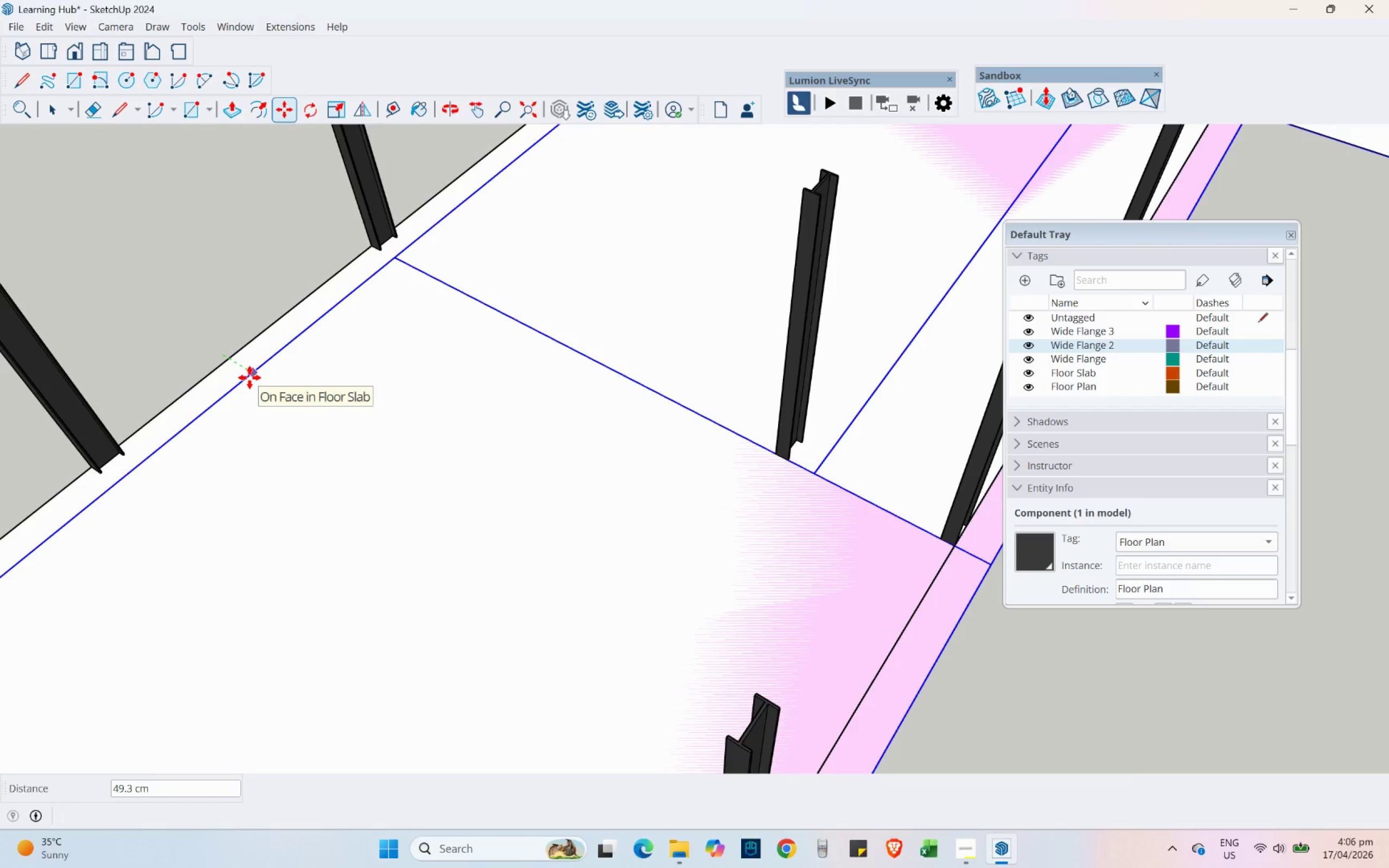 
key(Numpad1)
 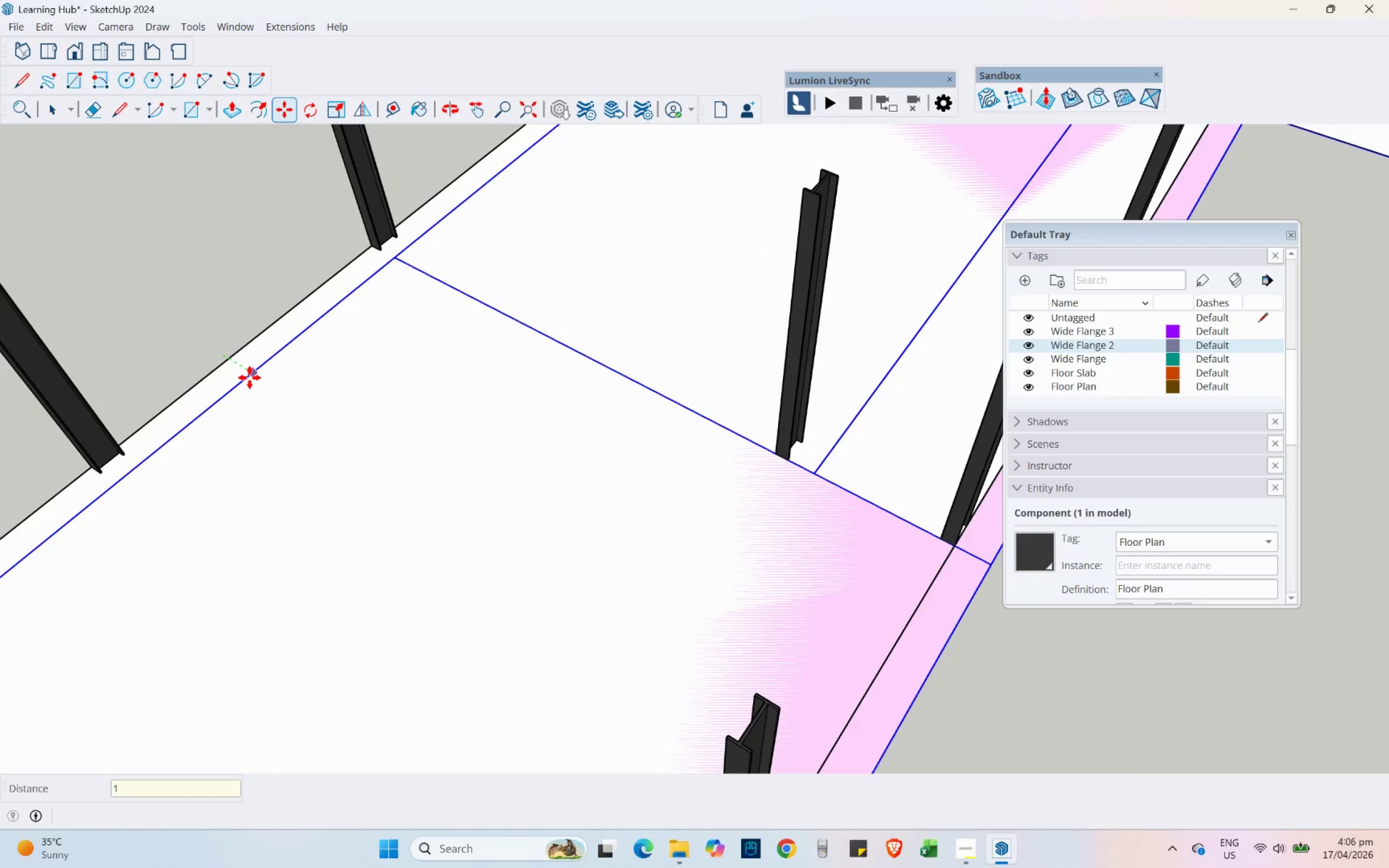 
key(Numpad0)
 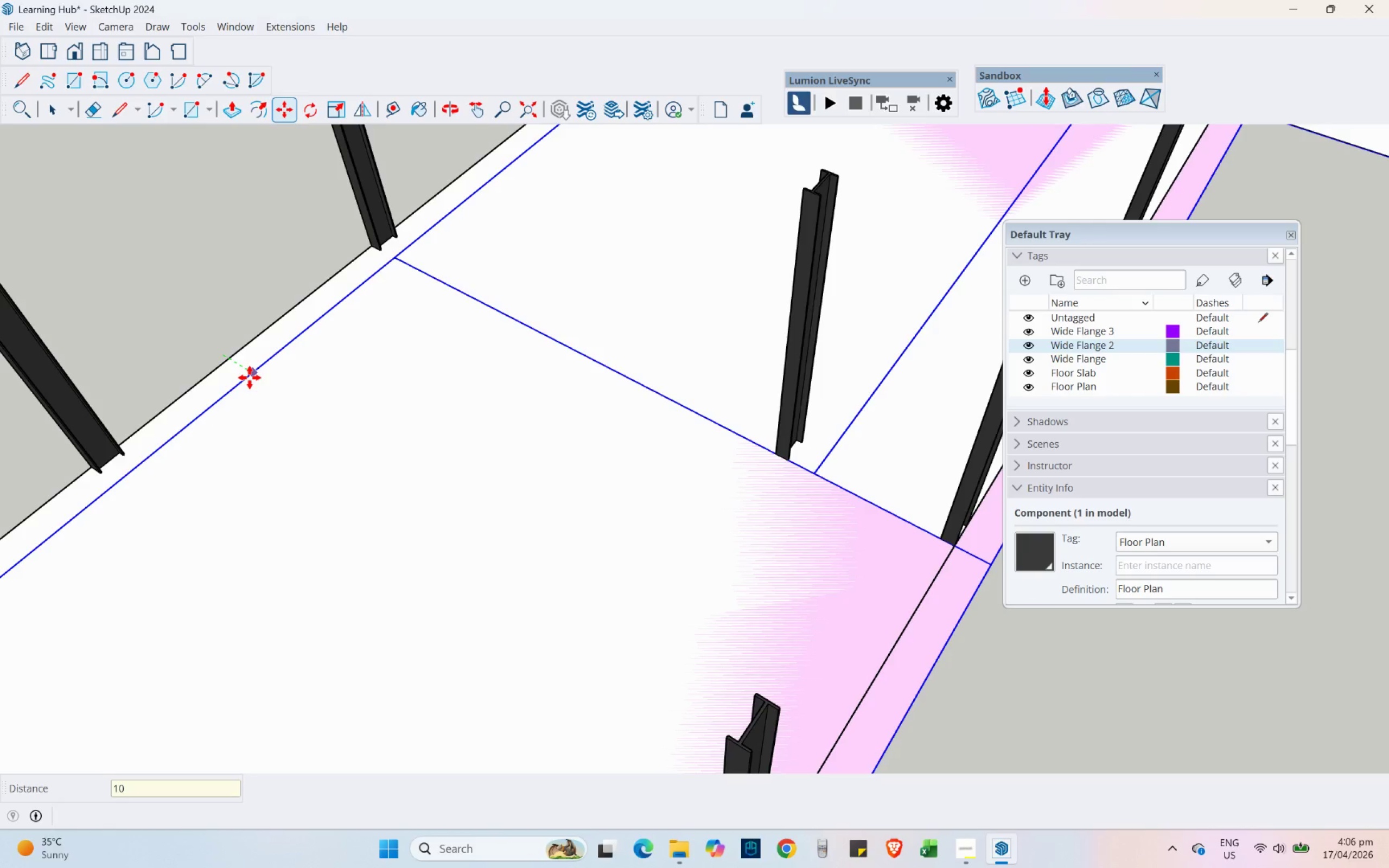 
key(NumpadEnter)
 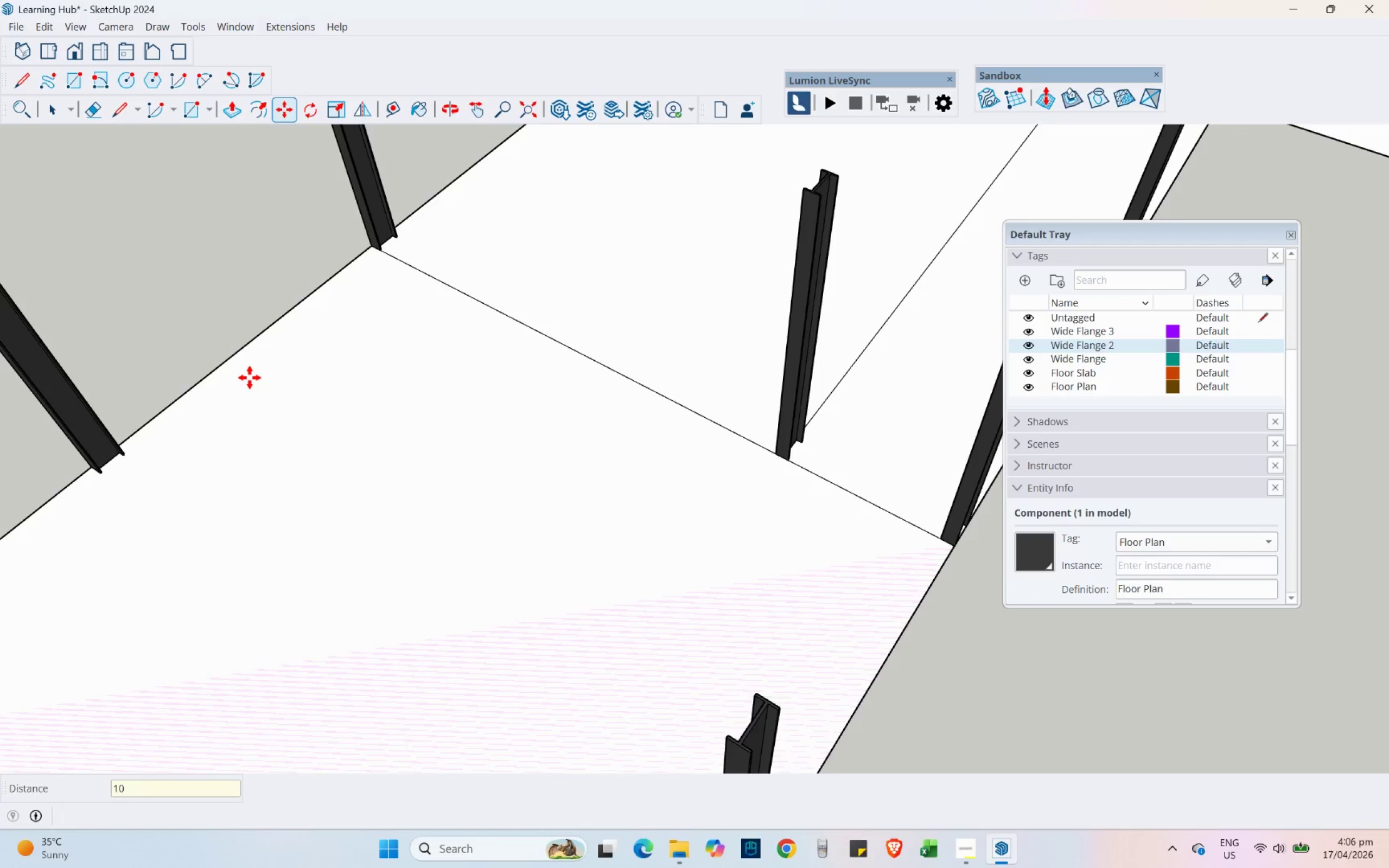 
scroll: coordinate [246, 376], scroll_direction: down, amount: 7.0
 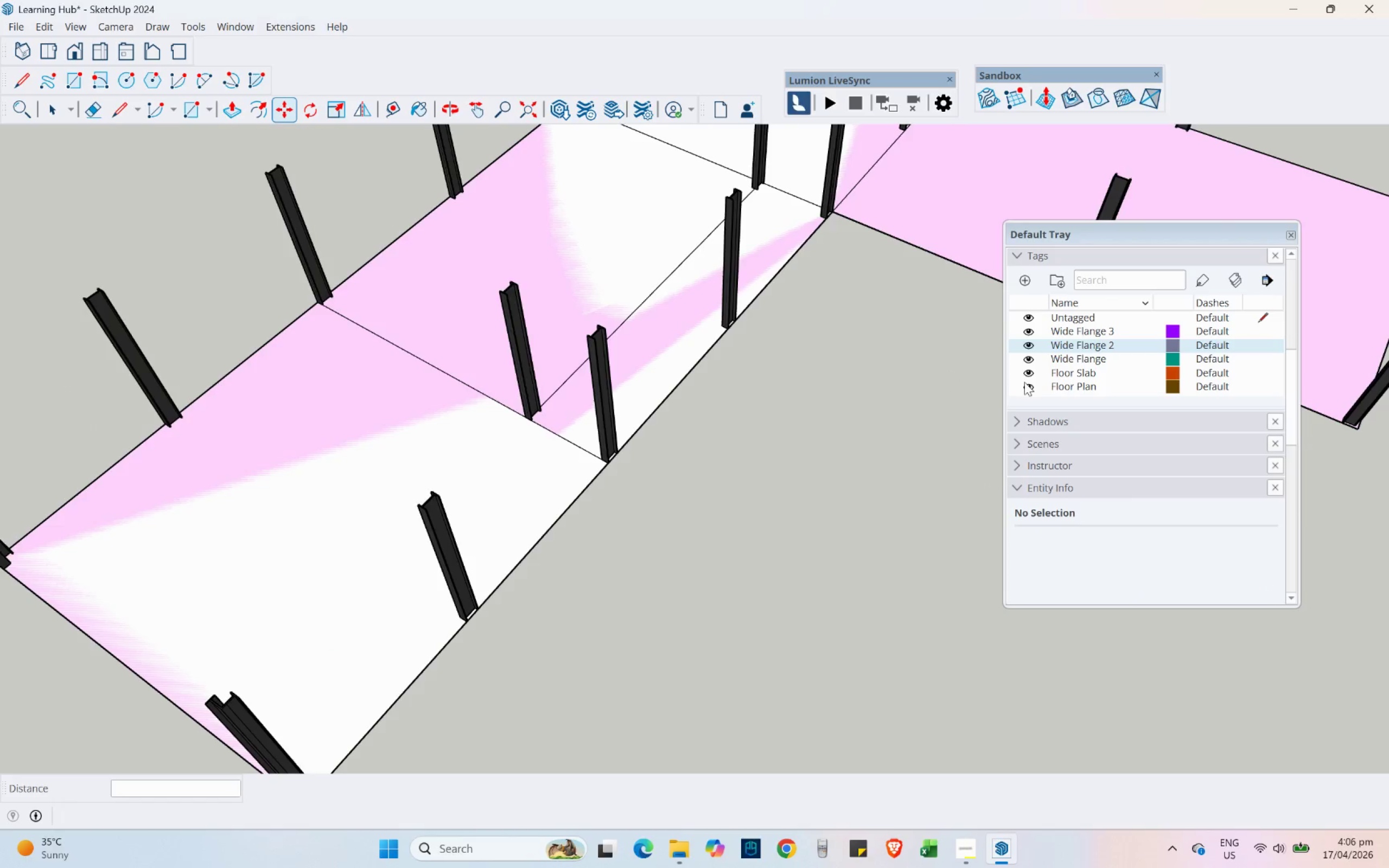 
left_click([1028, 387])
 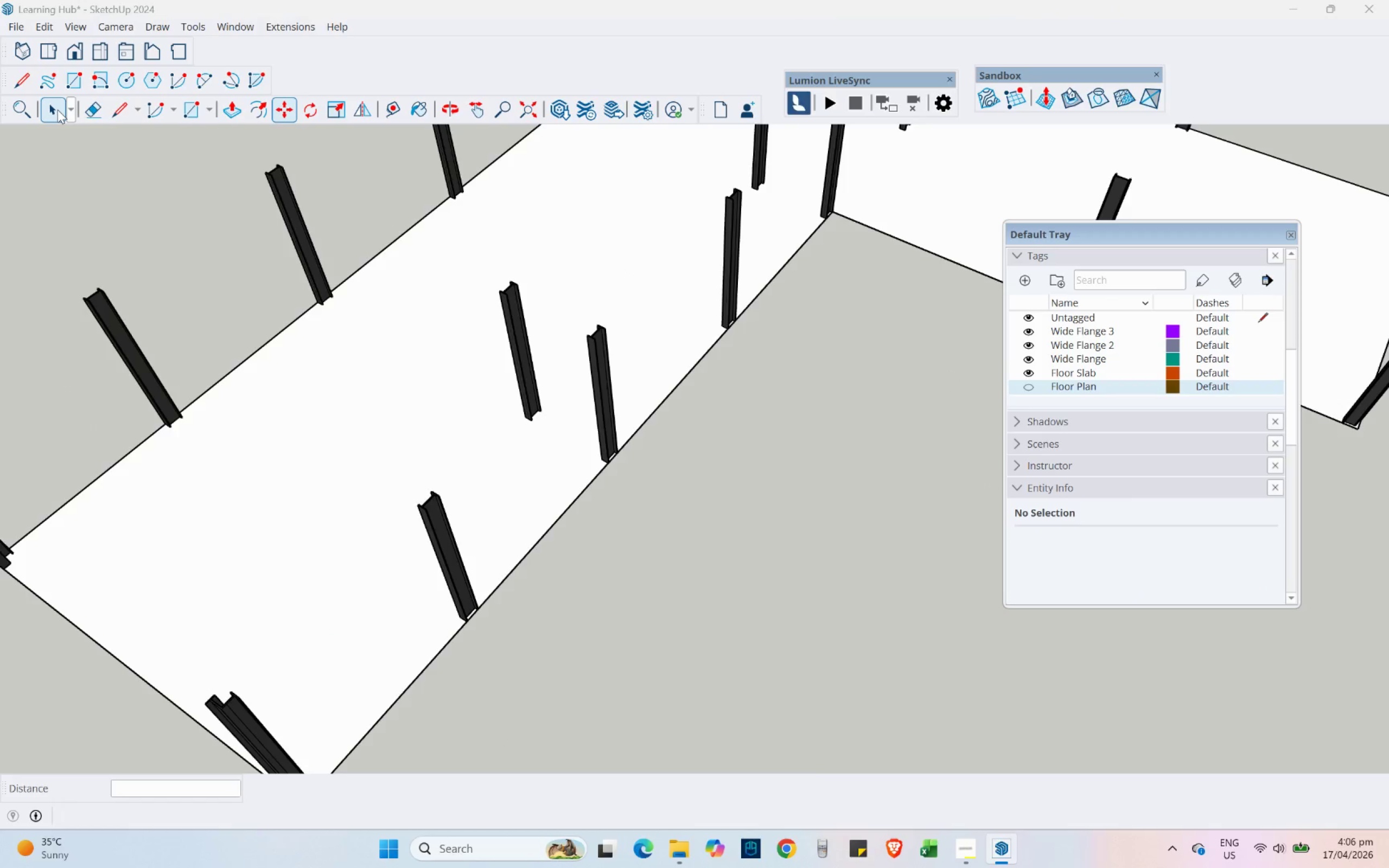 
double_click([376, 414])
 